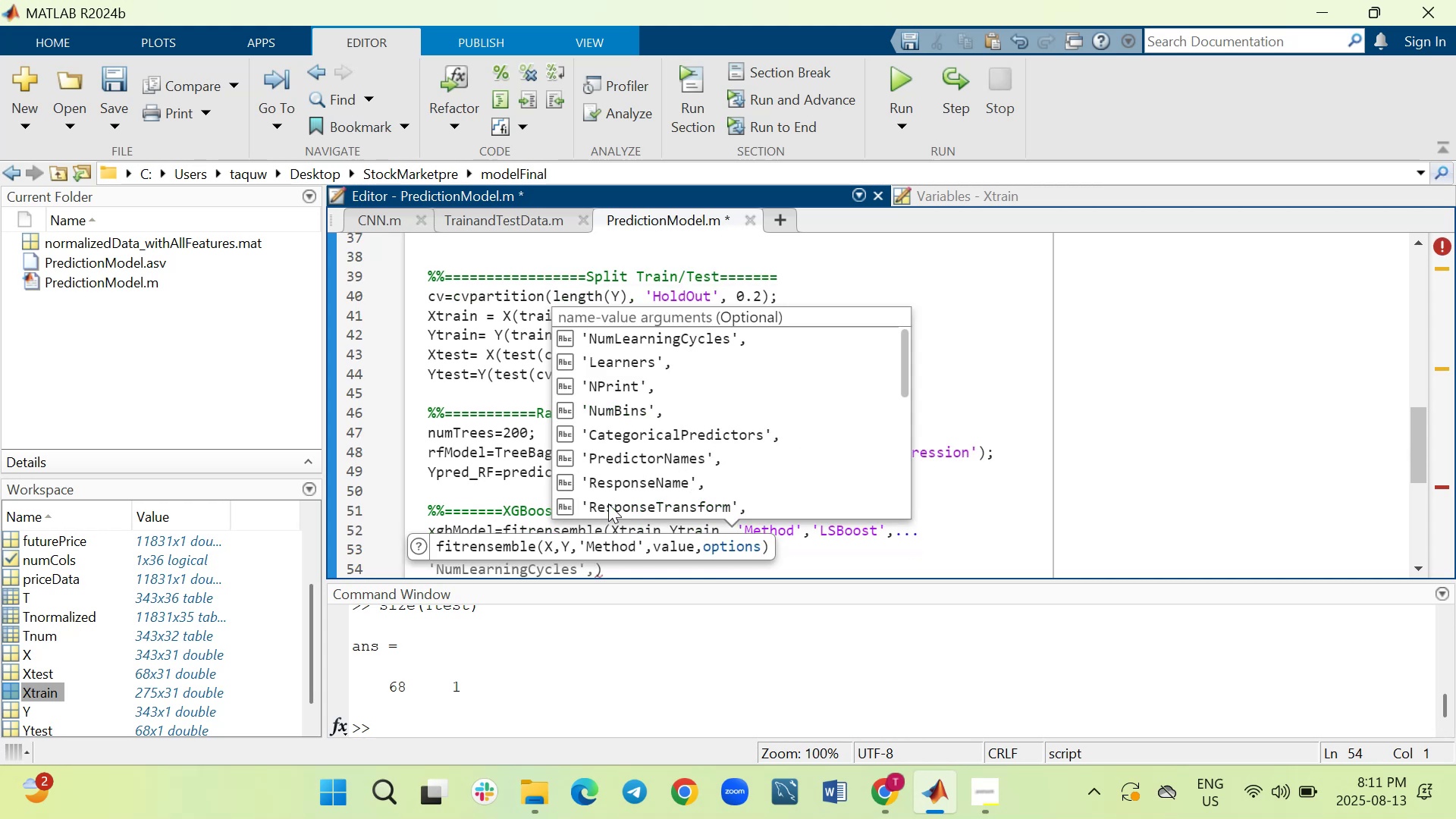 
left_click([887, 541])
 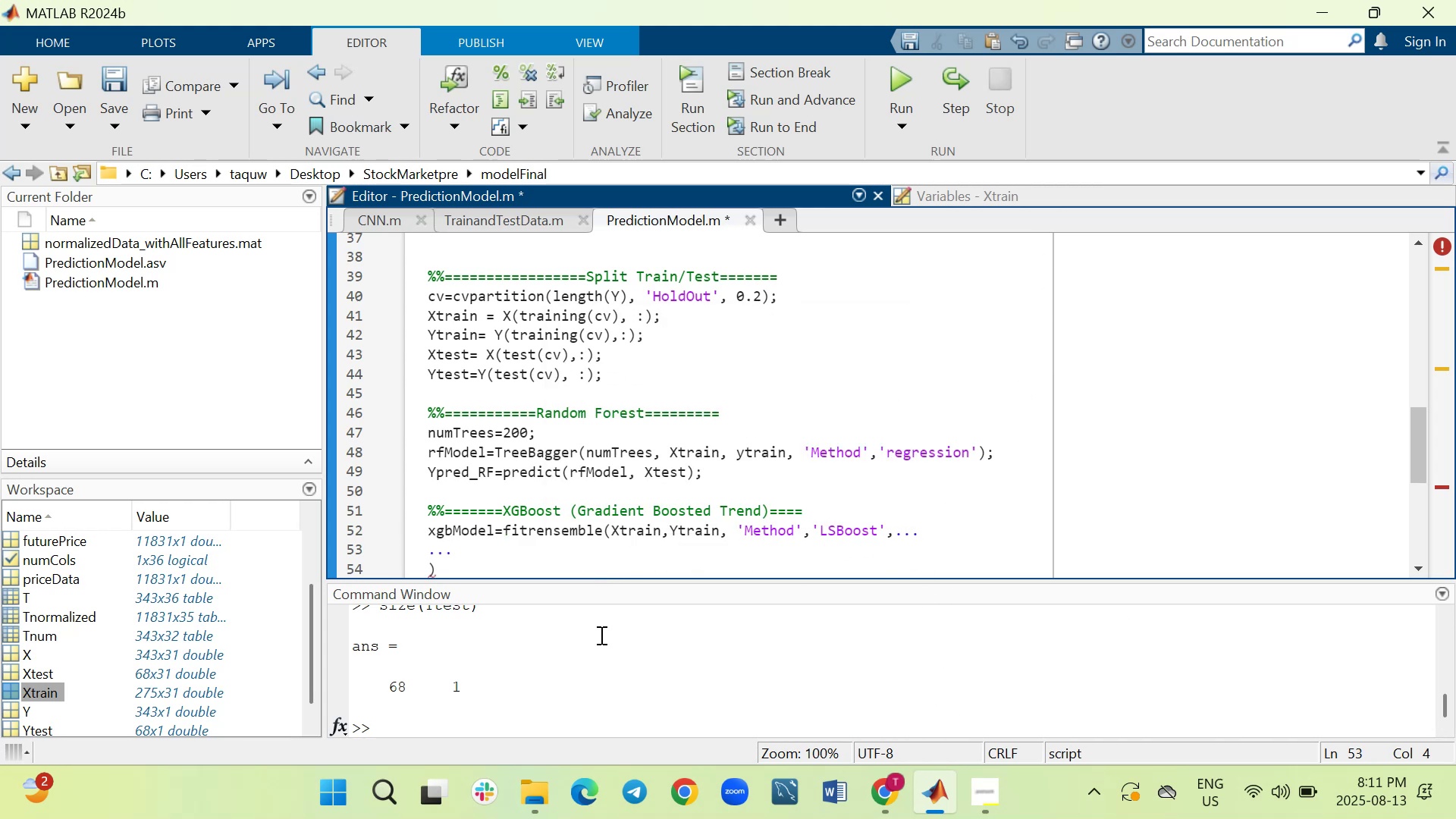 
key(Backspace)
 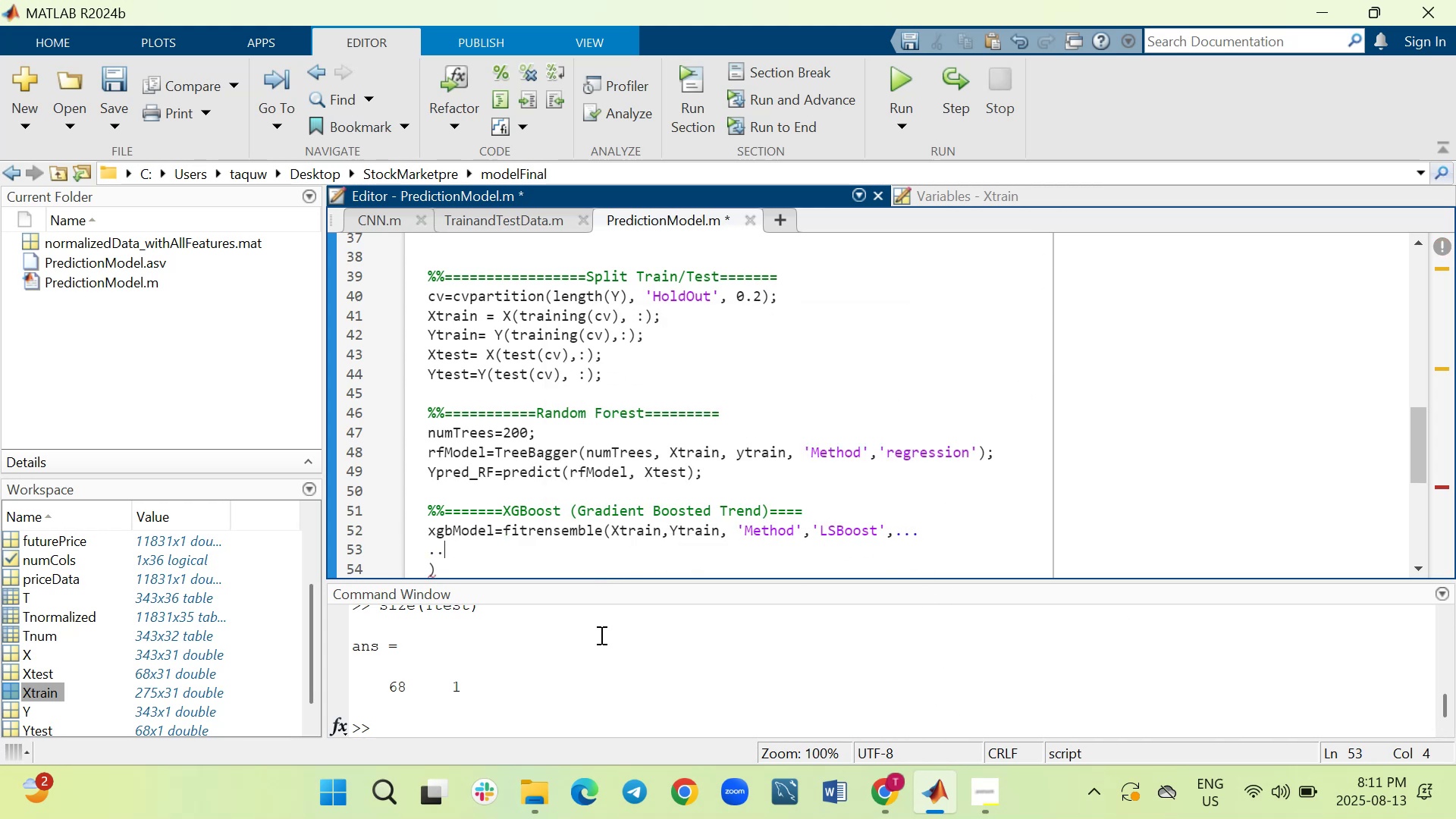 
key(Backspace)
 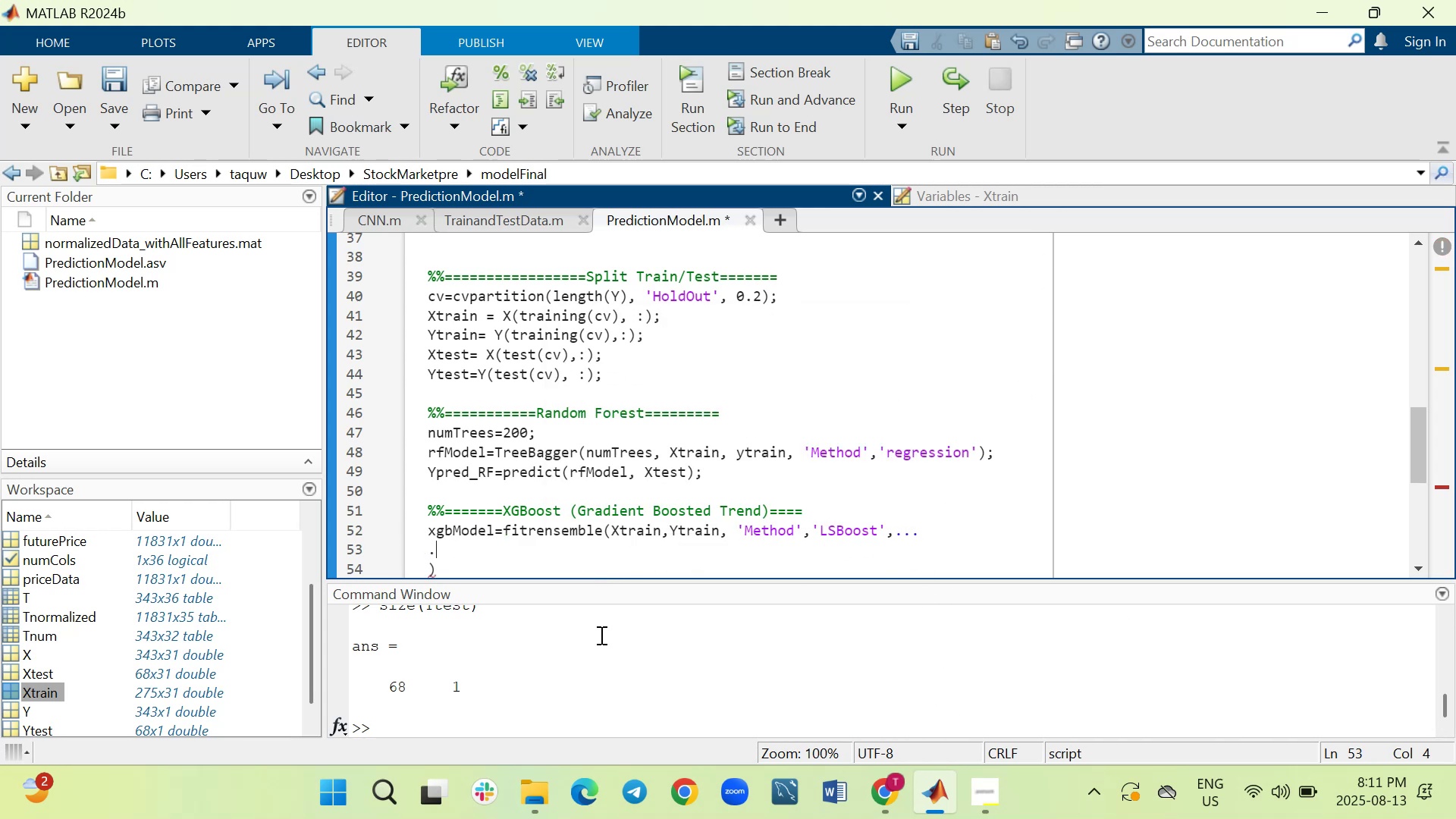 
key(Backspace)
 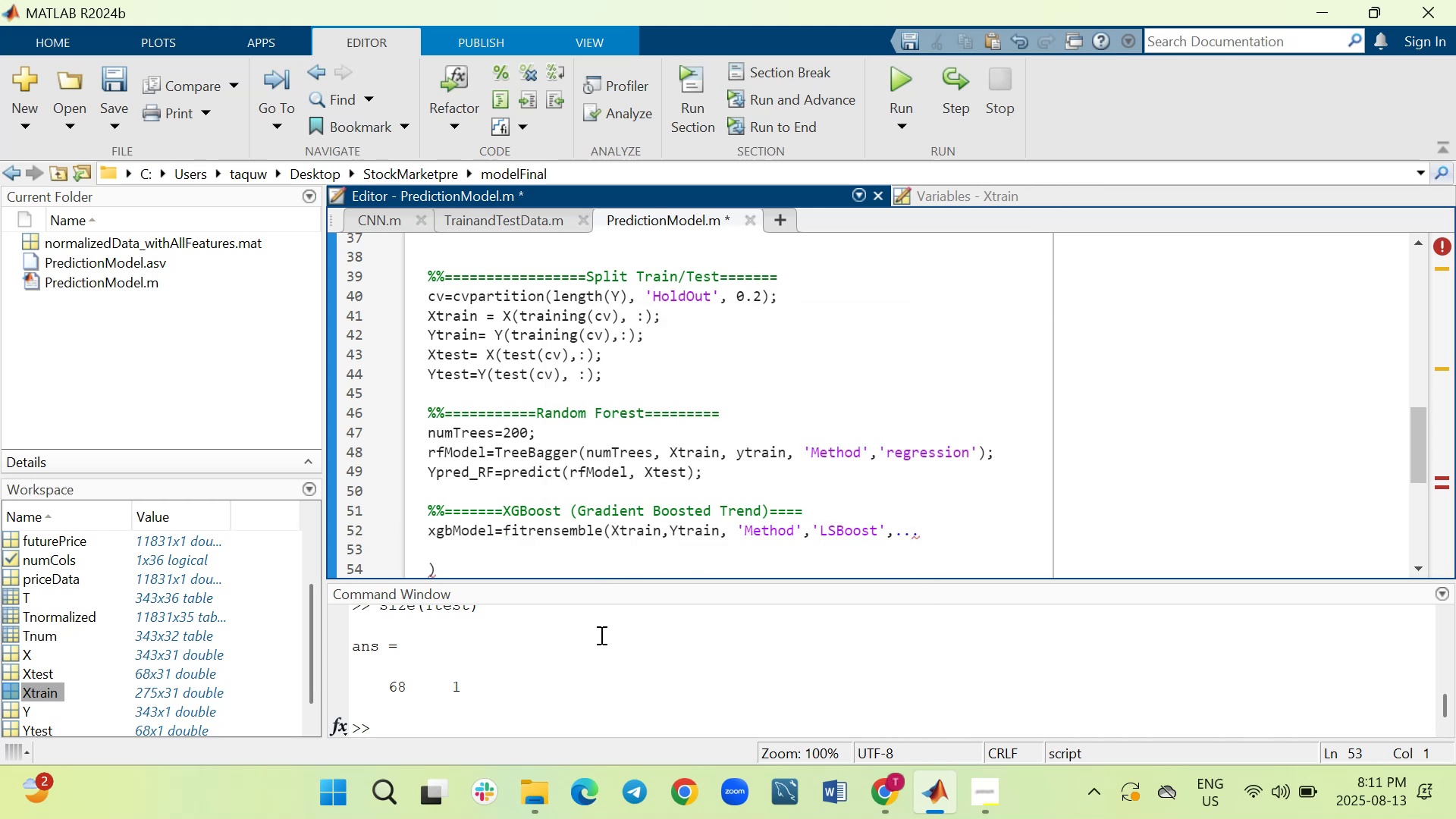 
key(Tab)
 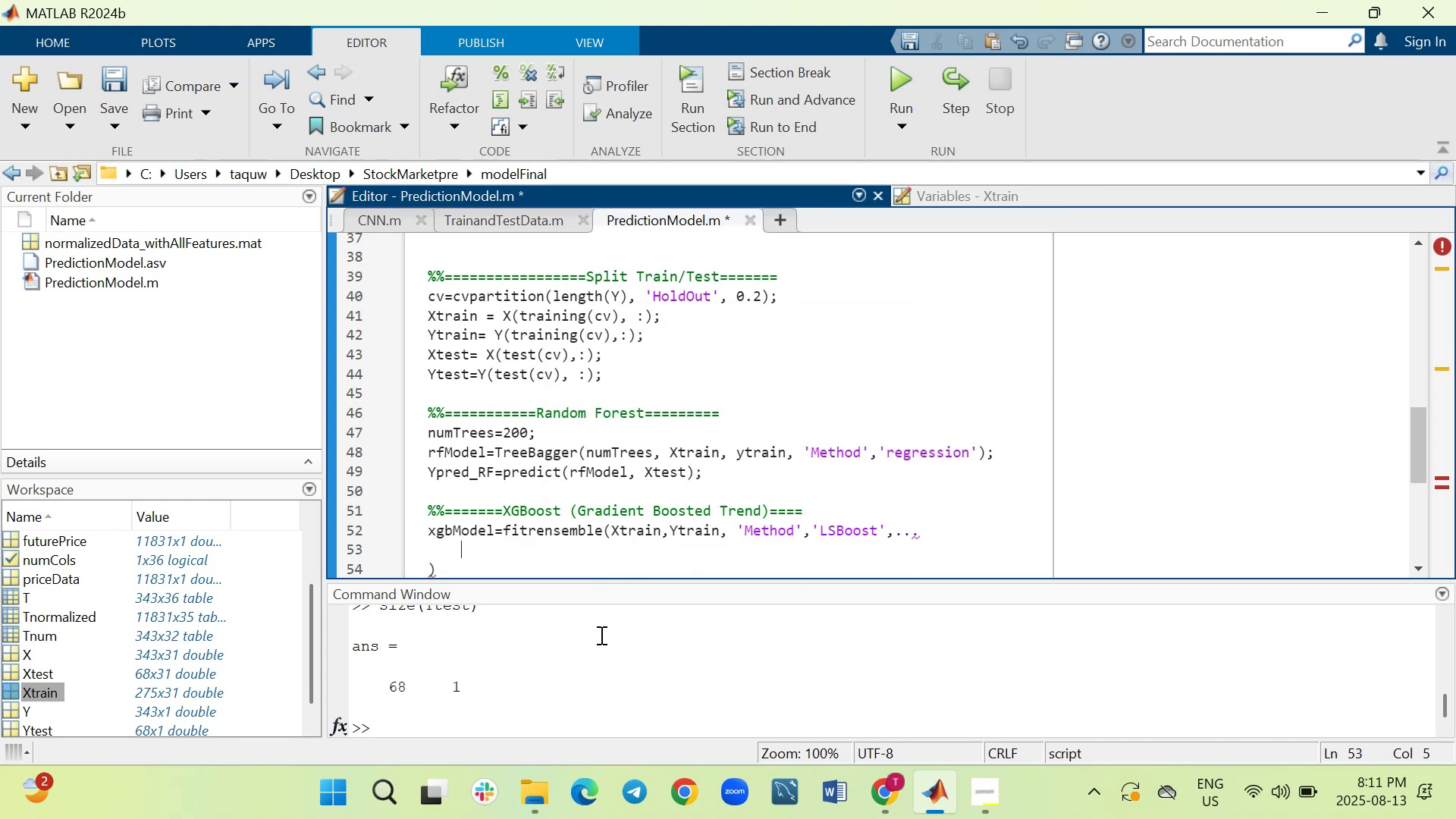 
left_click([1302, 745])
 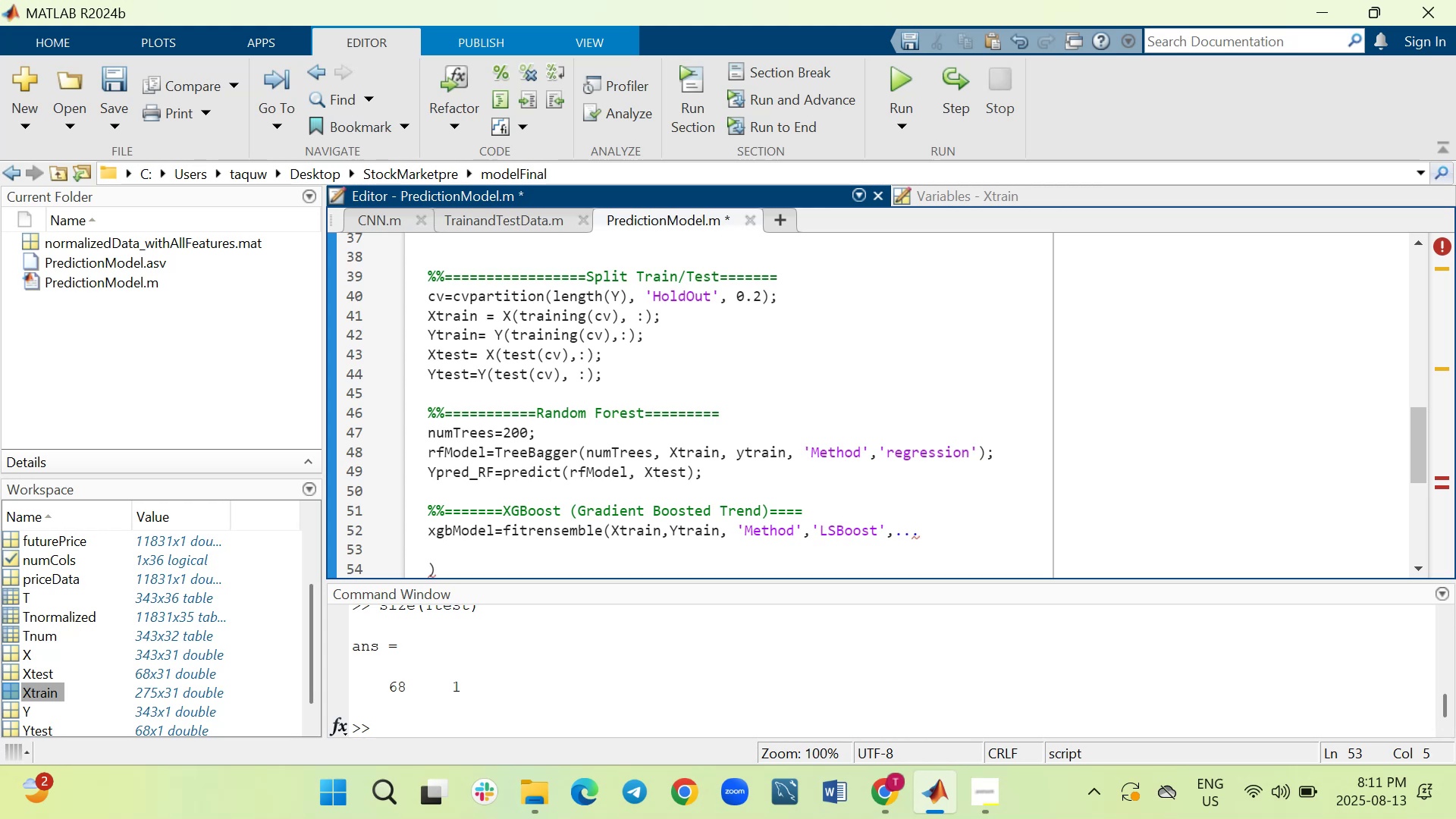 
wait(5.63)
 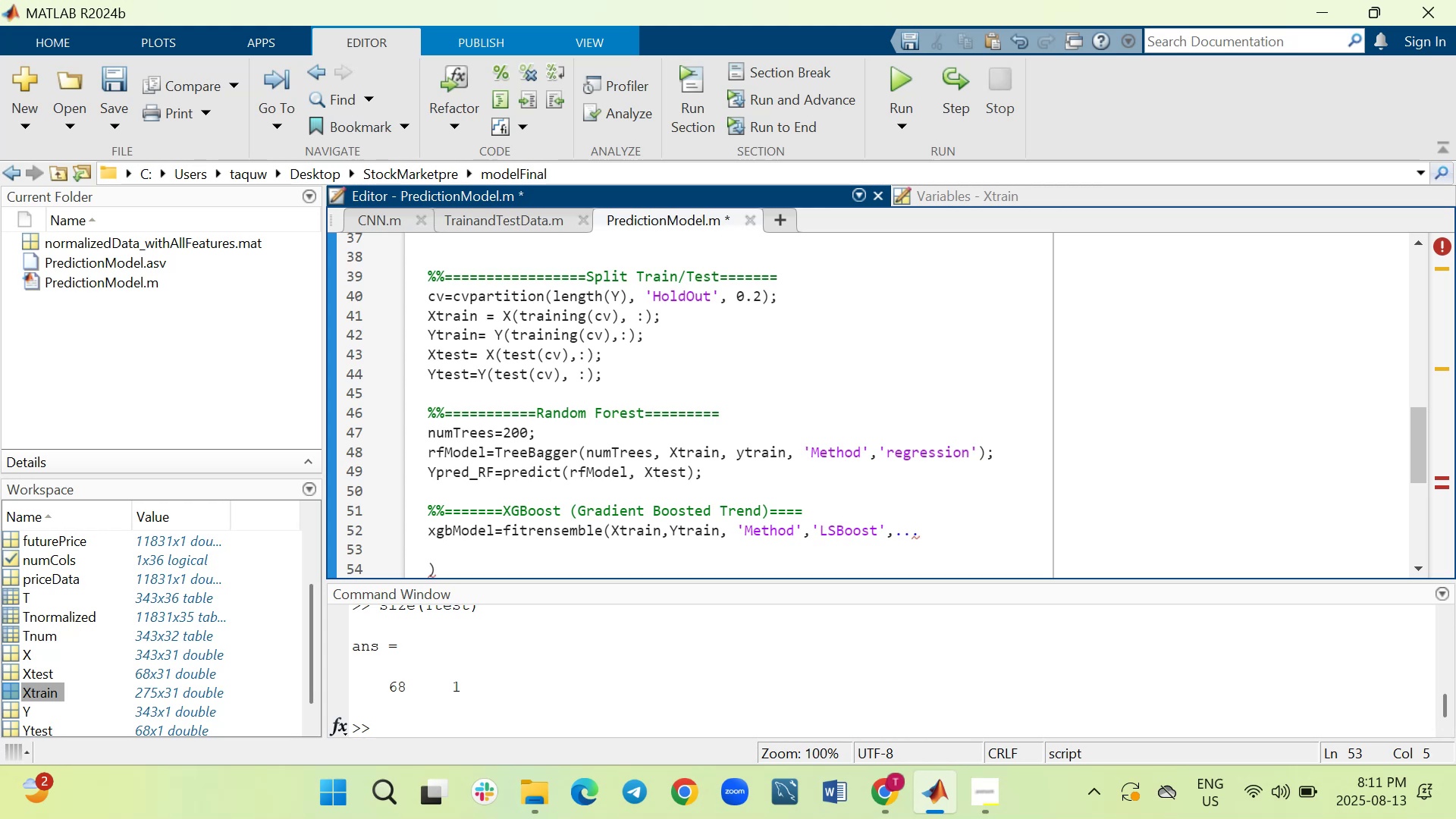 
left_click([504, 563])
 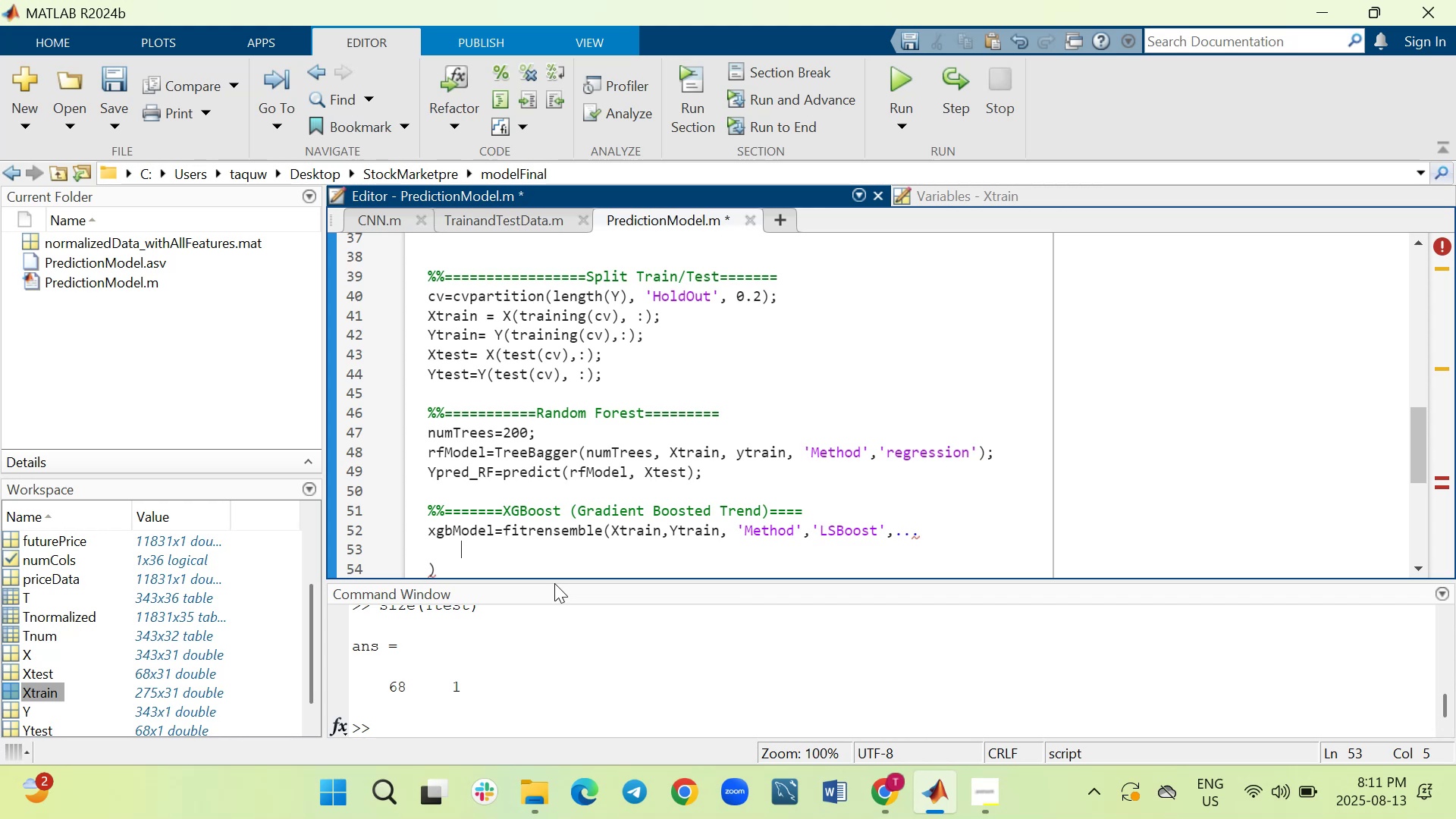 
wait(10.11)
 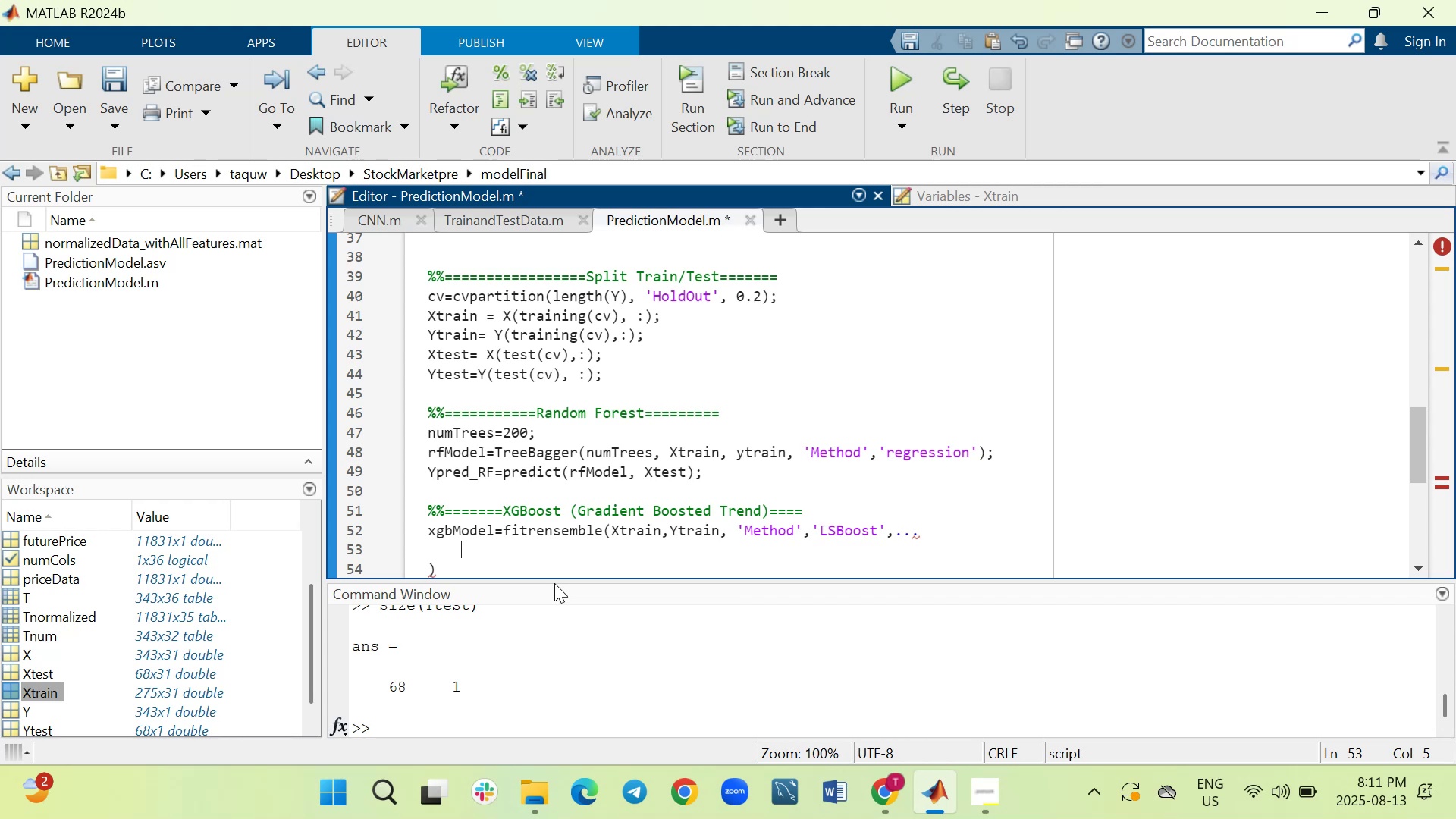 
type(NumL)
 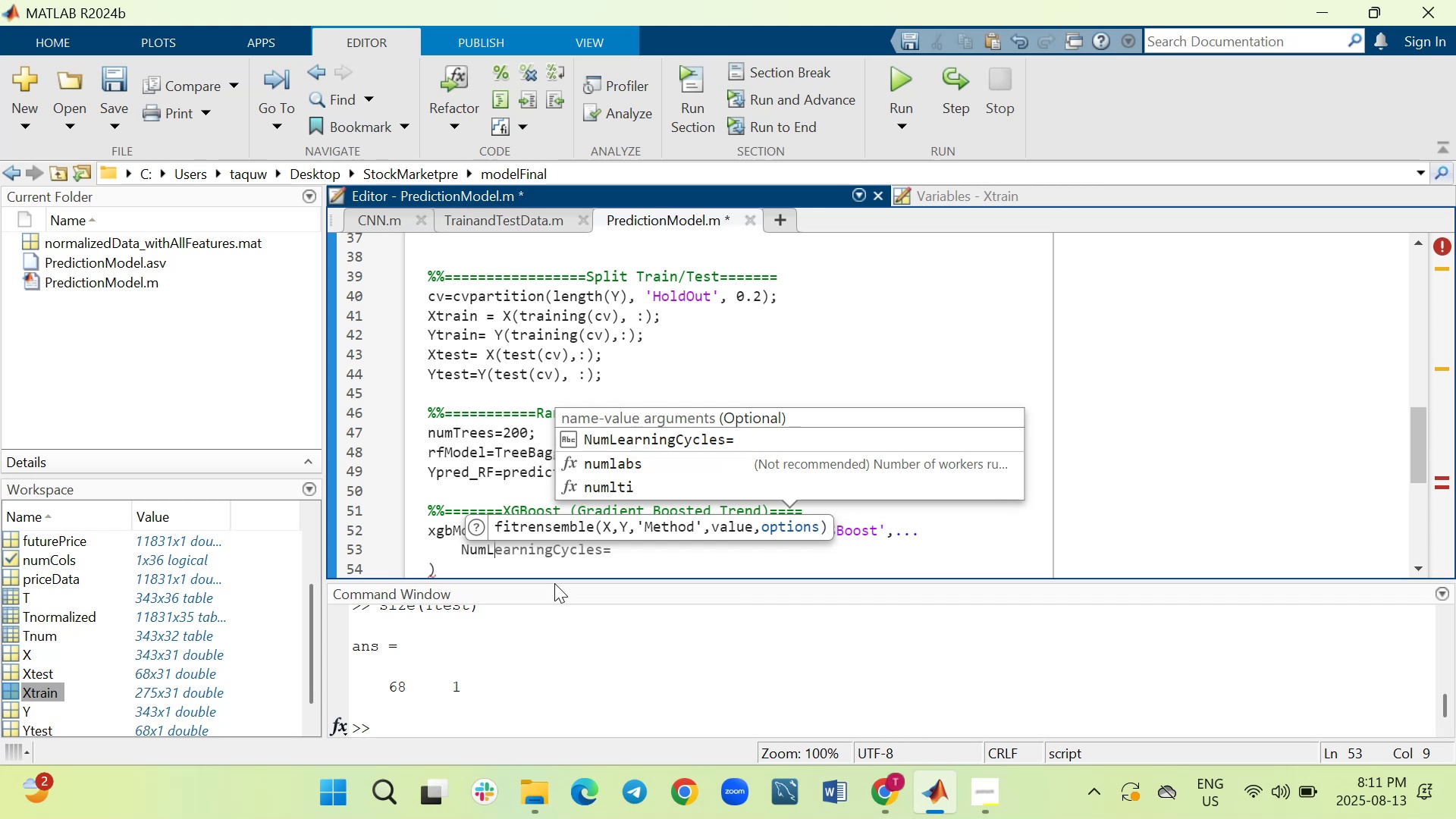 
key(Tab)
 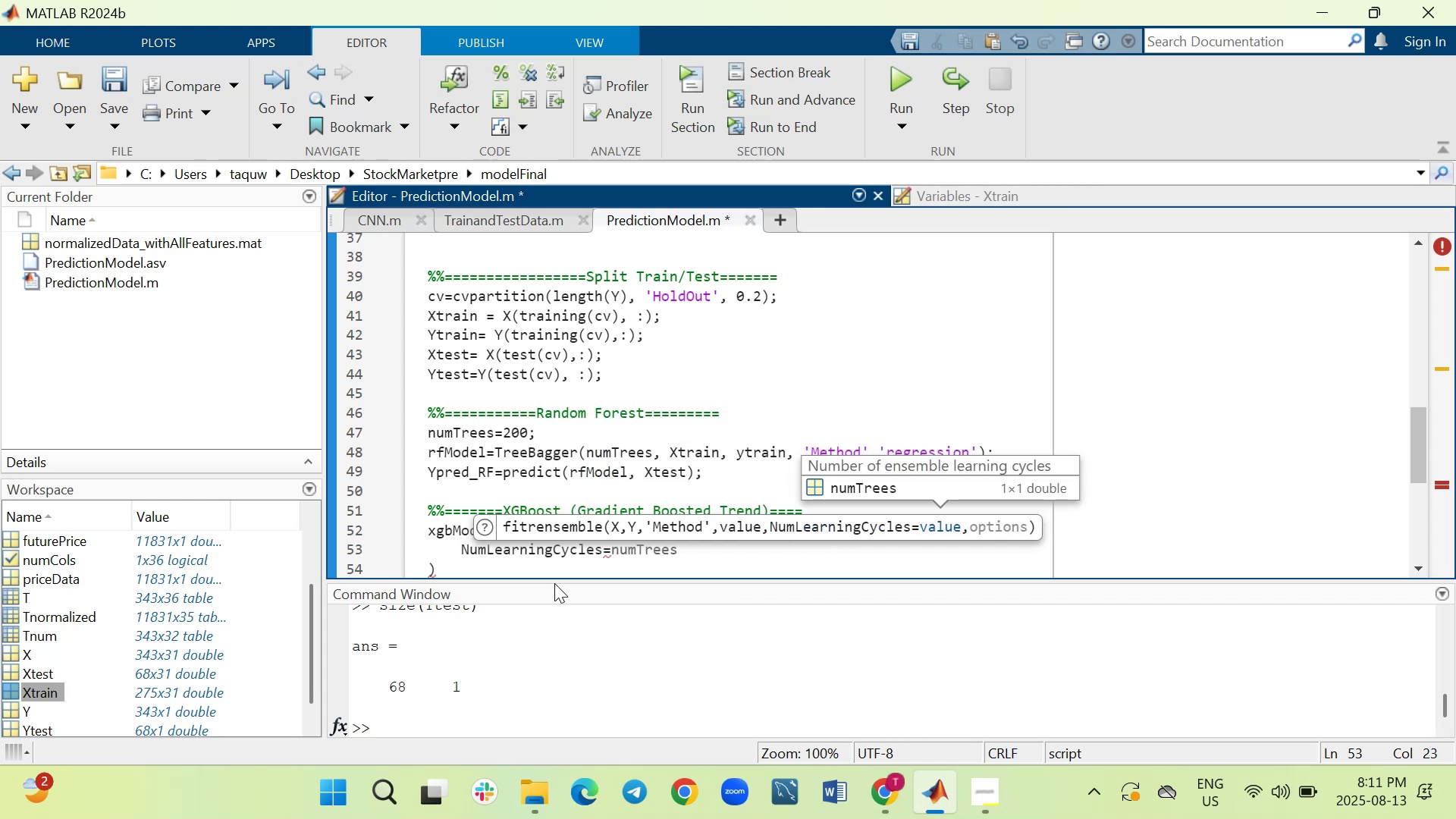 
wait(5.33)
 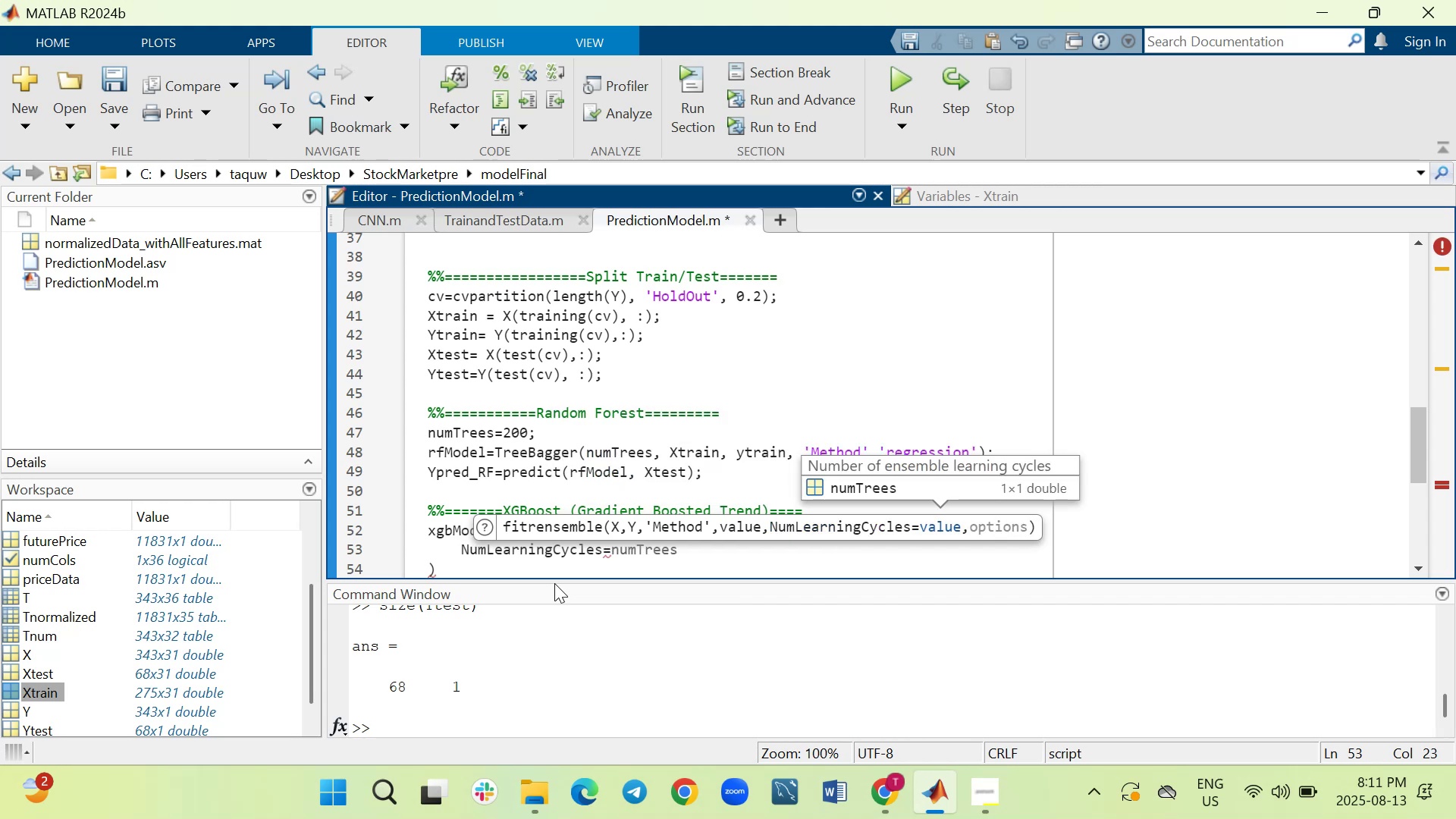 
key(Backspace)
 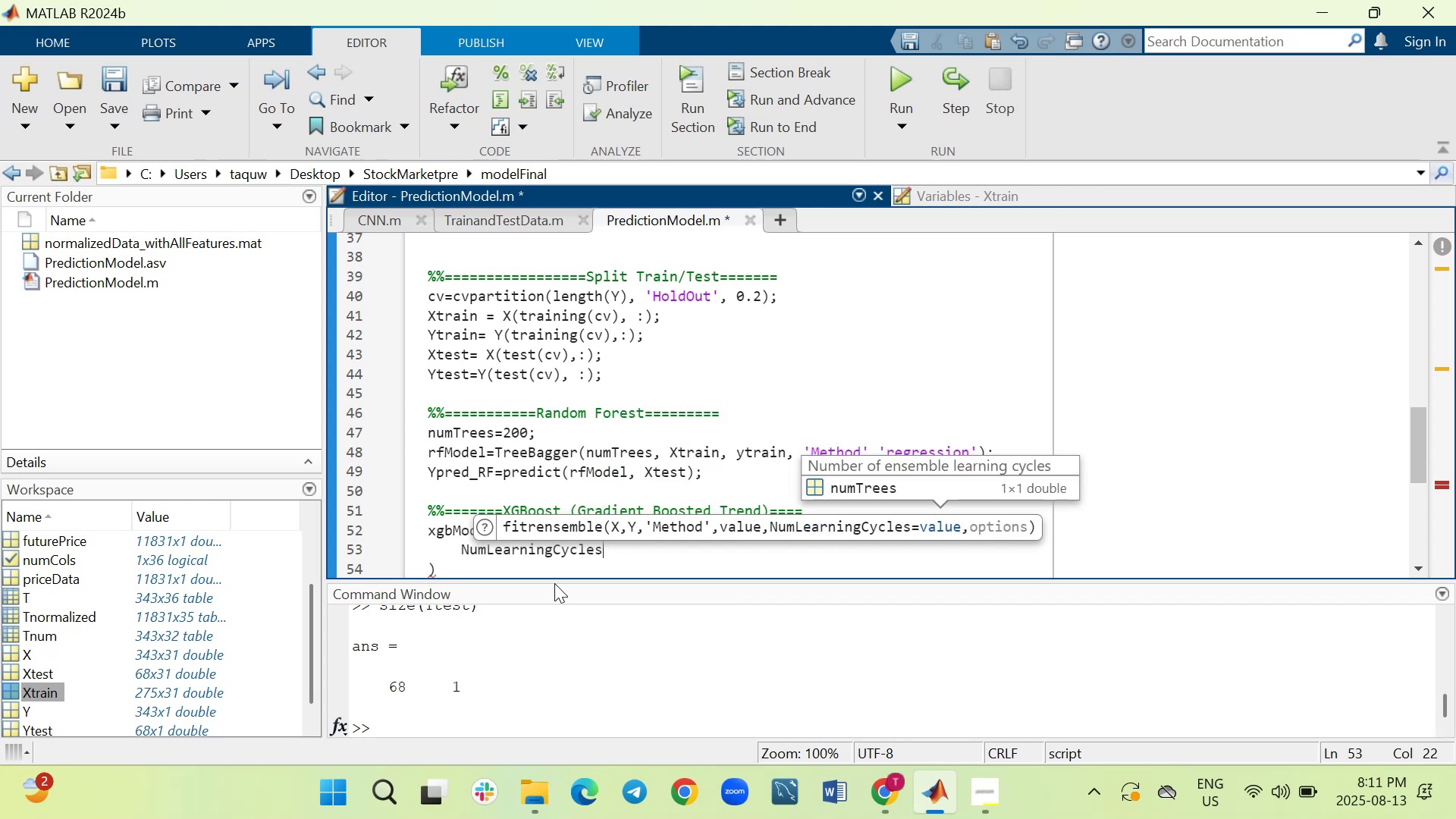 
key(Quote)
 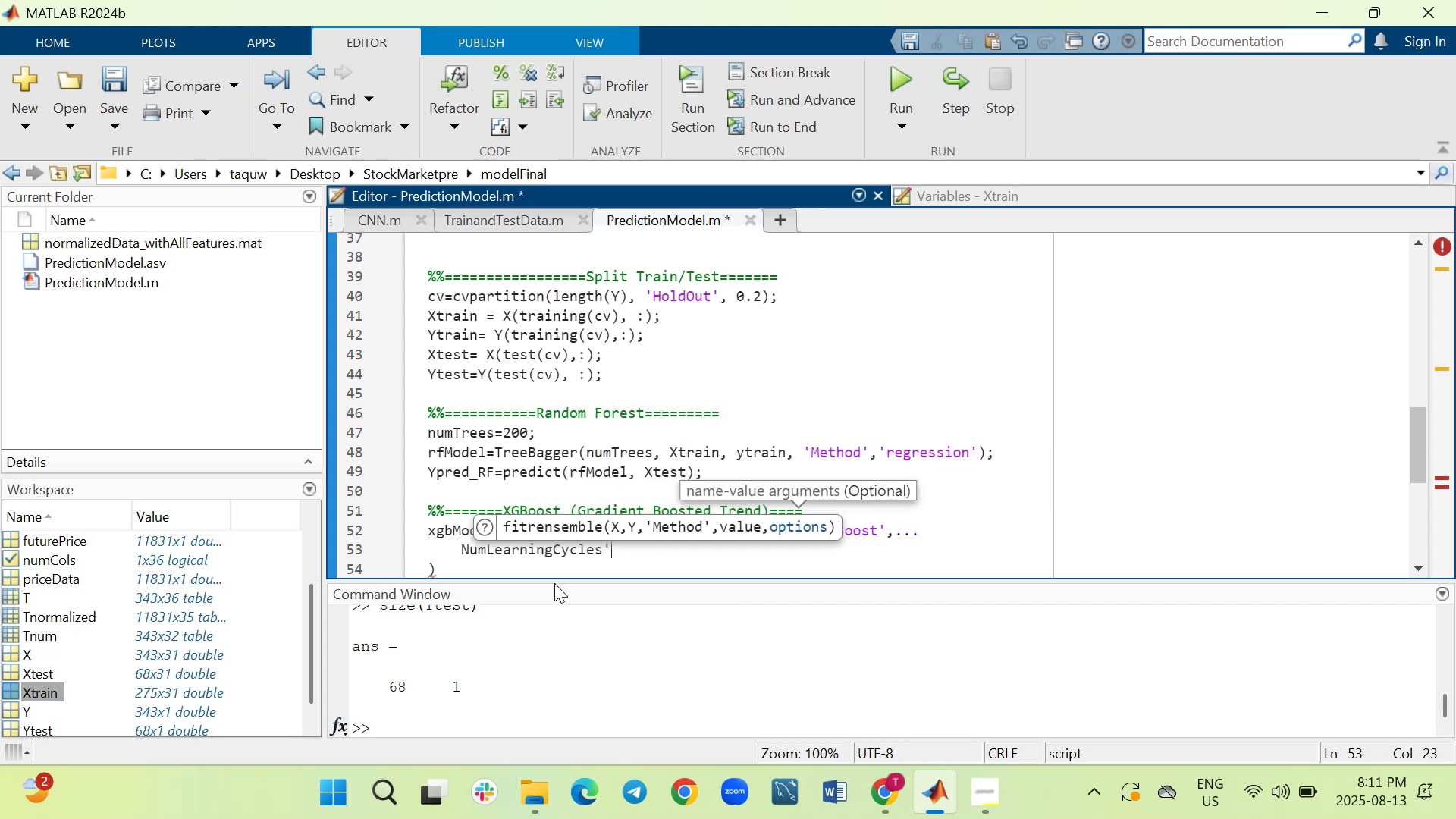 
hold_key(key=ArrowLeft, duration=0.81)
 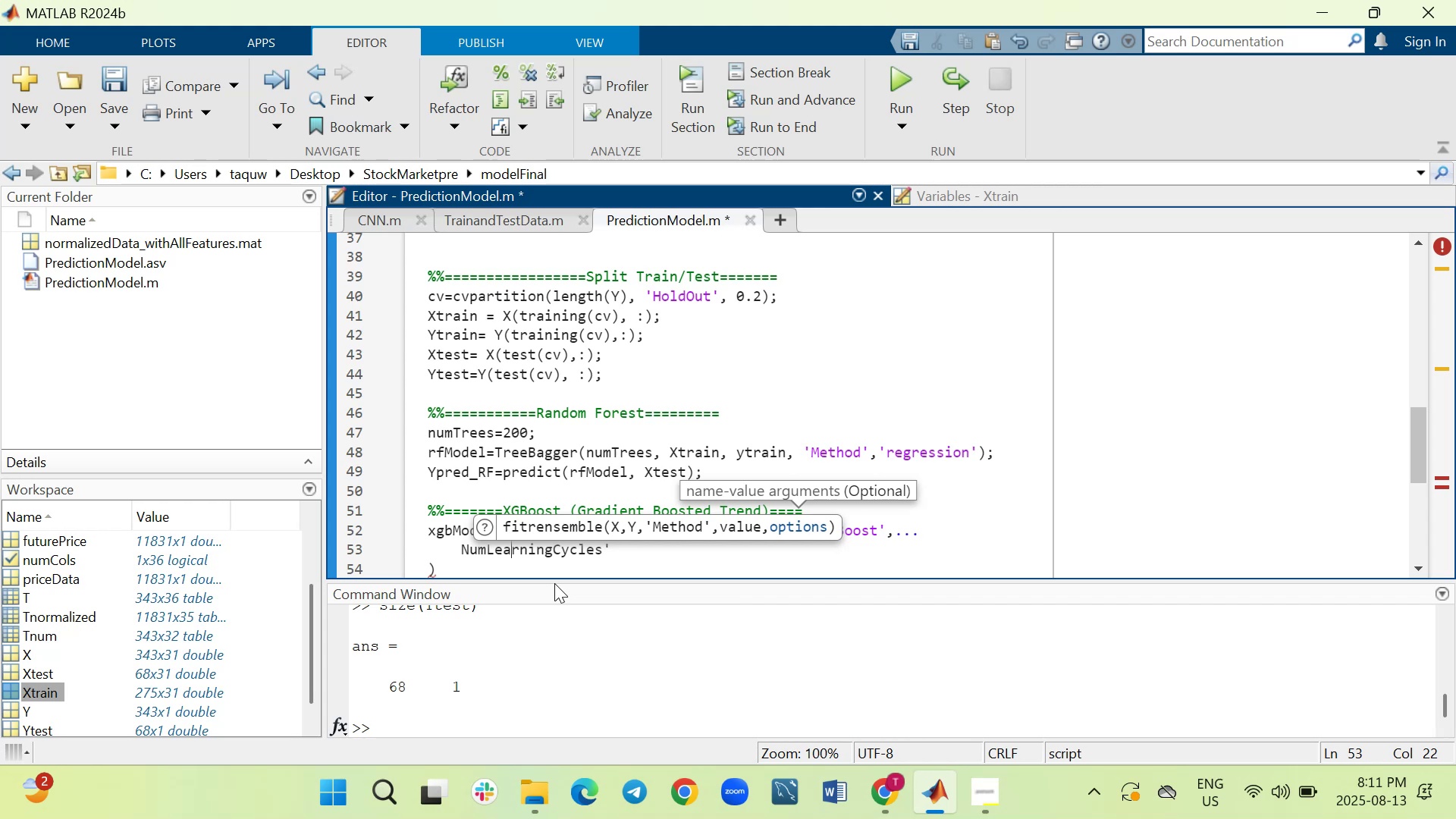 
key(ArrowLeft)
 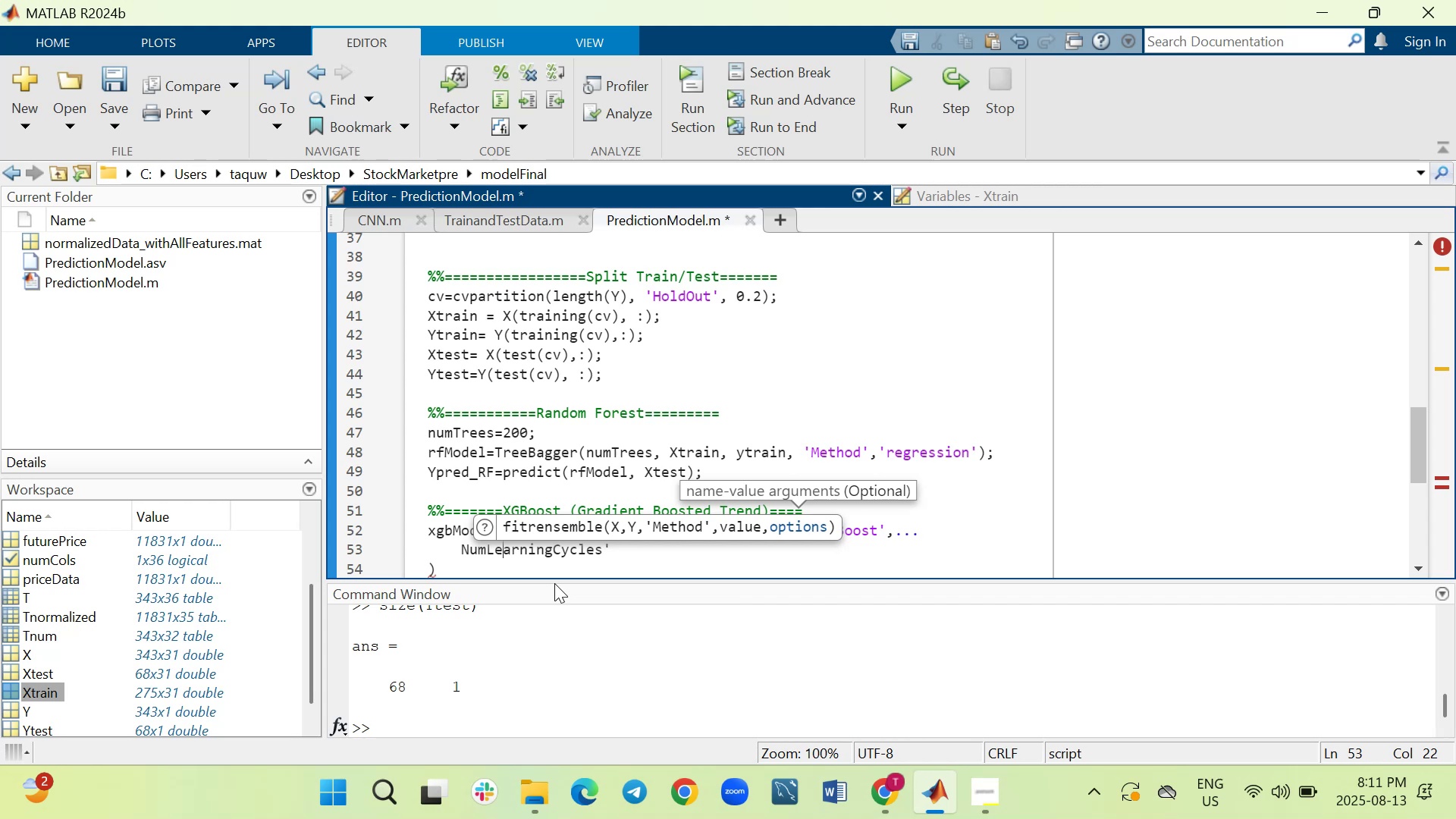 
key(ArrowLeft)
 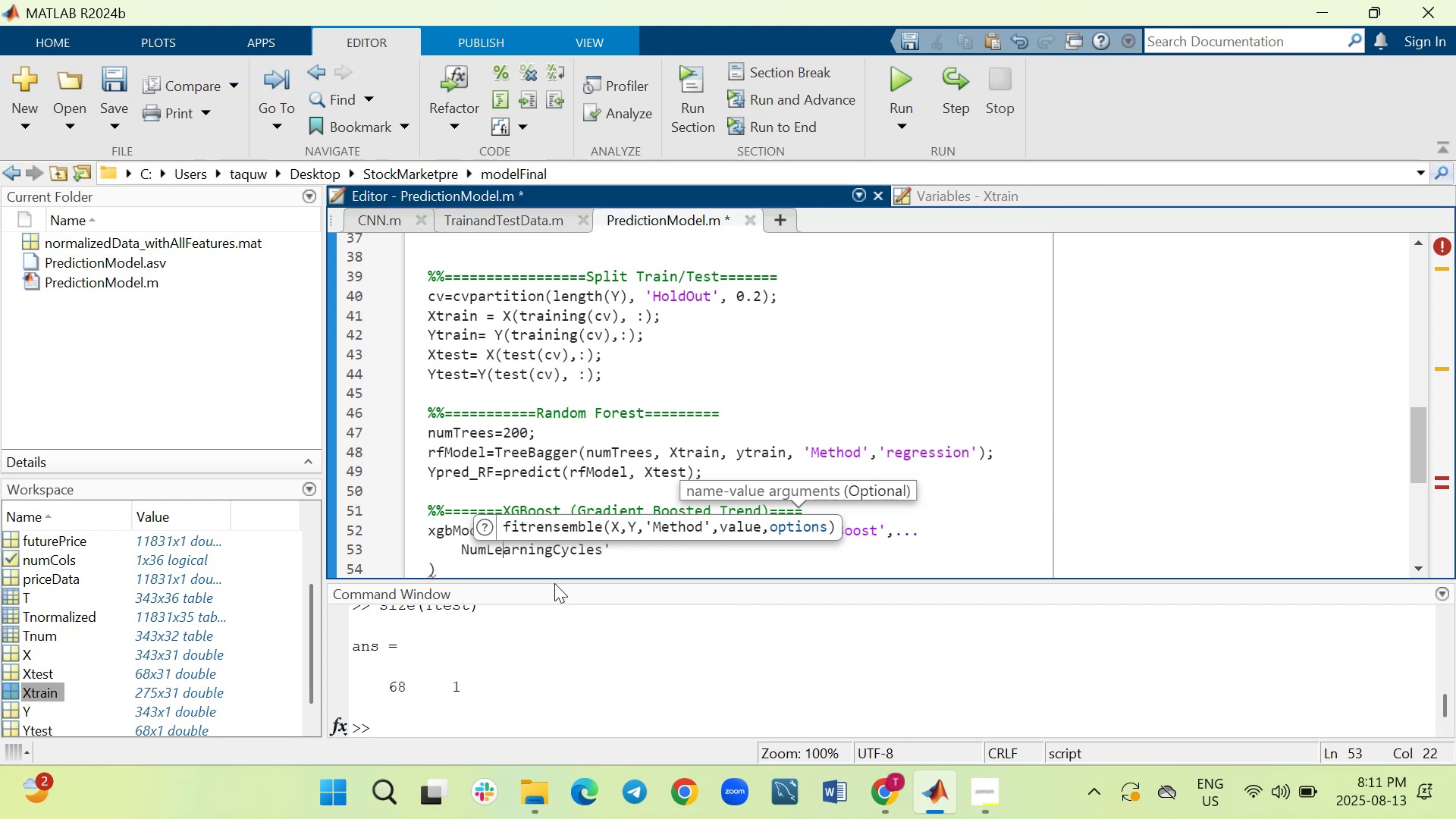 
key(ArrowLeft)
 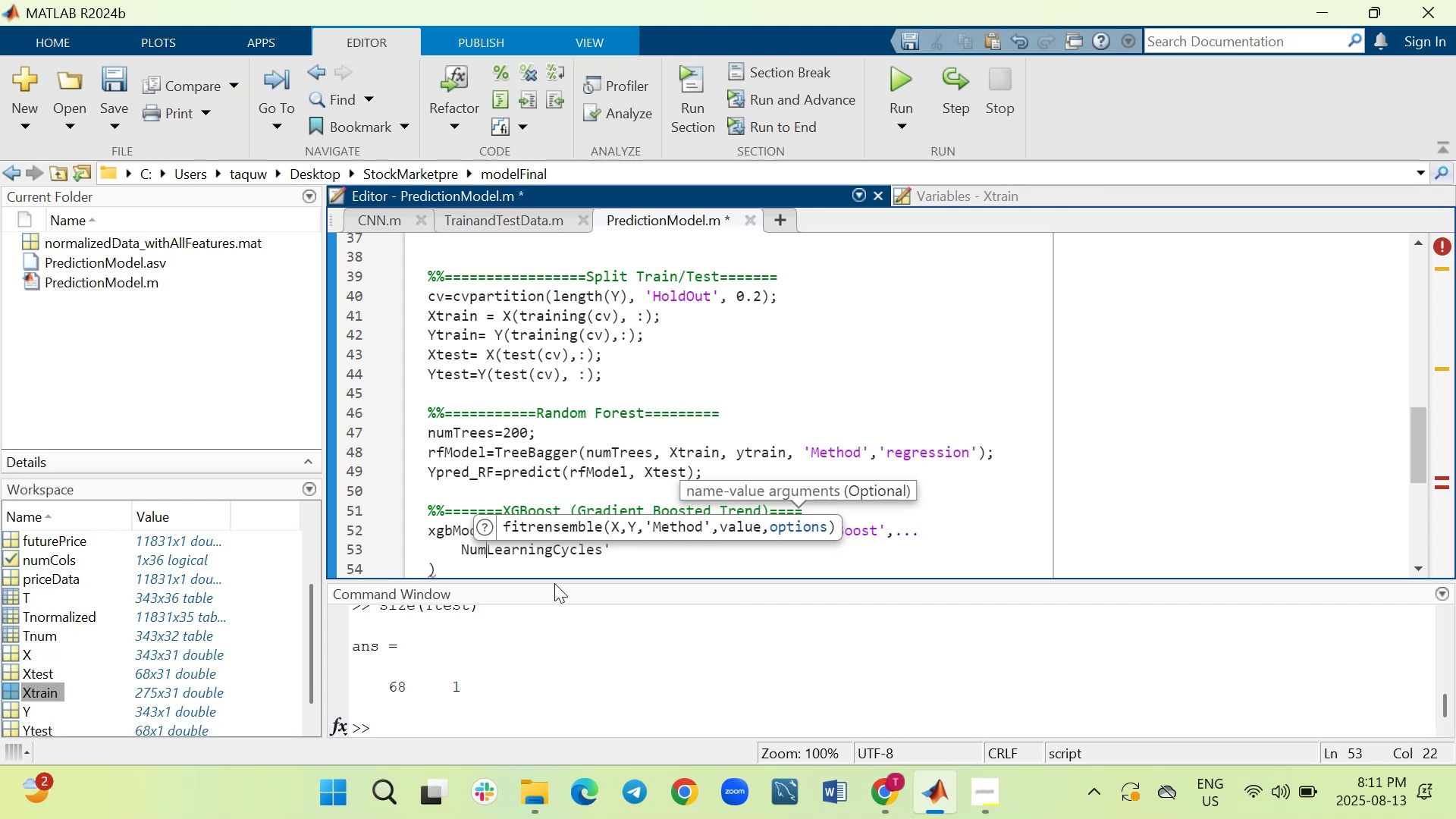 
key(ArrowLeft)
 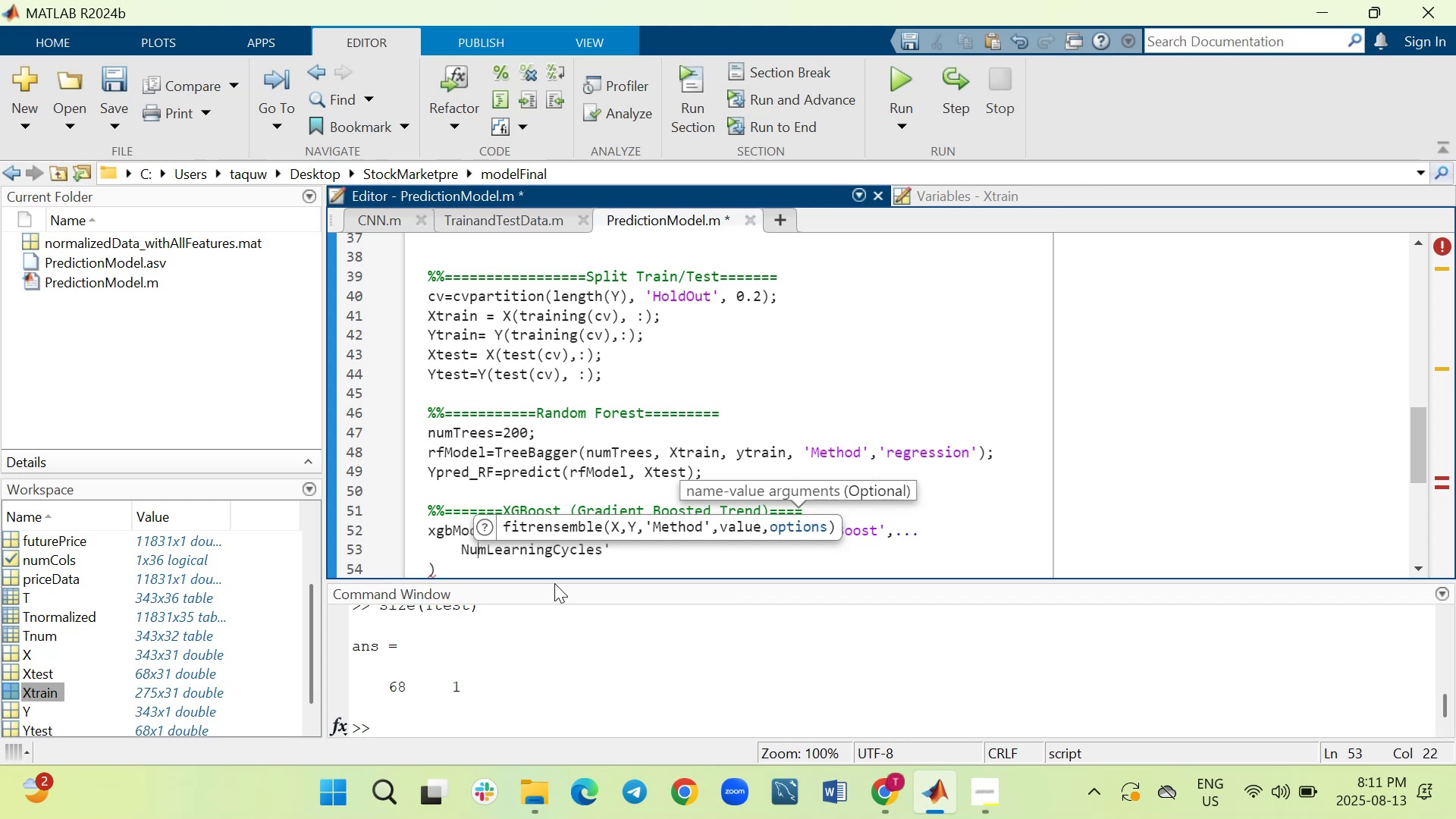 
key(ArrowLeft)
 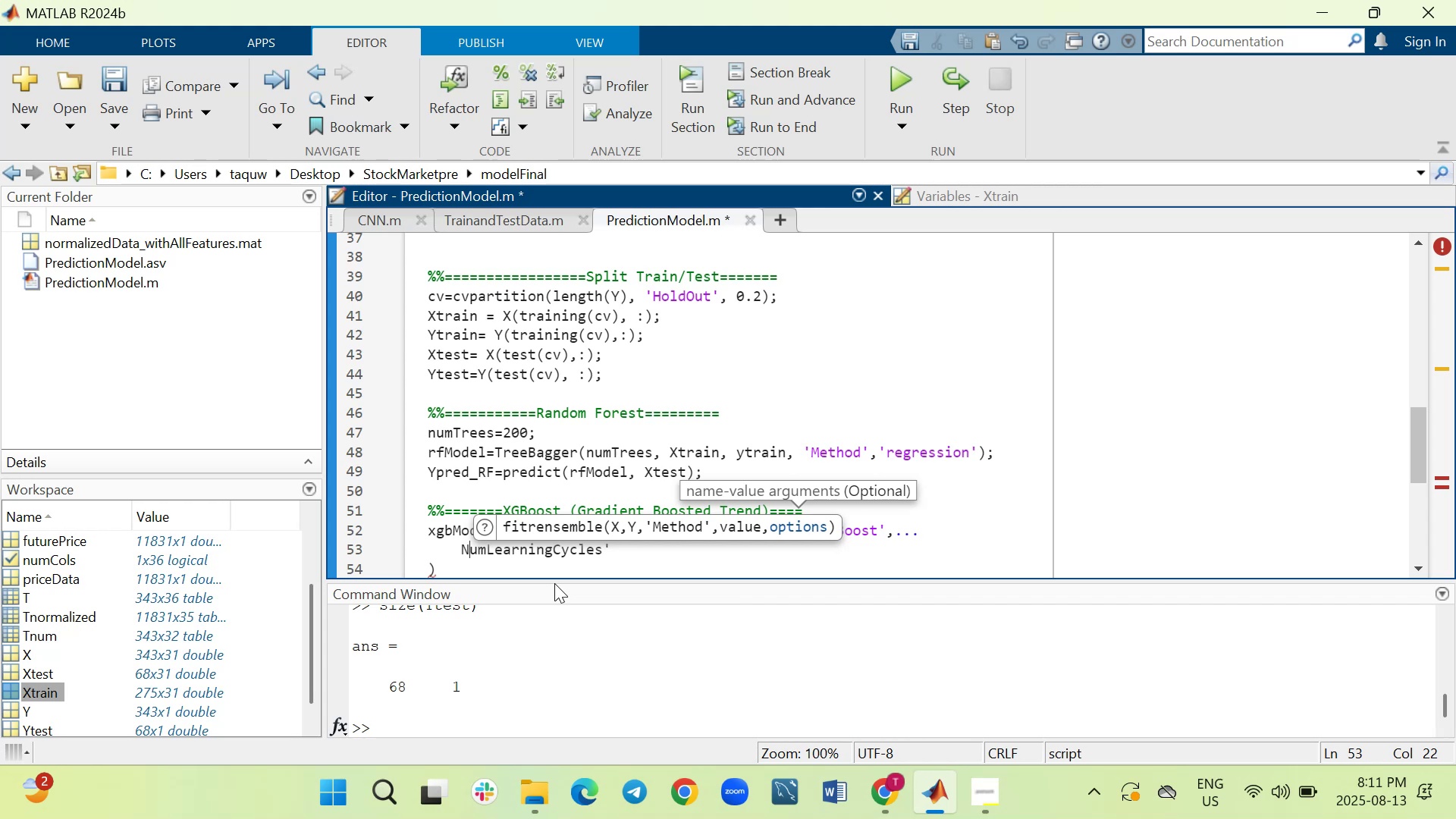 
key(ArrowLeft)
 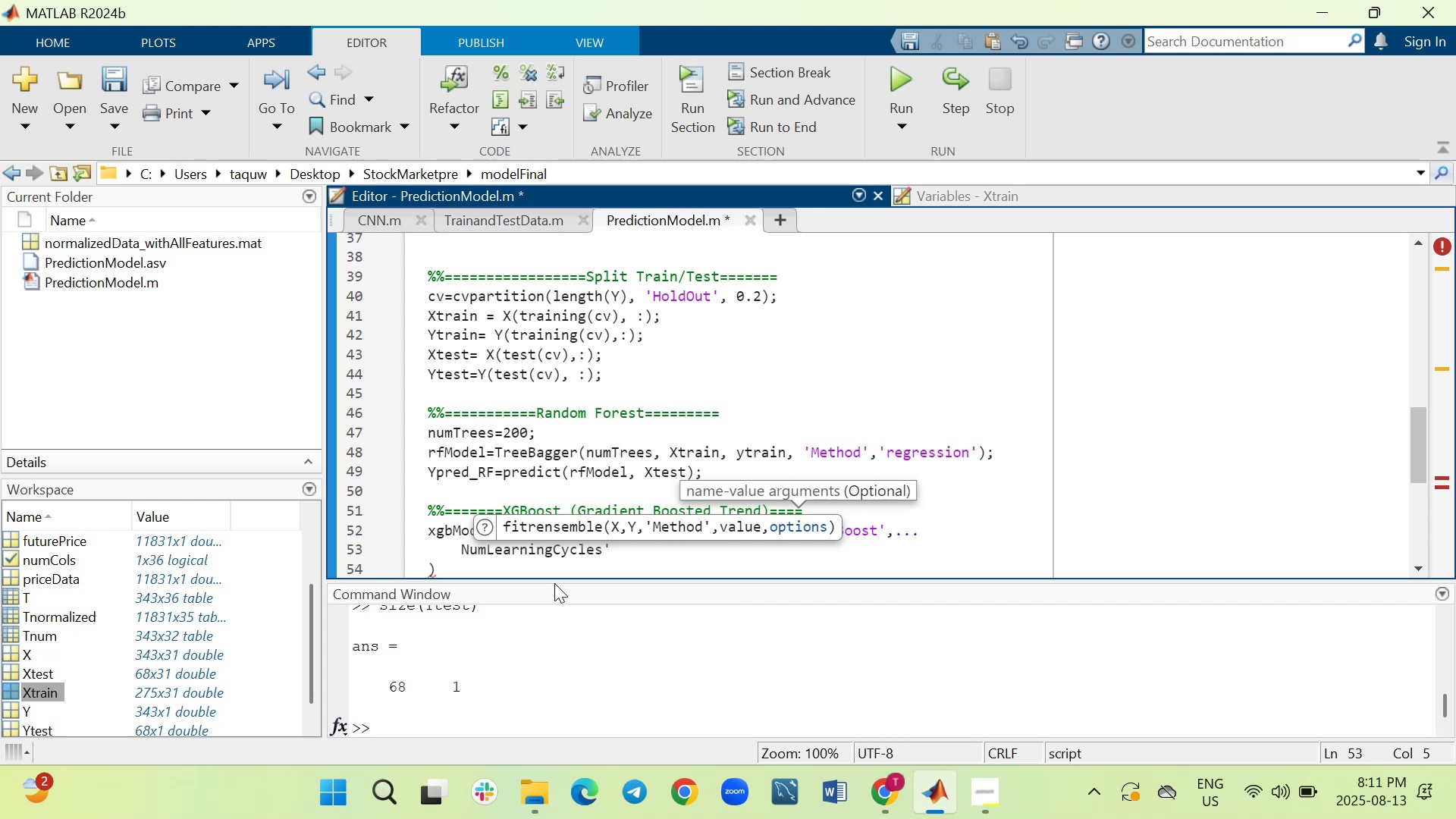 
key(Quote)
 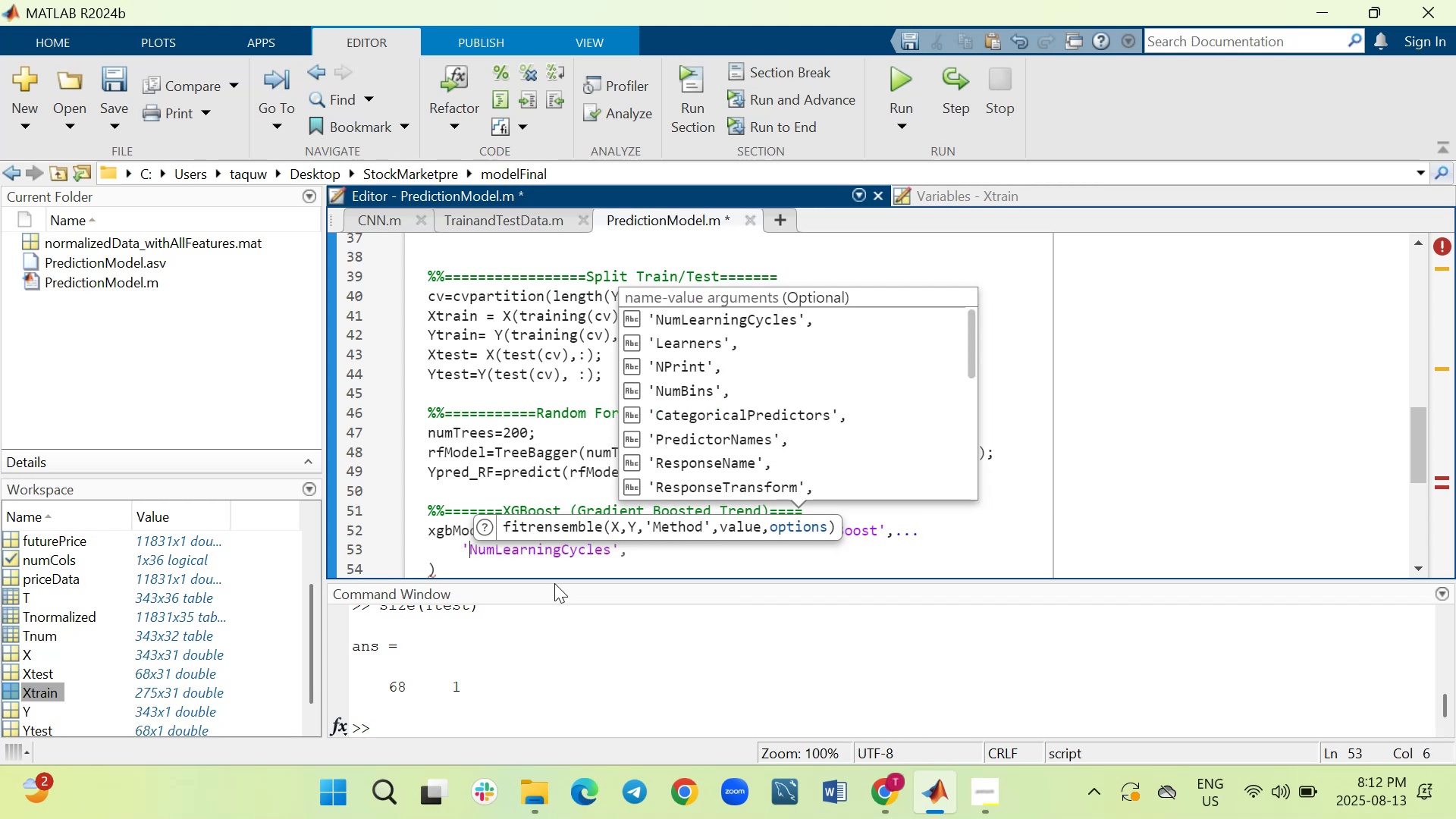 
hold_key(key=ArrowRight, duration=0.54)
 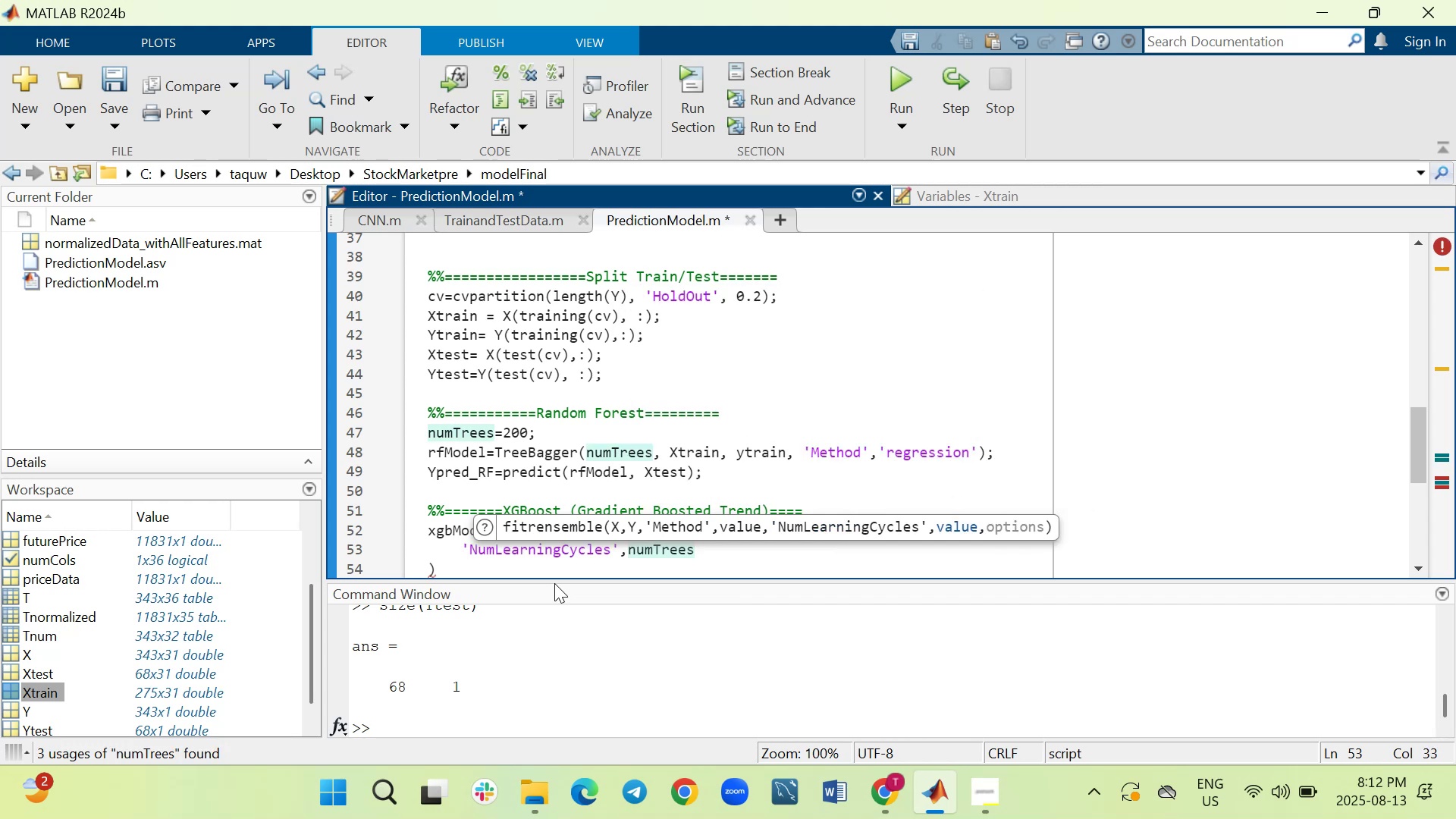 
wait(5.74)
 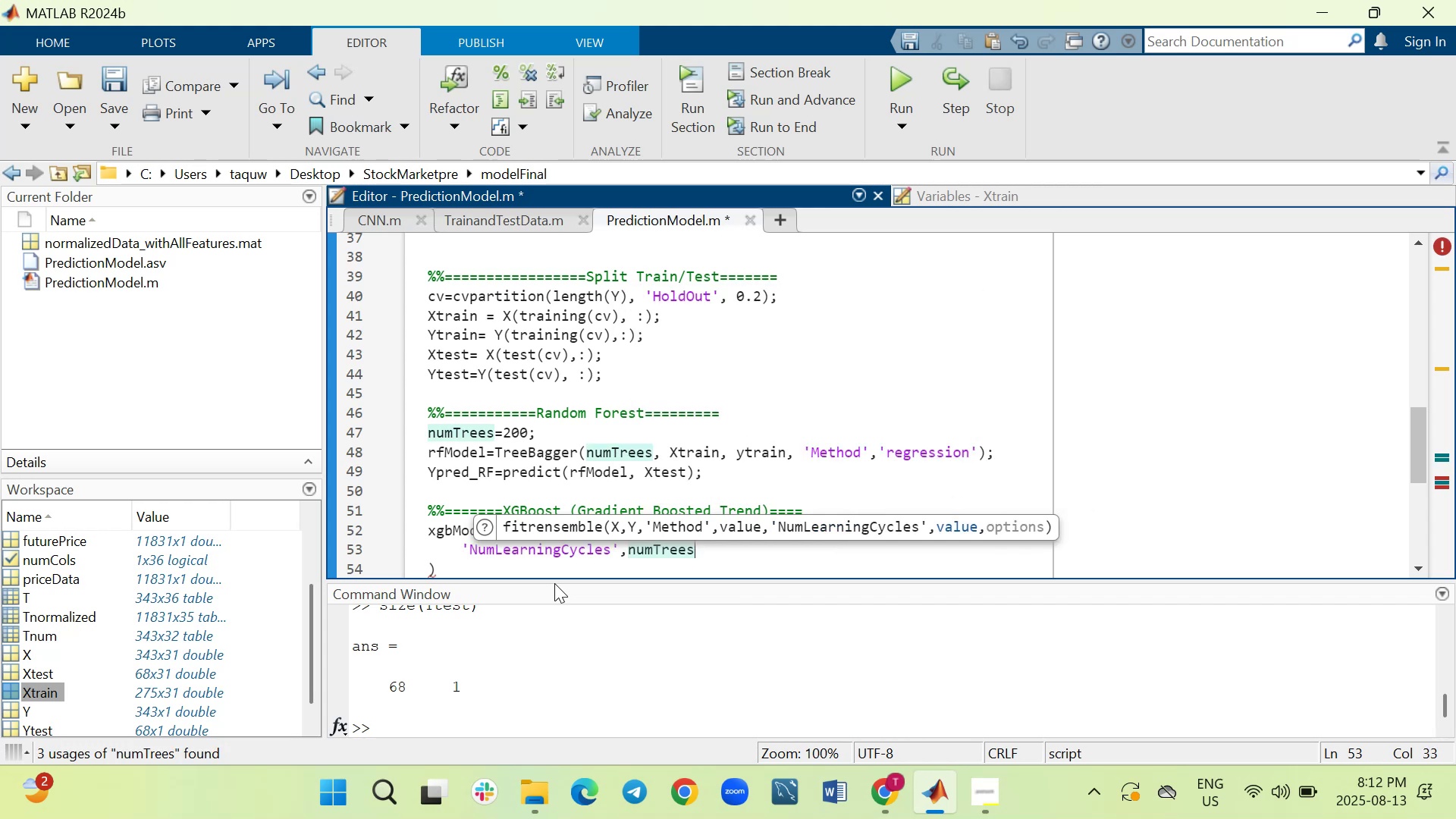 
key(Backspace)
key(Backspace)
key(Backspace)
key(Backspace)
key(Backspace)
key(Backspace)
key(Backspace)
key(Backspace)
type(200,)
 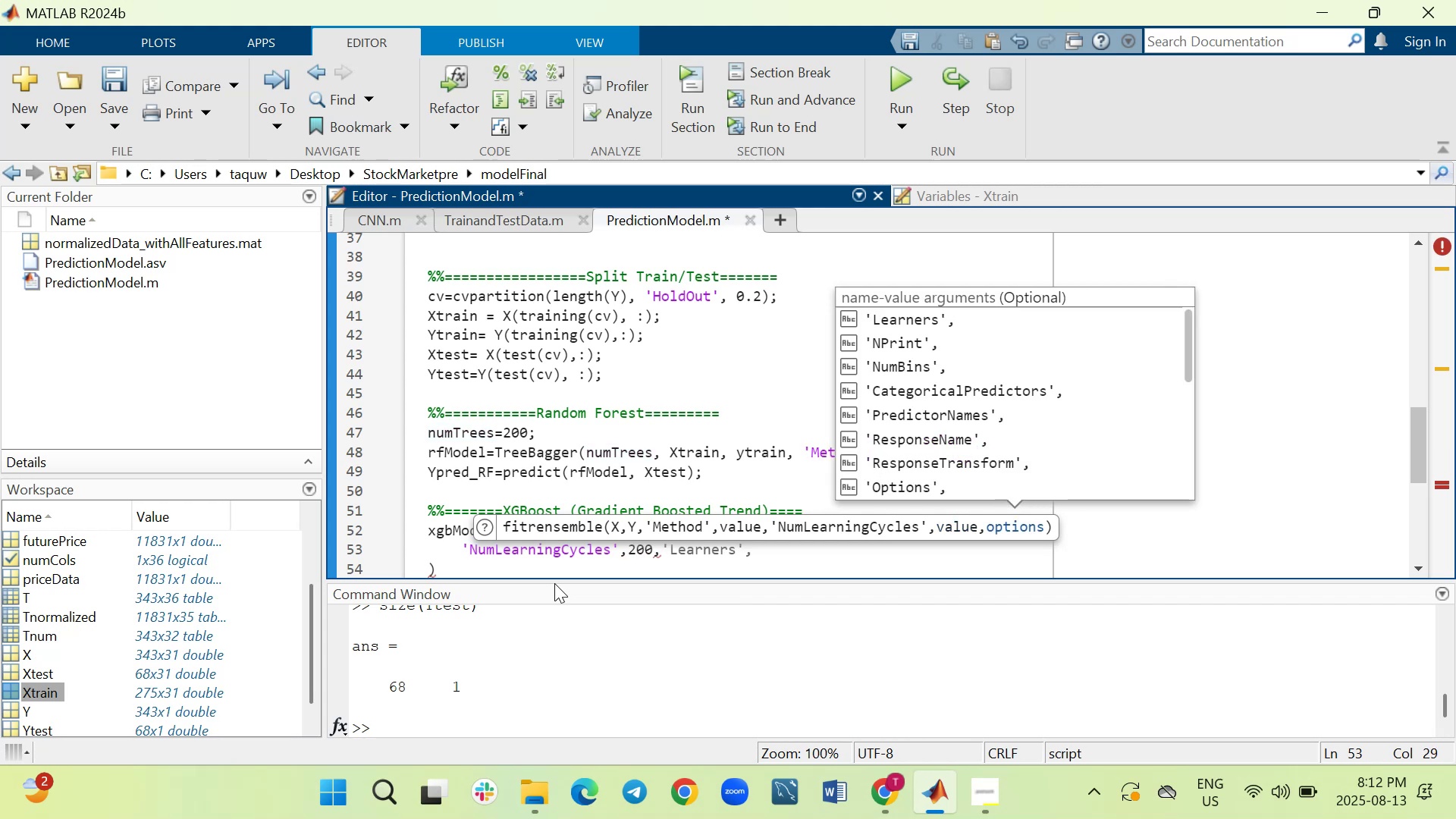 
wait(5.53)
 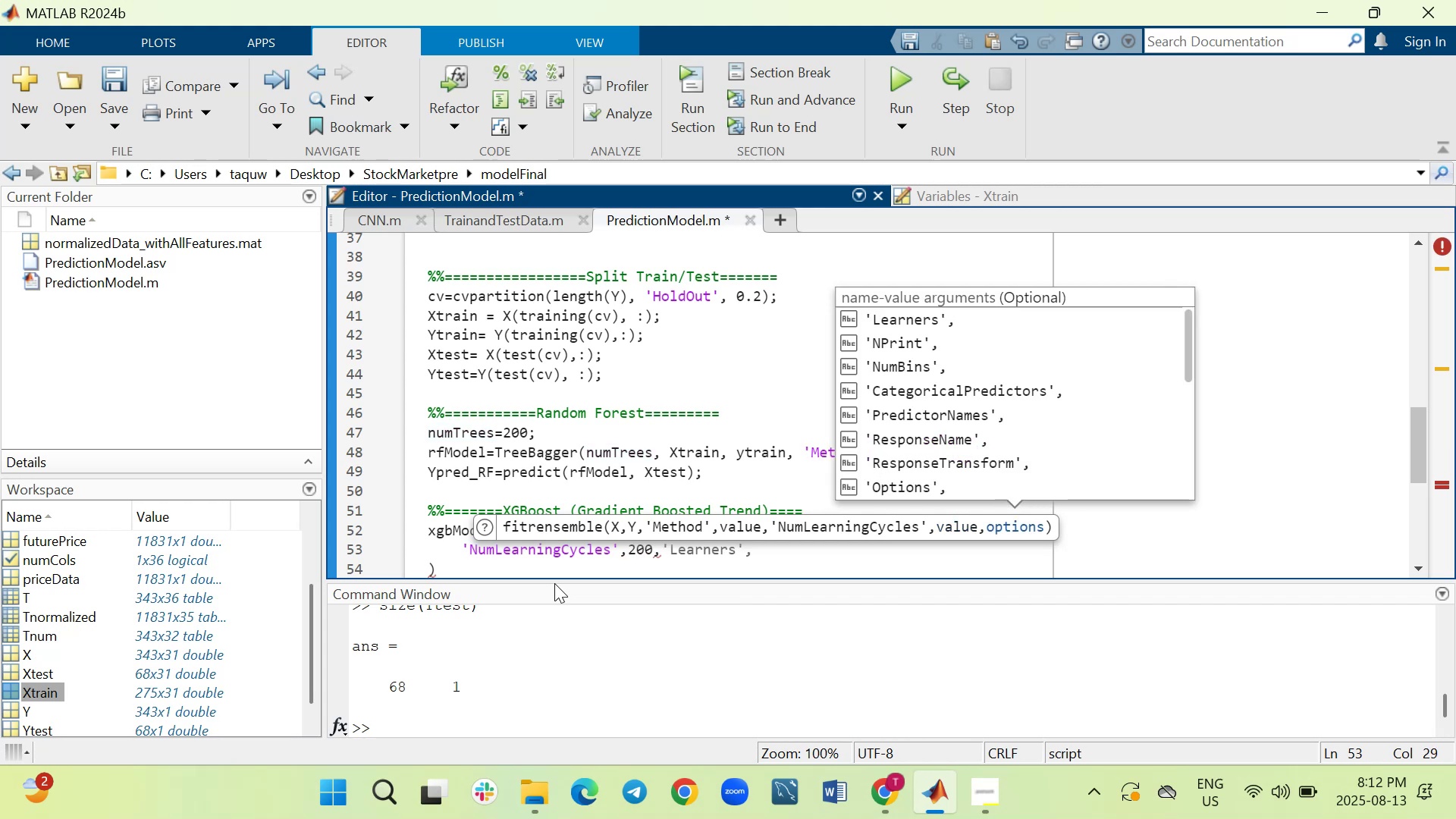 
key(Period)
 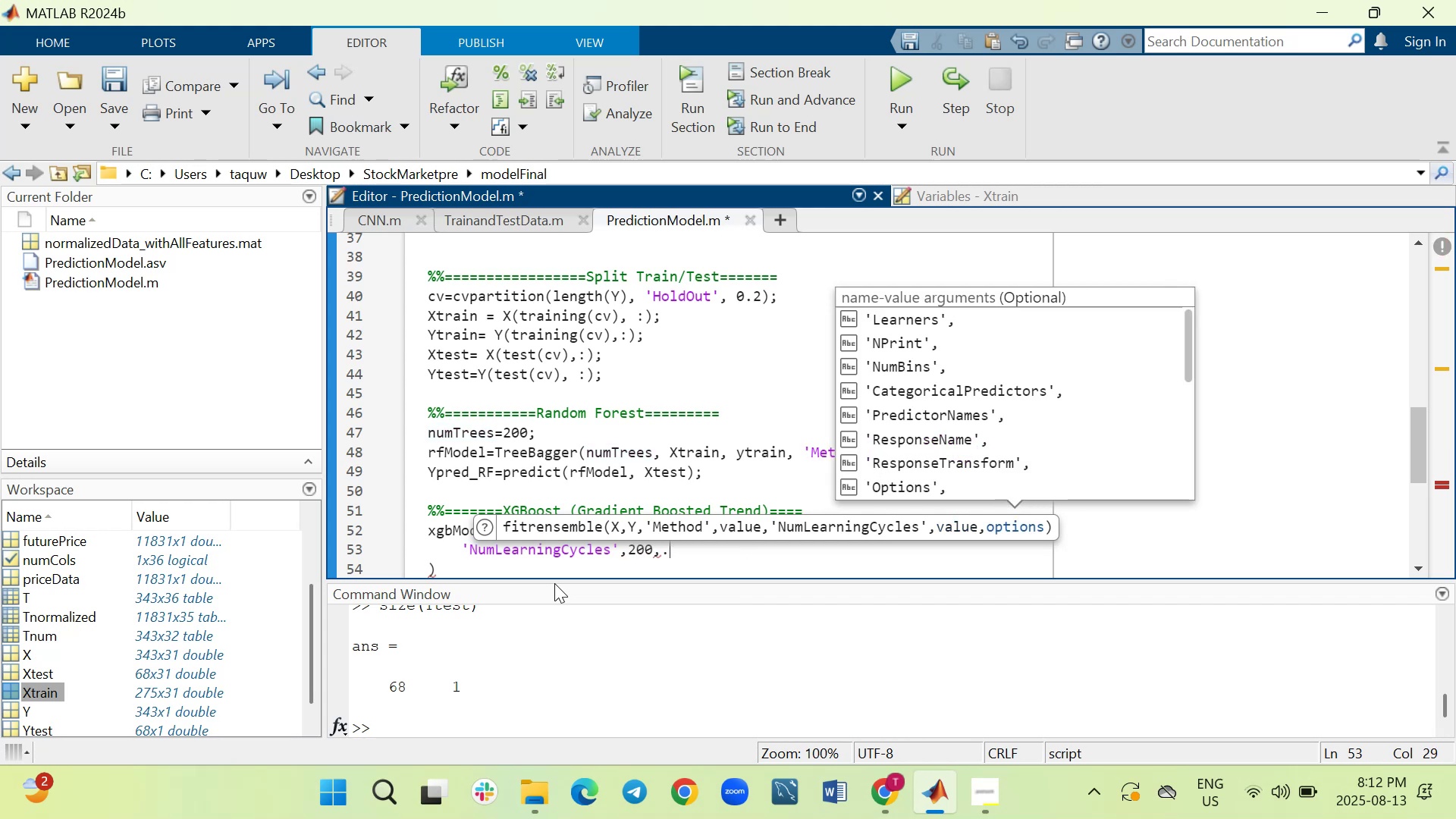 
key(Period)
 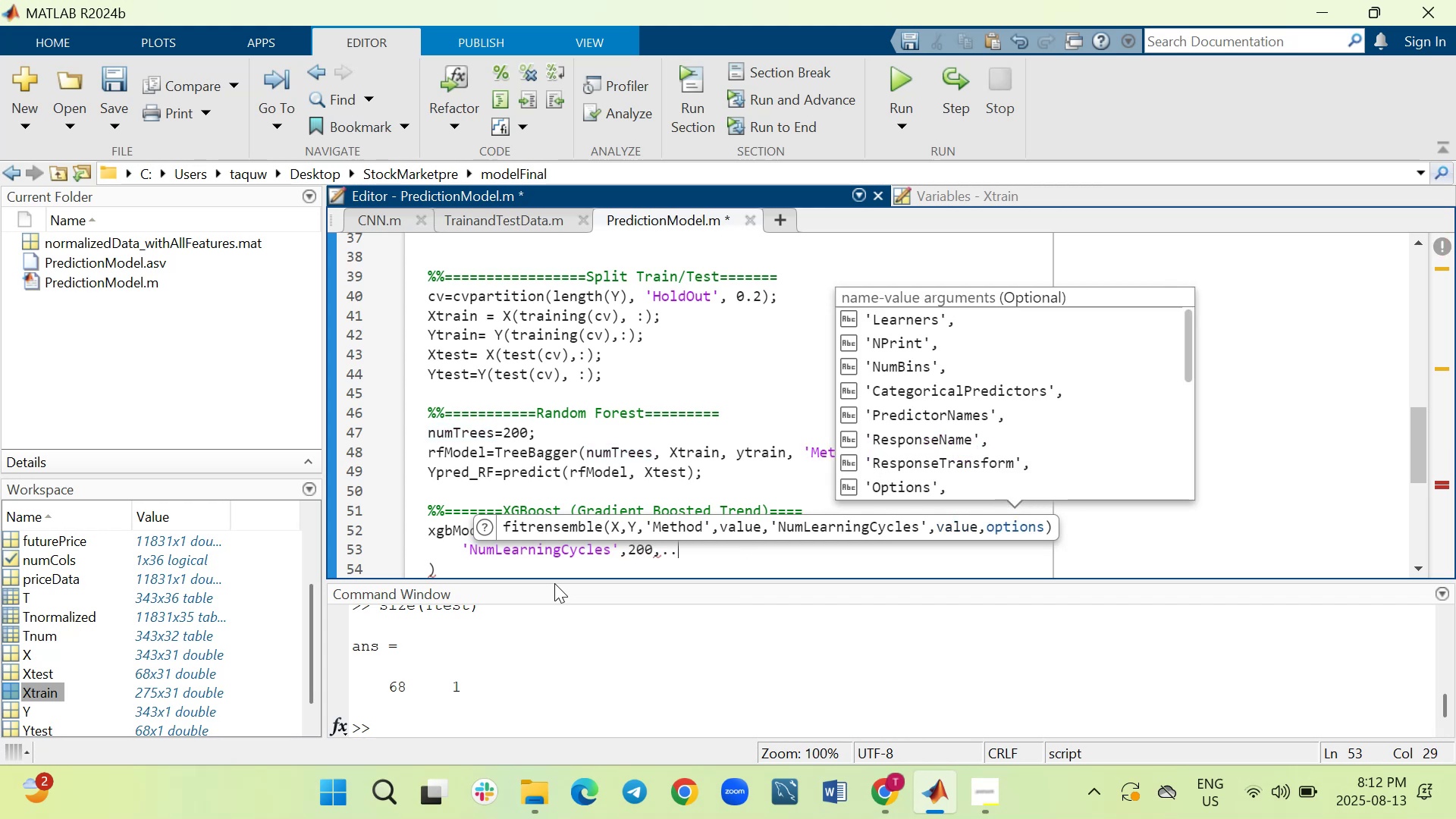 
key(Period)
 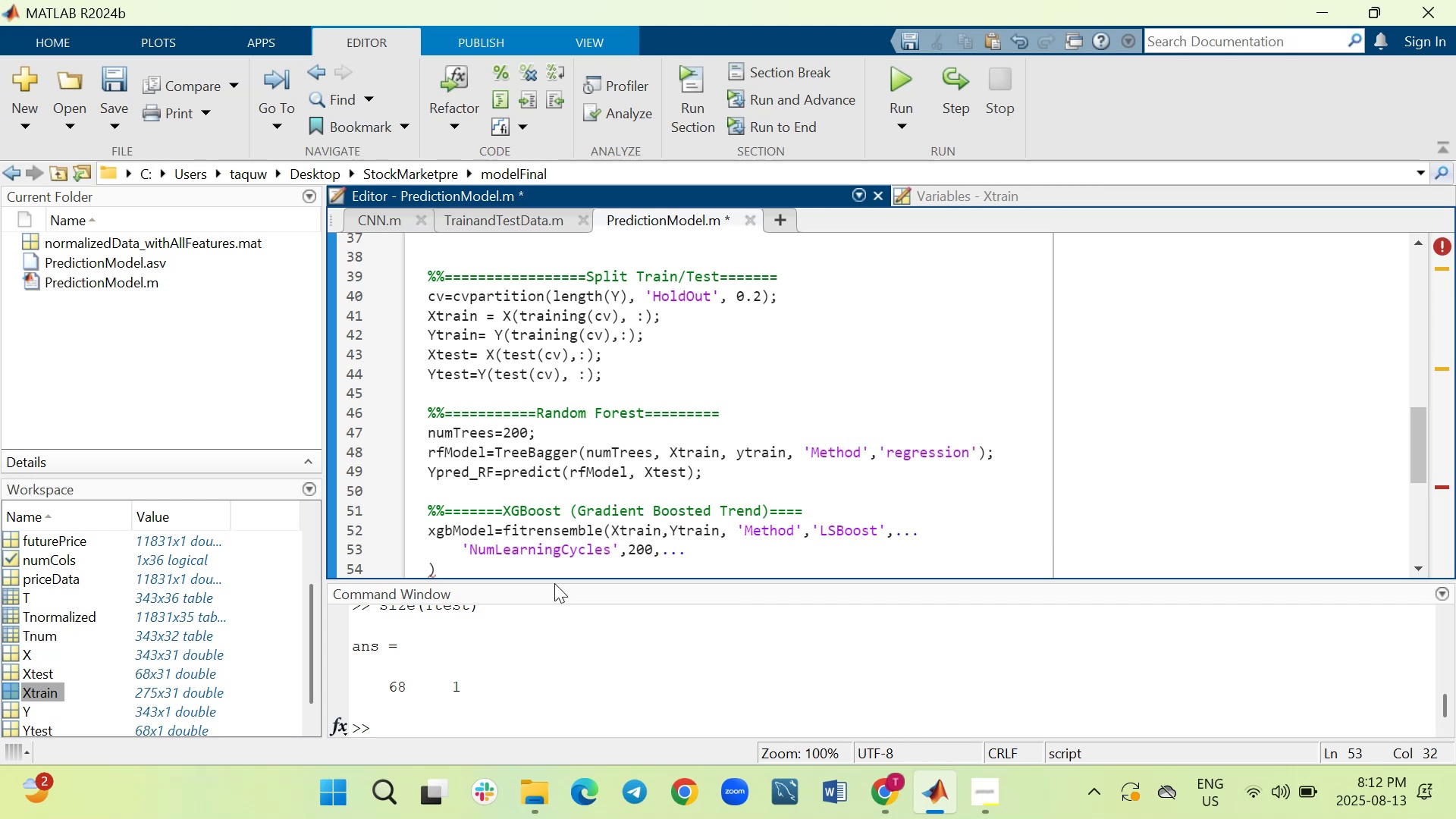 
key(Shift+ShiftRight)
 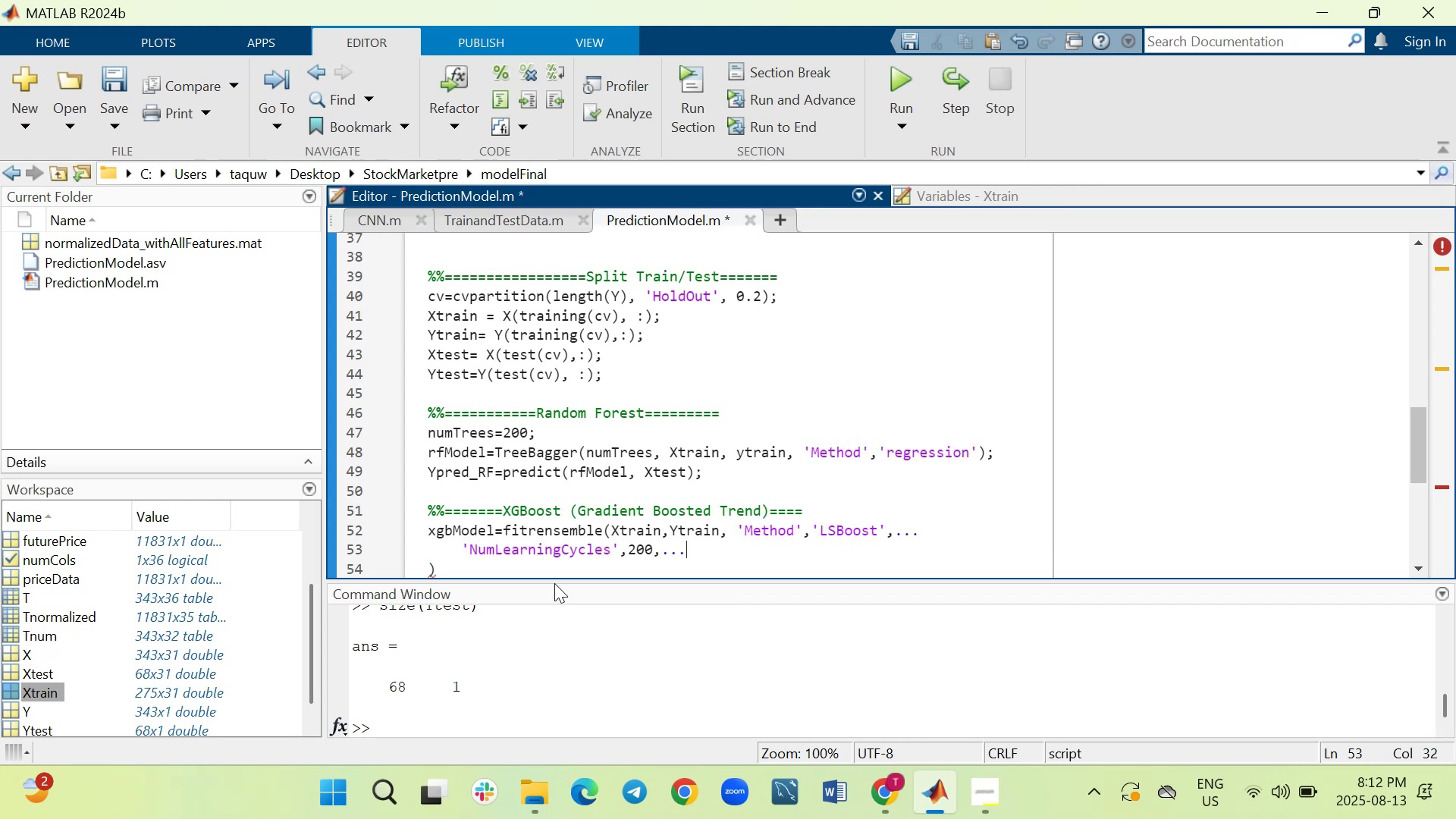 
key(Shift+Enter)
 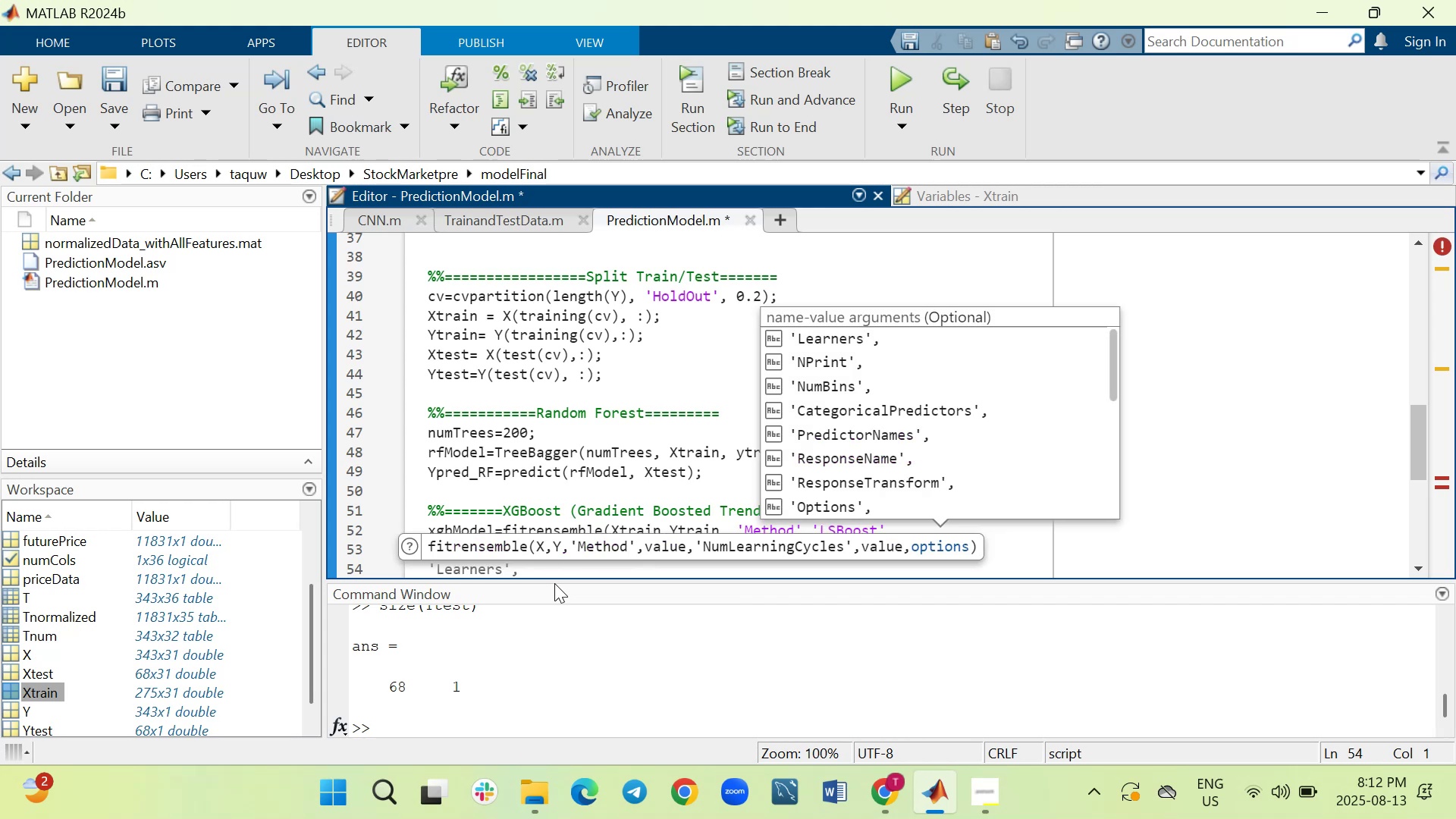 
key(Tab)
 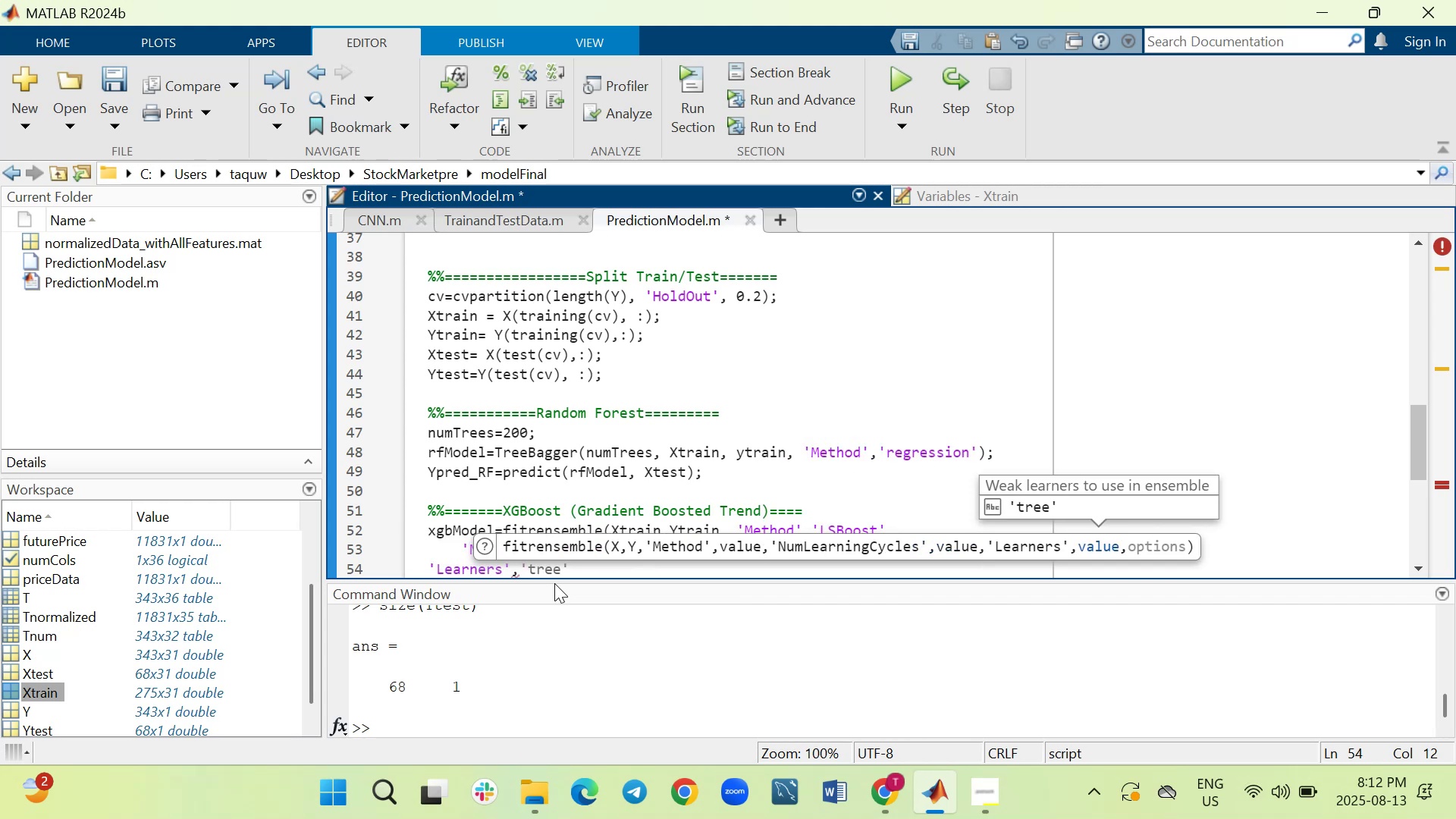 
key(Backspace)
 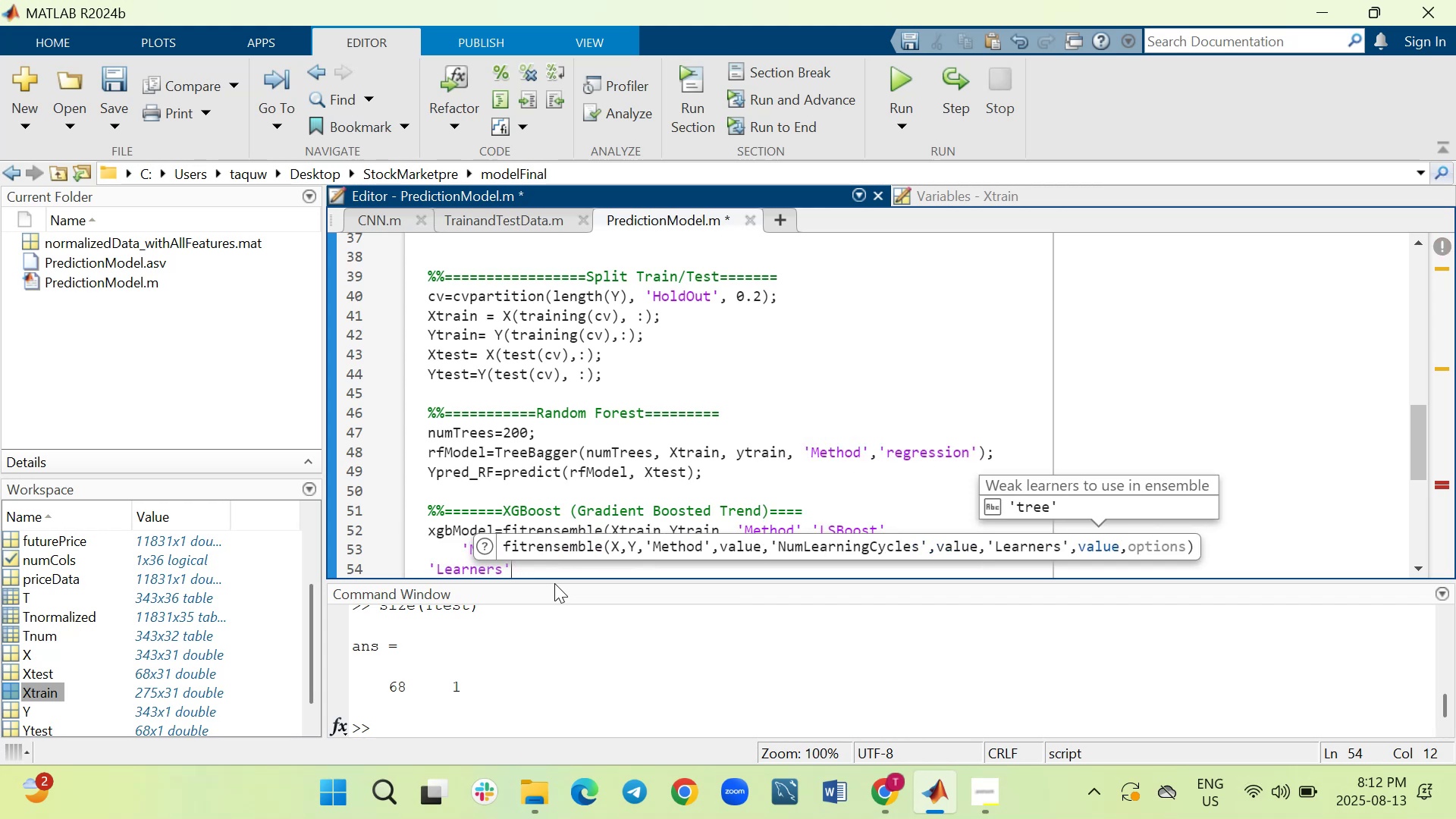 
key(Backspace)
 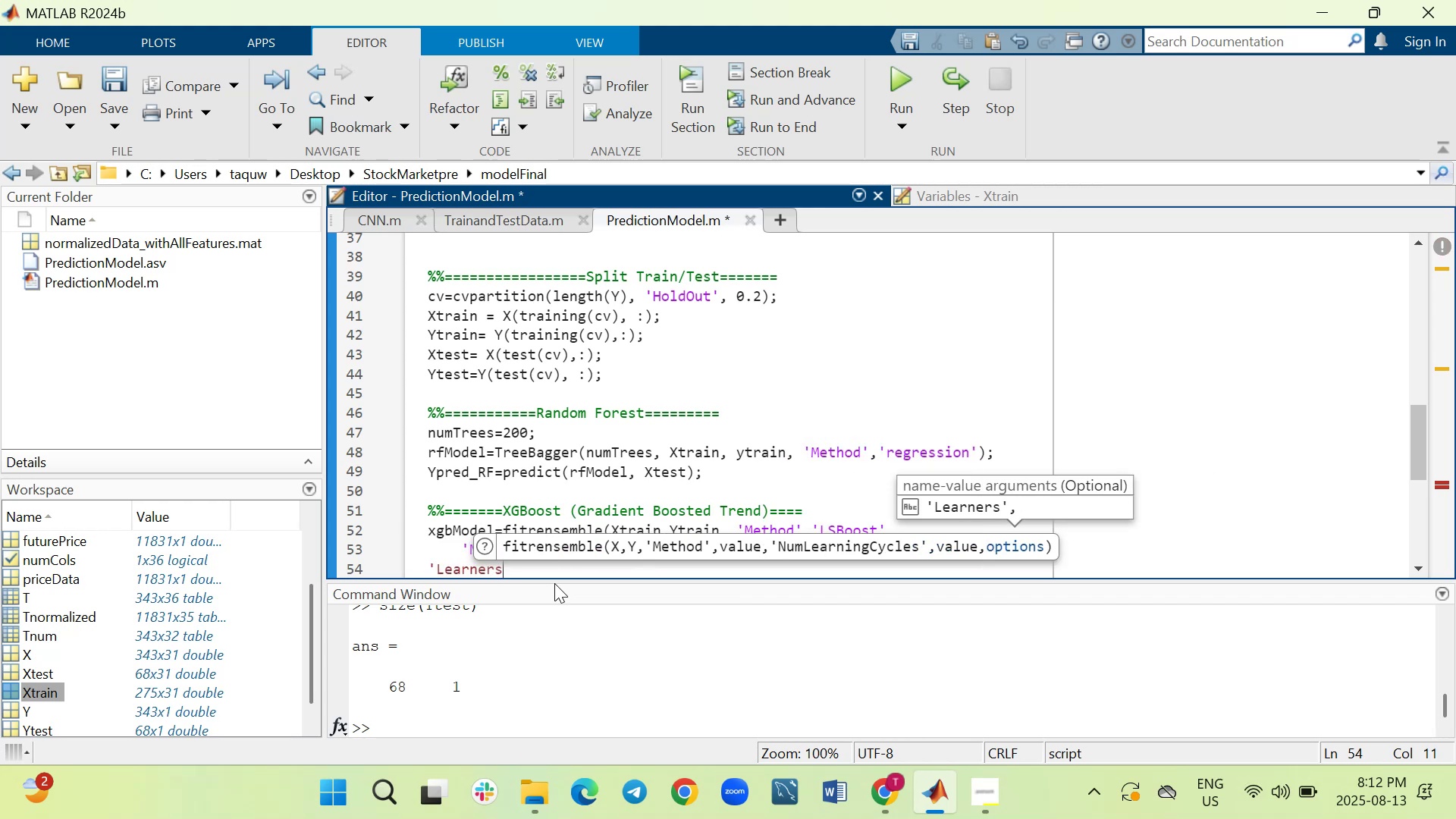 
key(Backspace)
 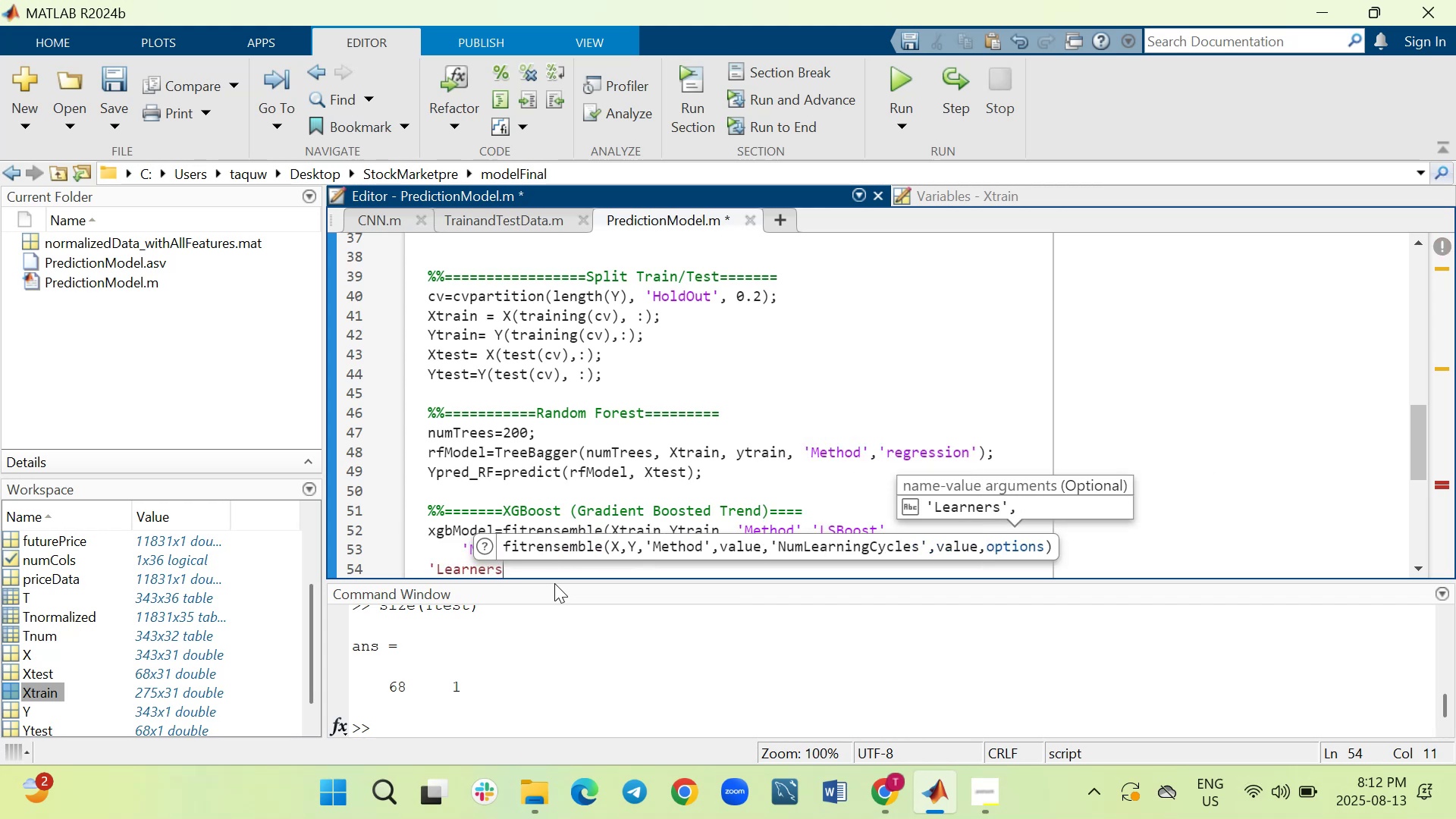 
key(Backspace)
 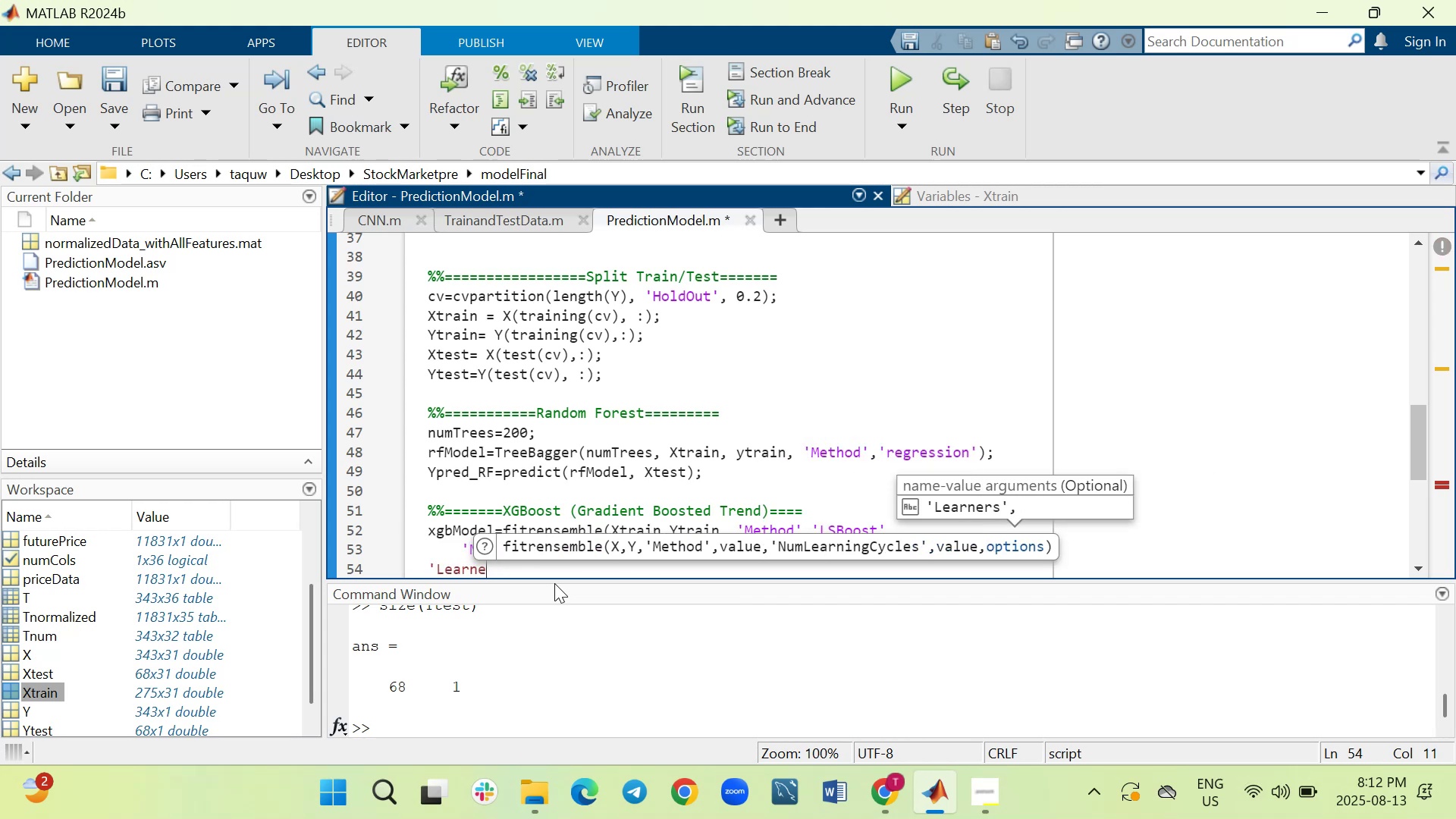 
key(Backspace)
 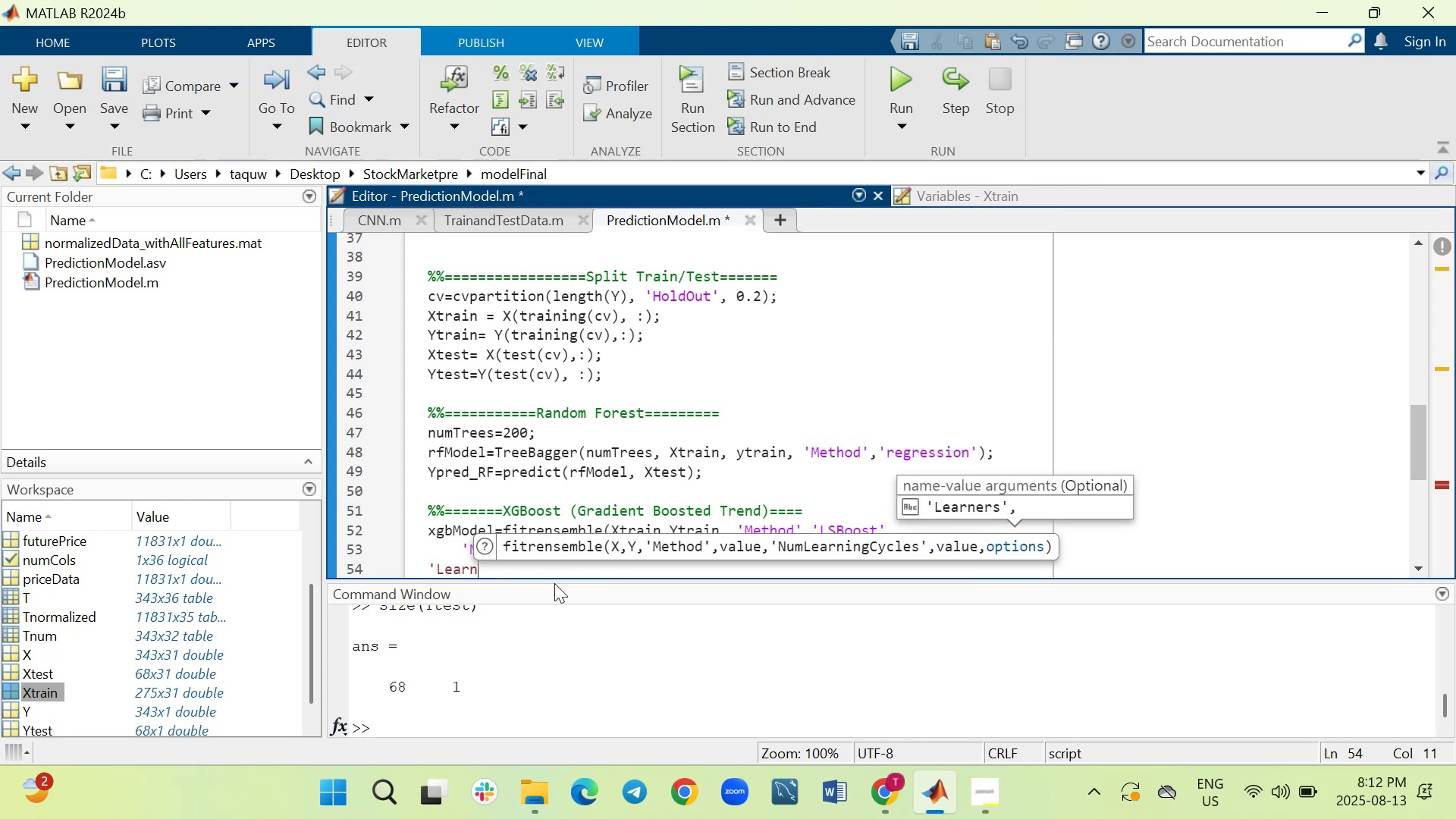 
key(Backspace)
 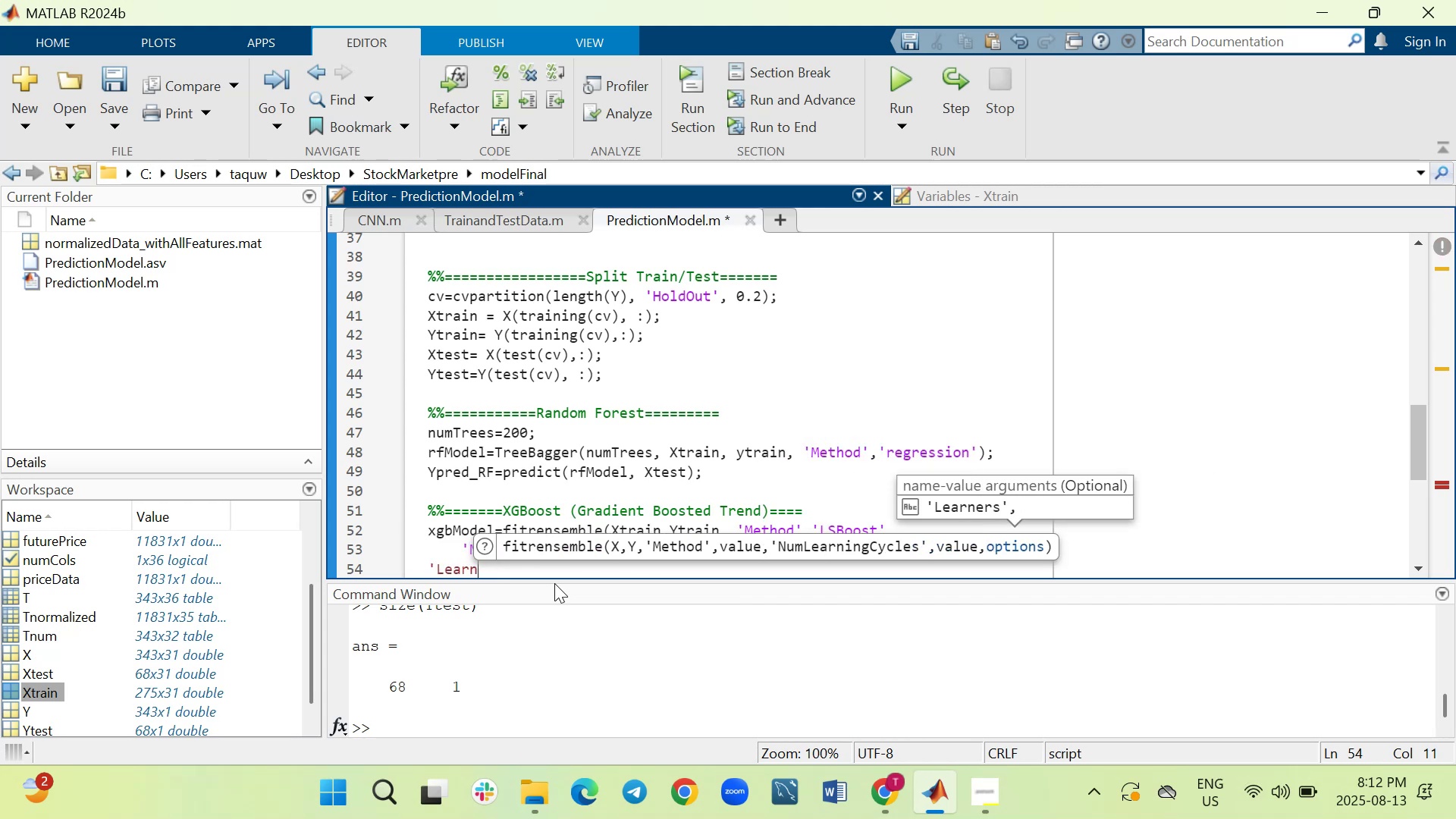 
key(Backspace)
 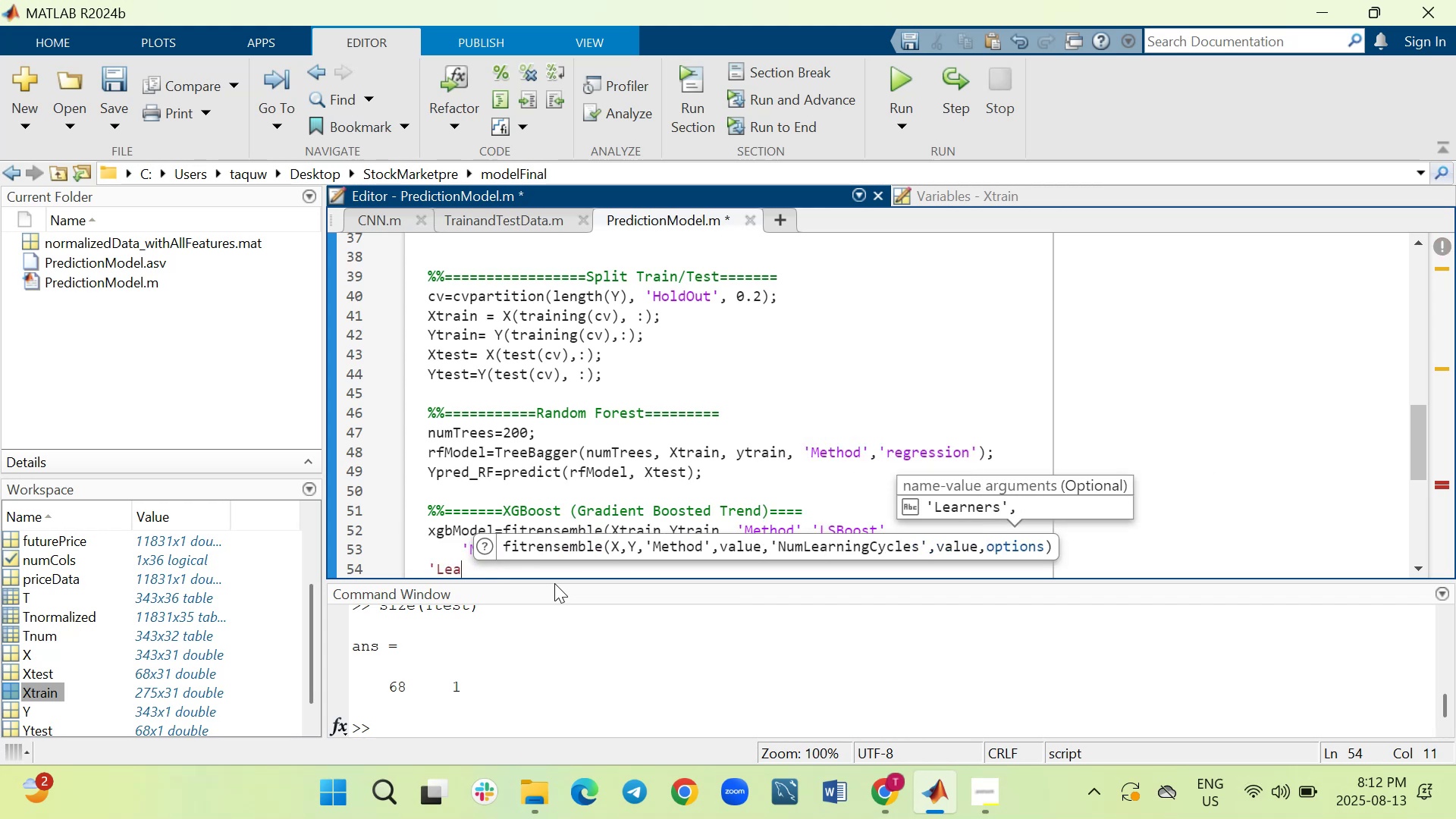 
key(Backspace)
 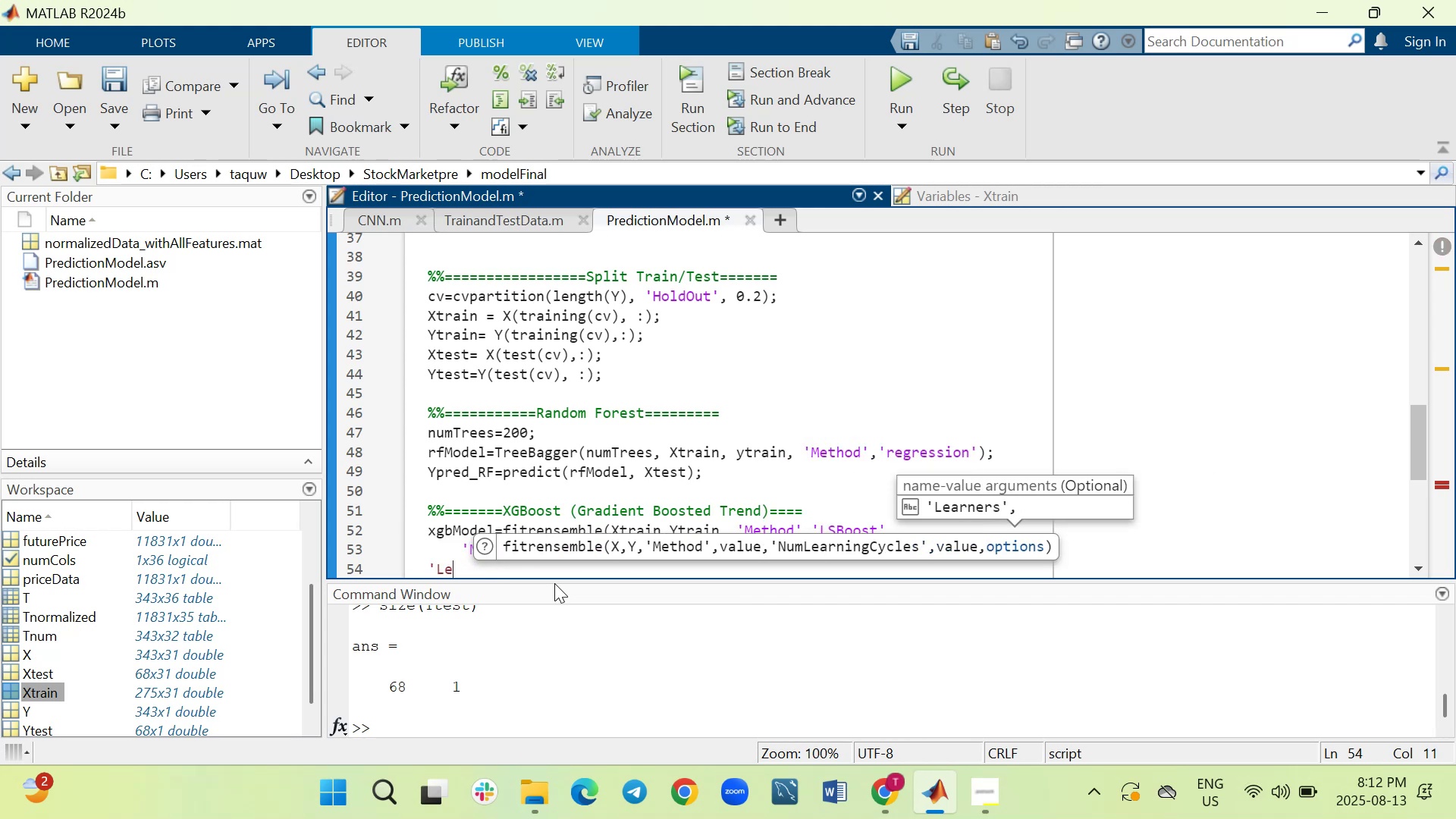 
key(Backspace)
 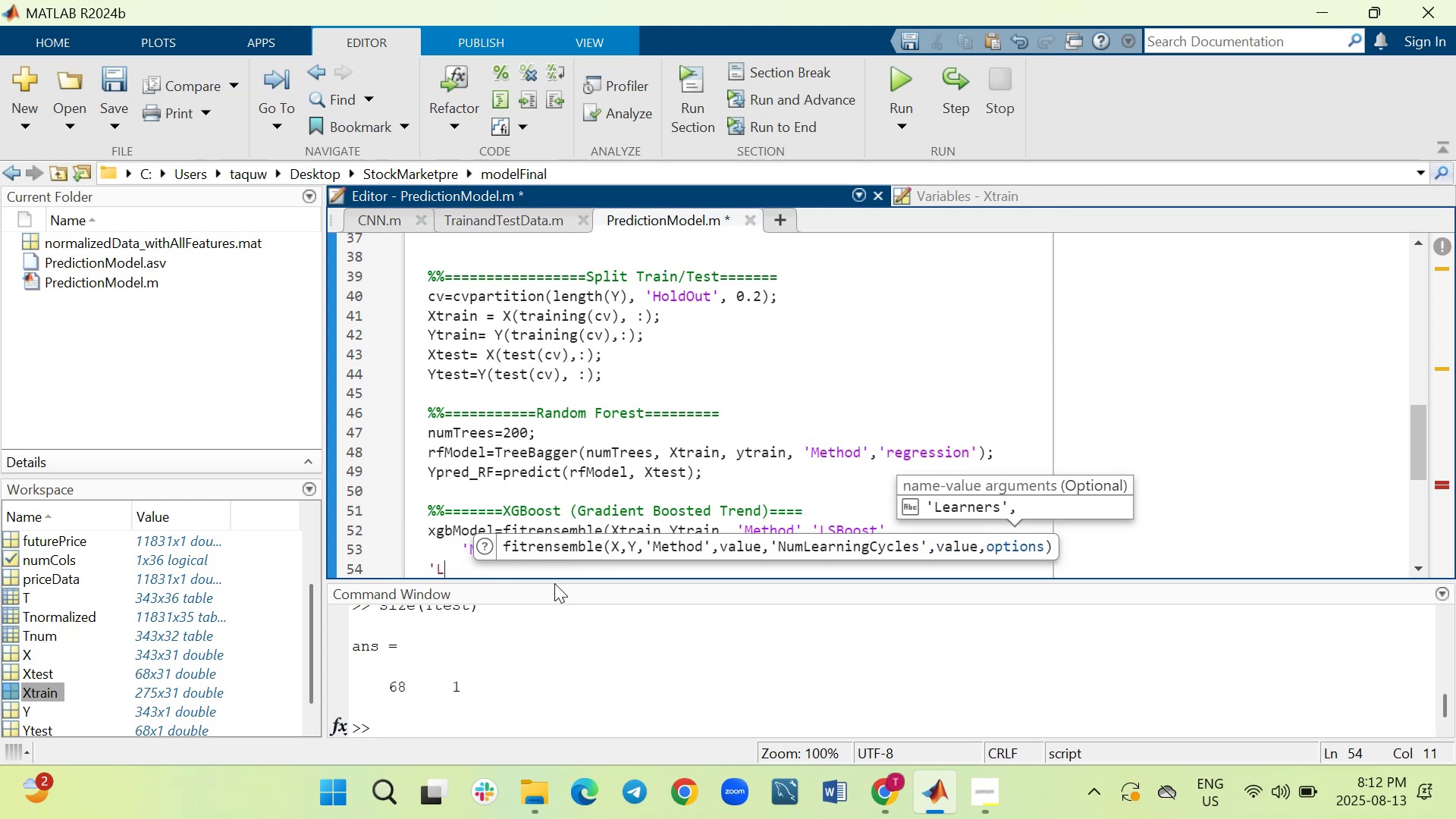 
key(Backspace)
 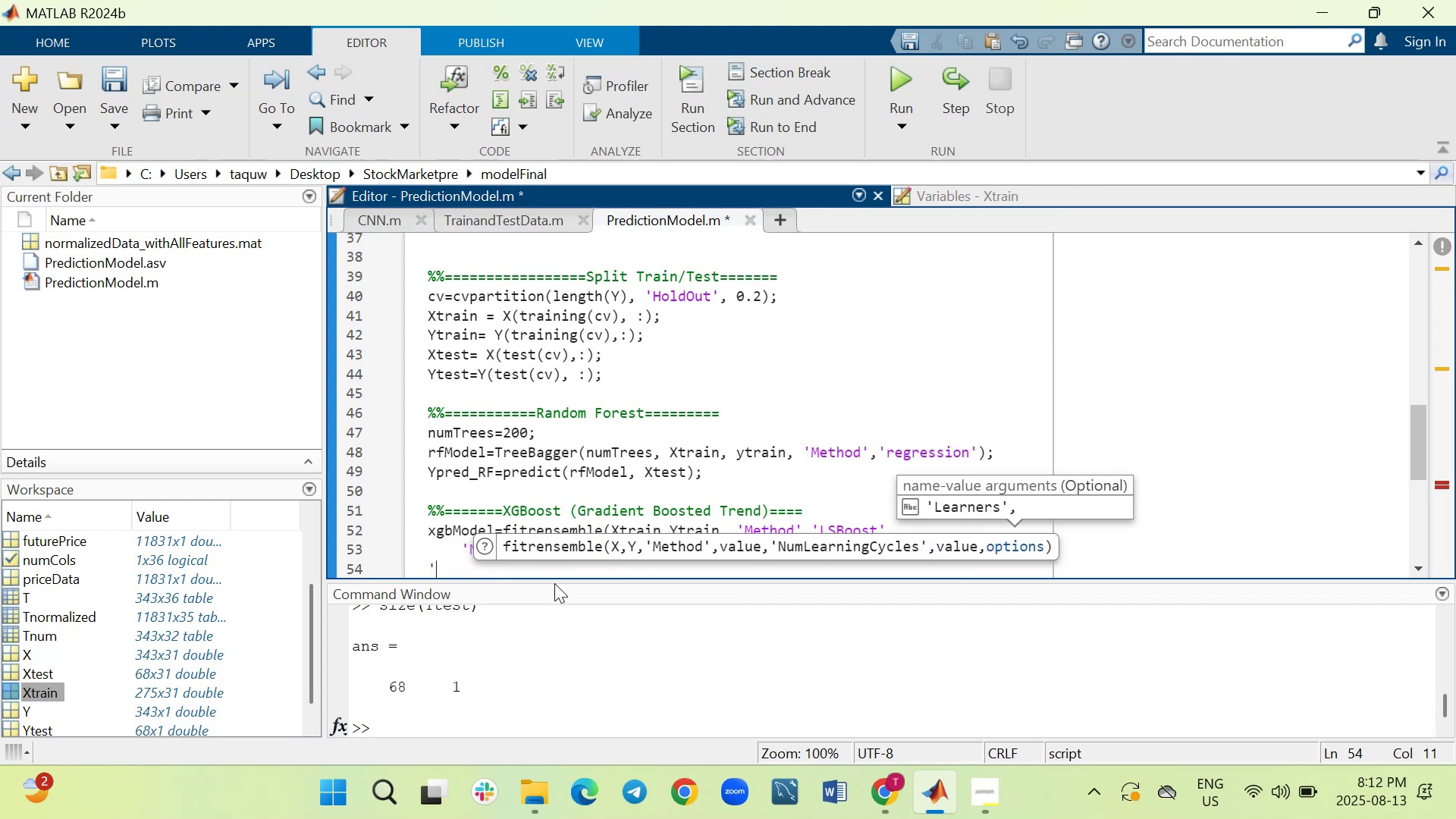 
key(Backspace)
 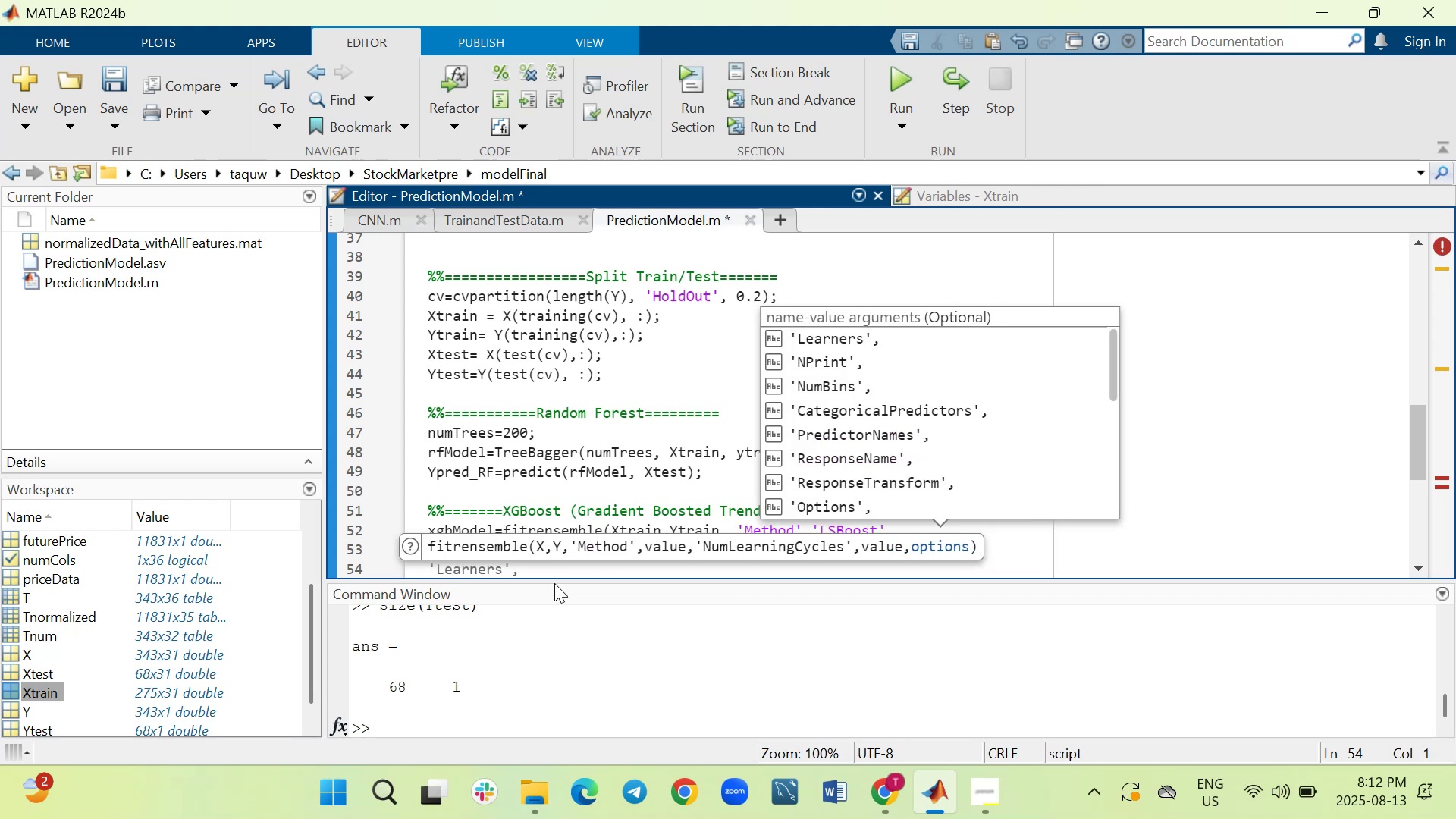 
key(Tab)
 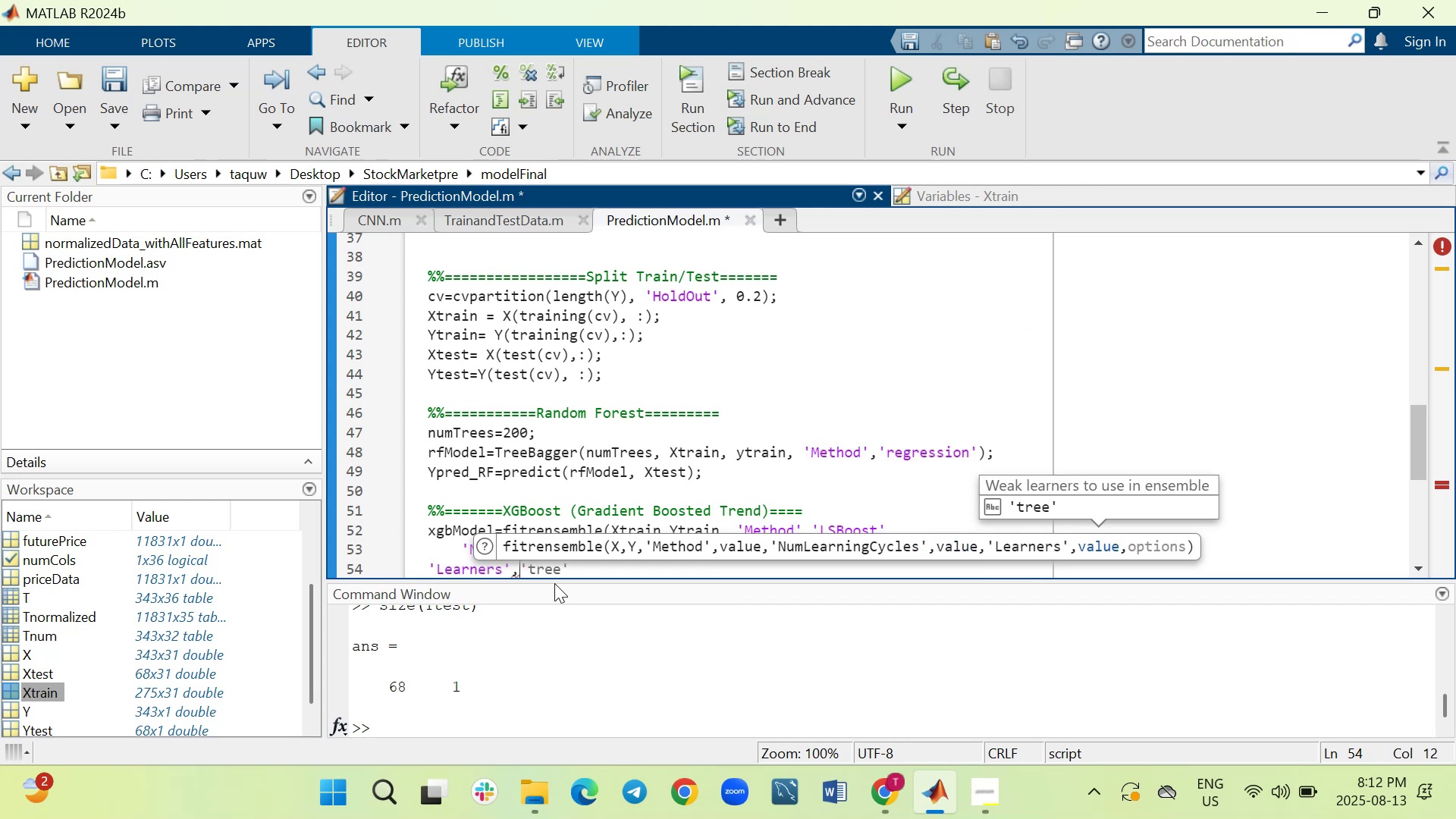 
key(Backspace)
 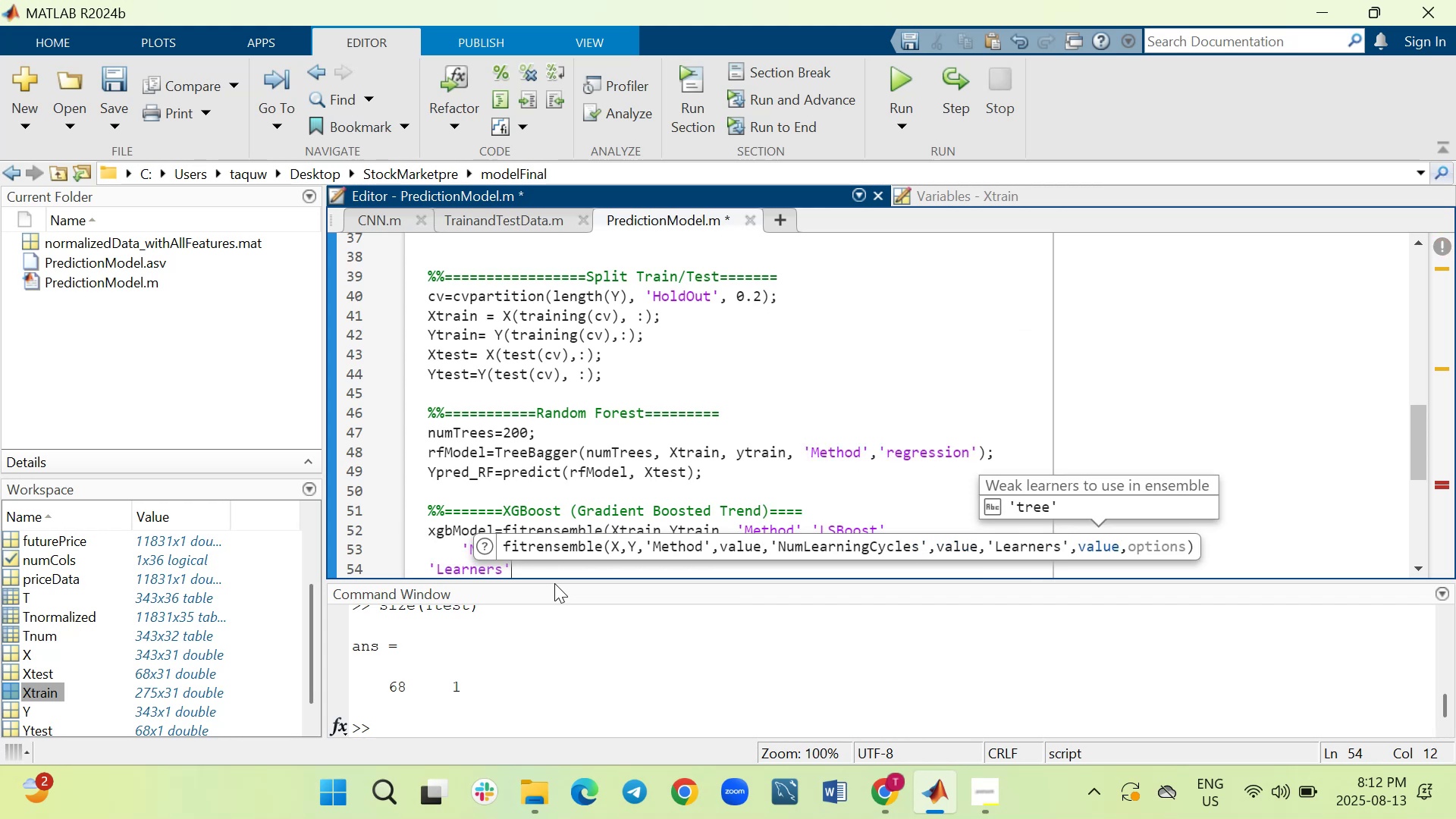 
key(Backspace)
 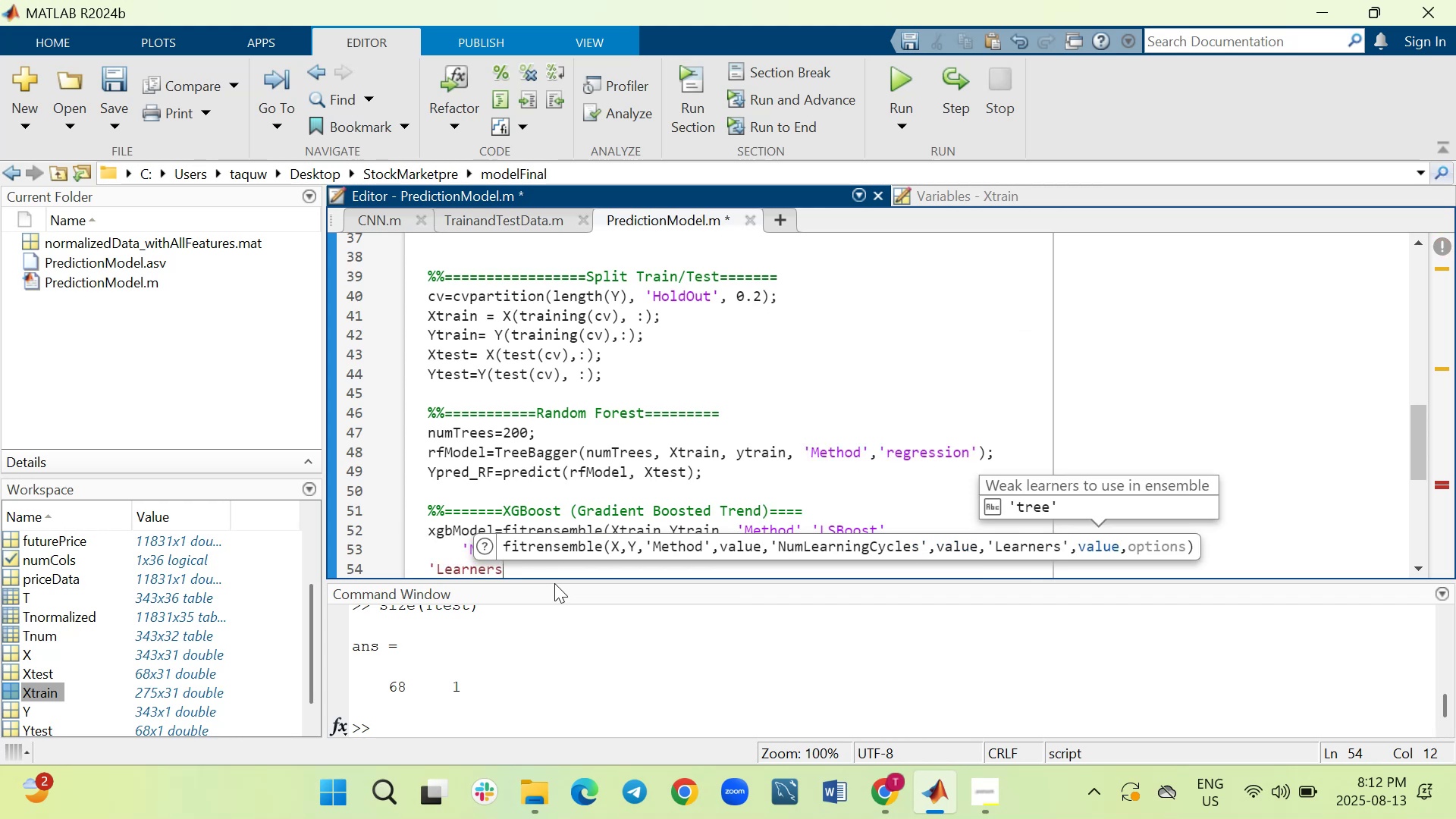 
key(Backspace)
 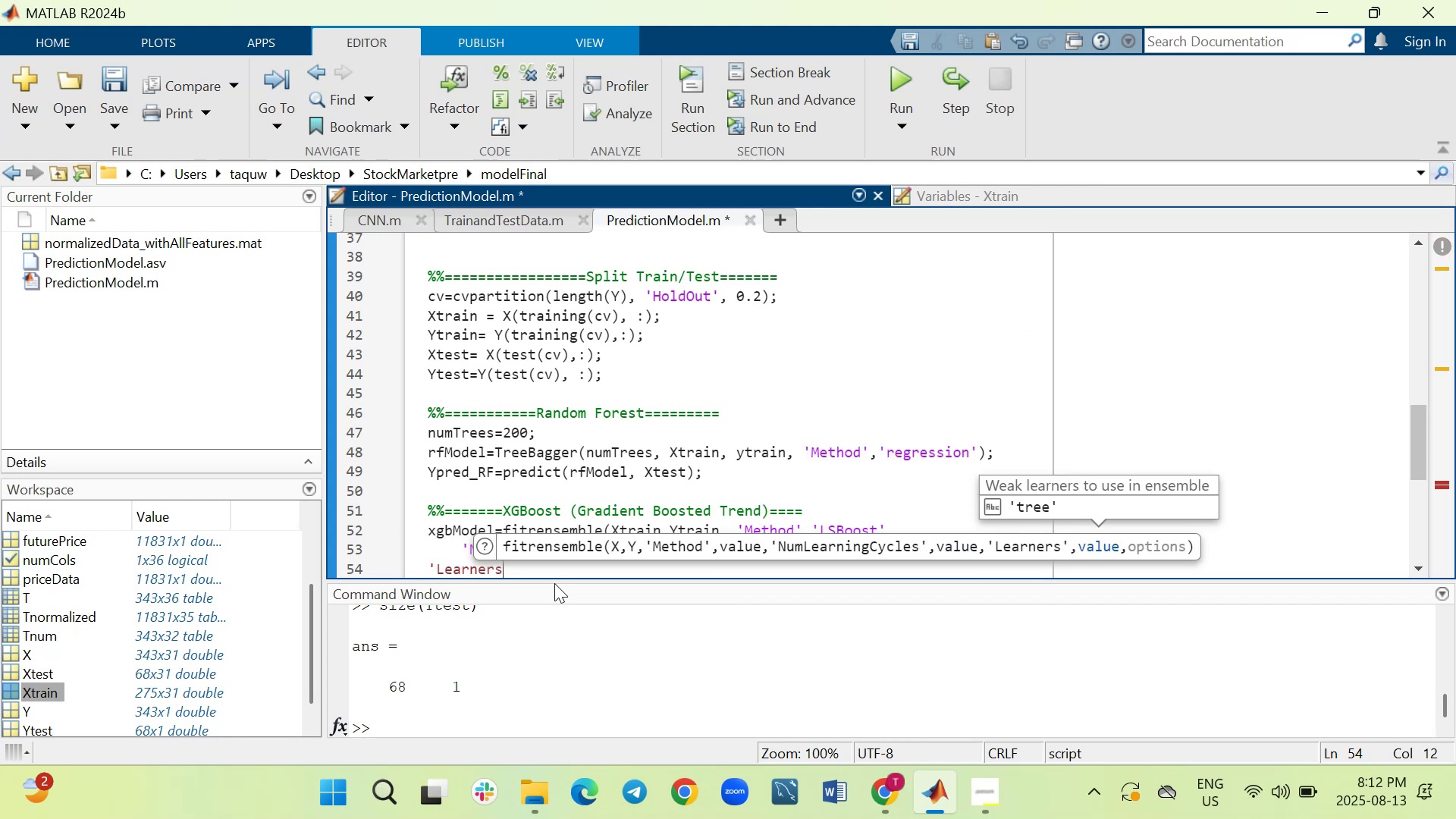 
key(Backspace)
 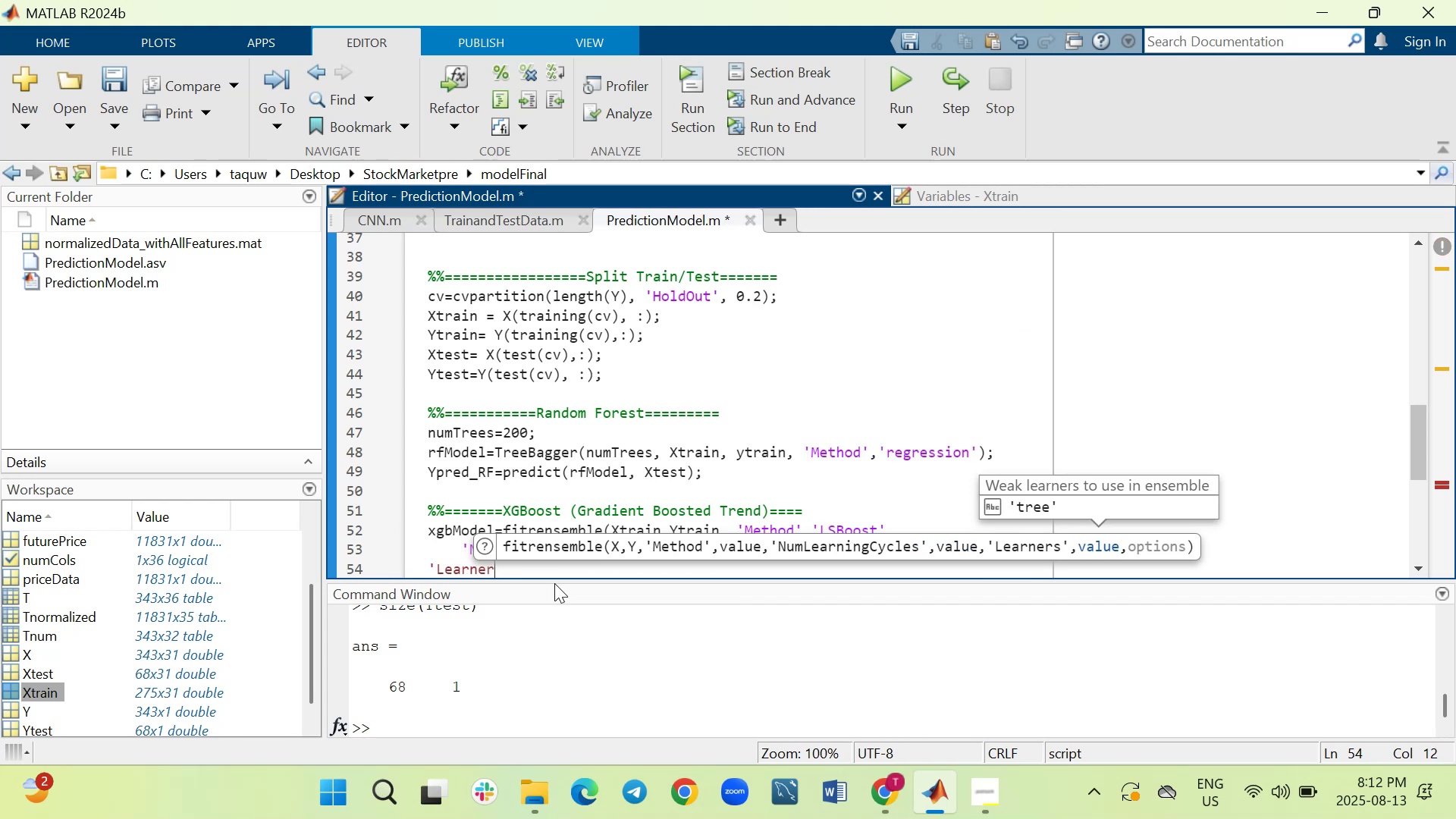 
key(Backspace)
 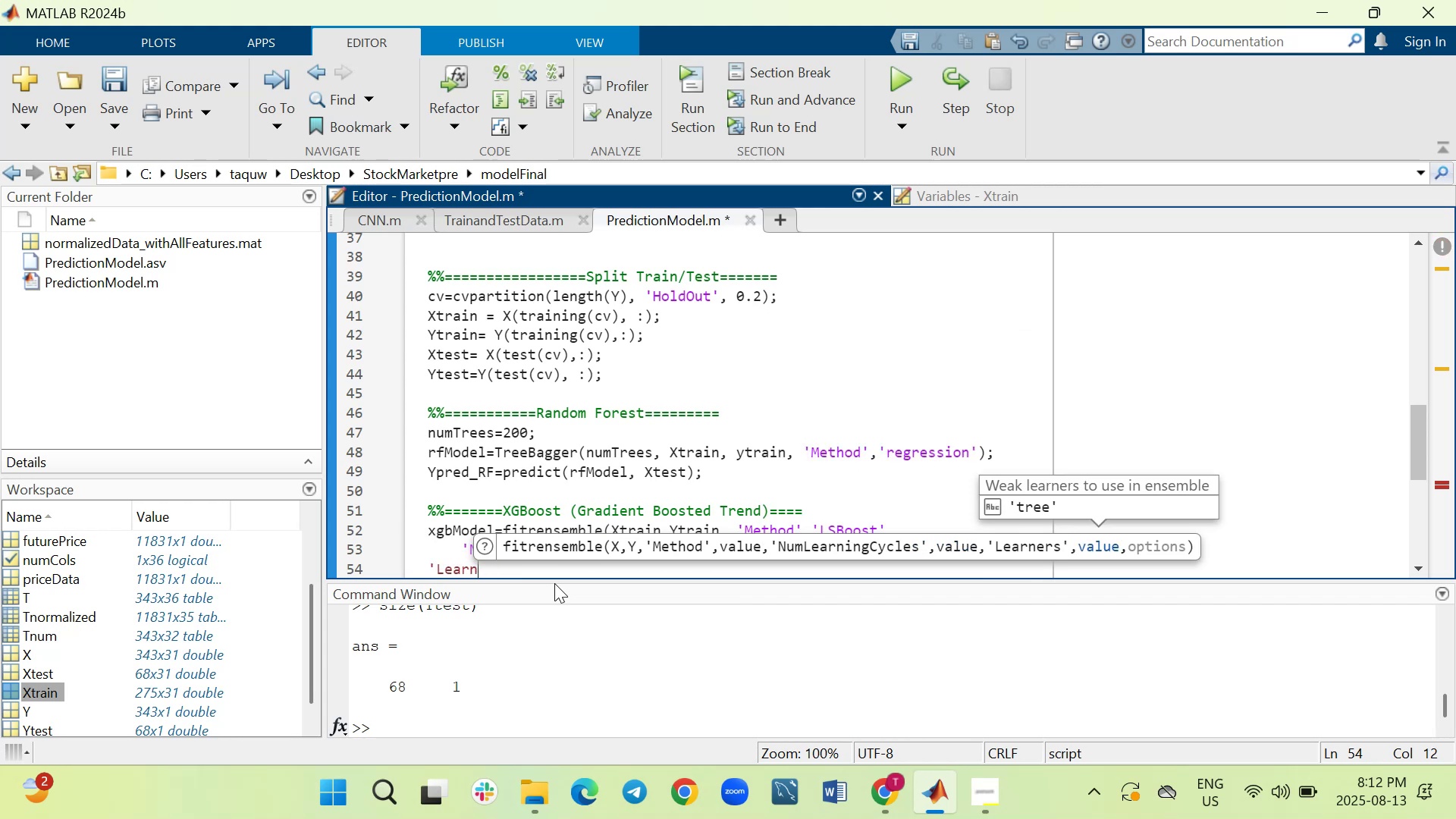 
key(Backspace)
 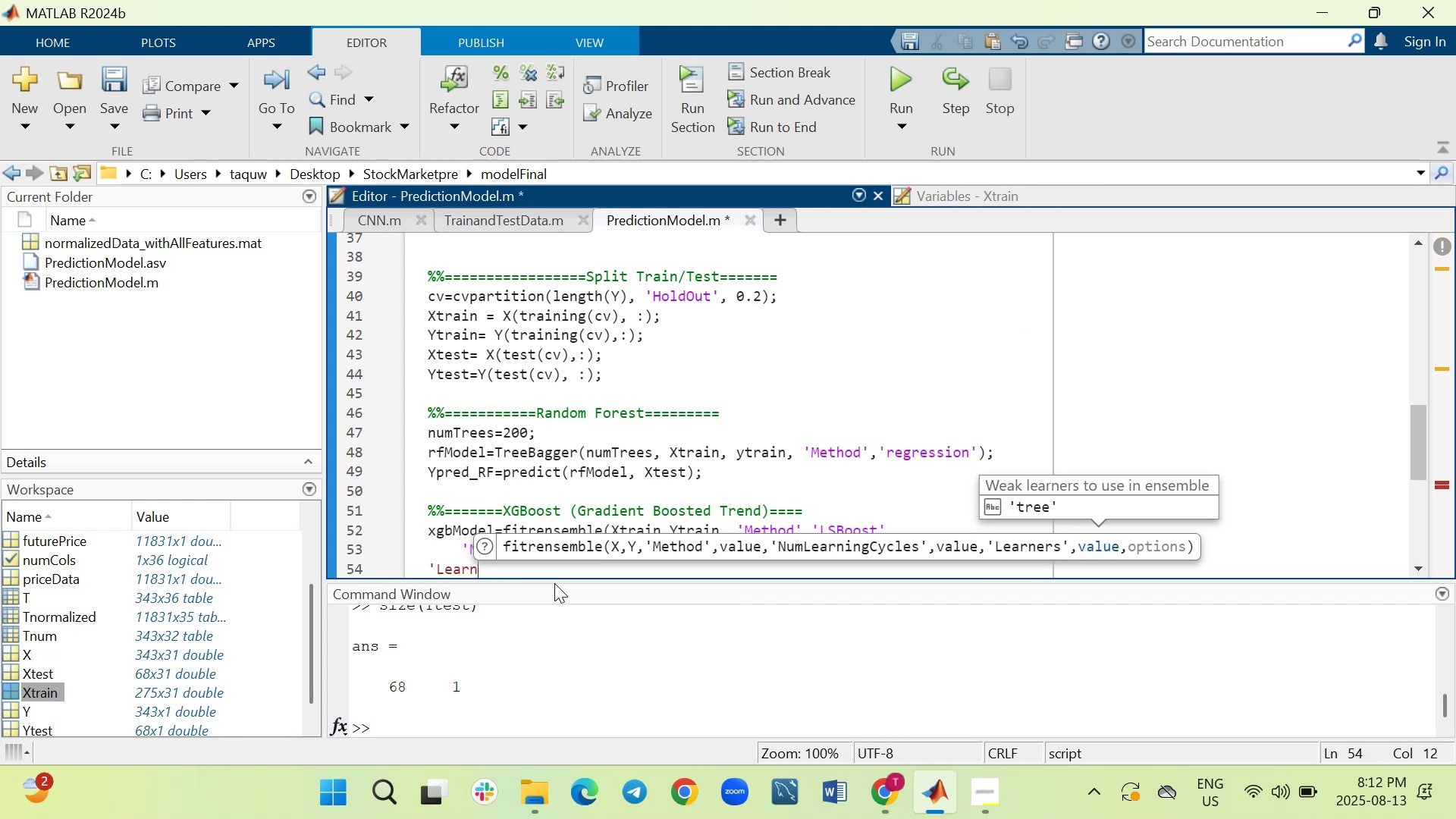 
key(Backspace)
 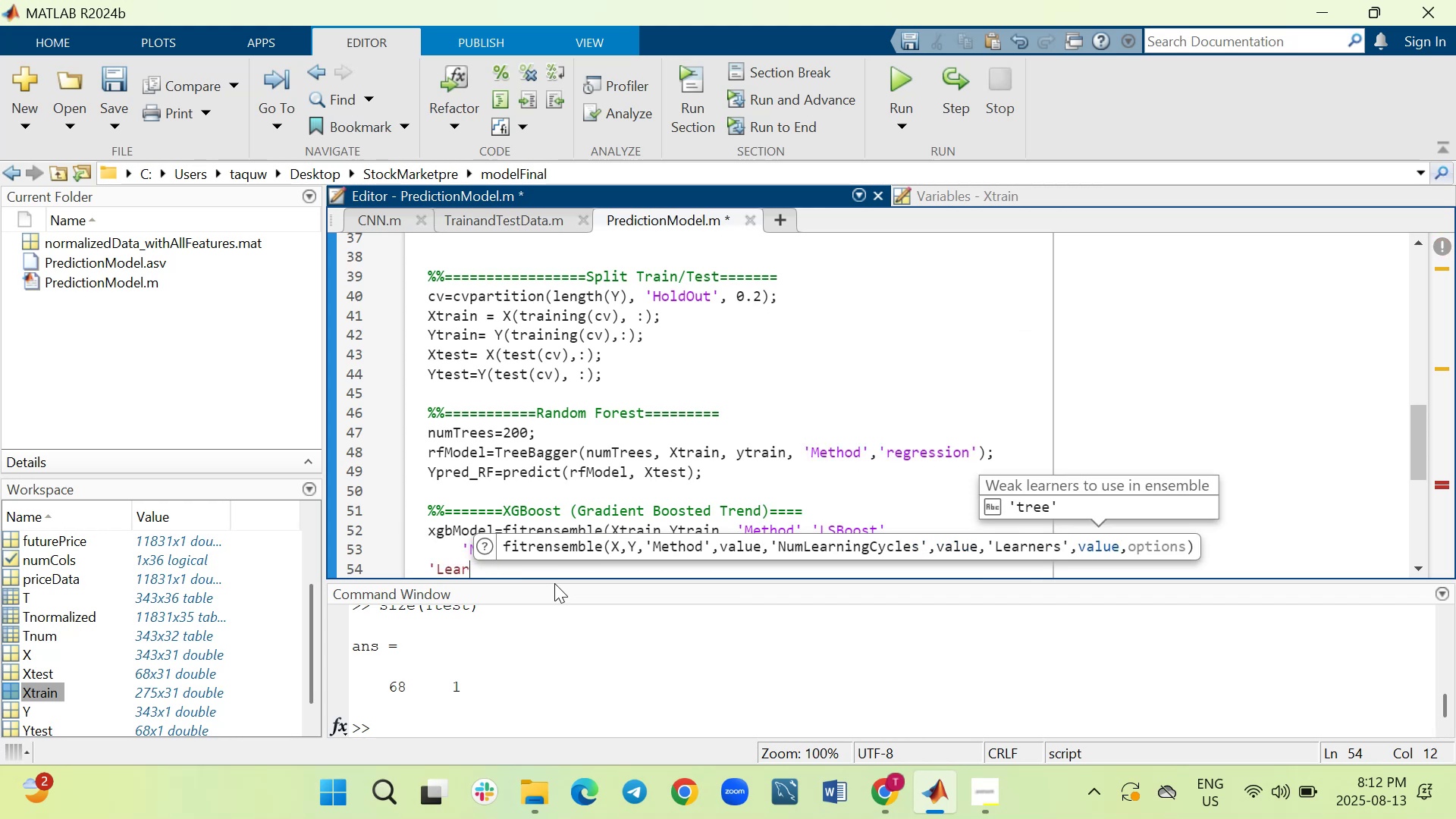 
key(Backspace)
 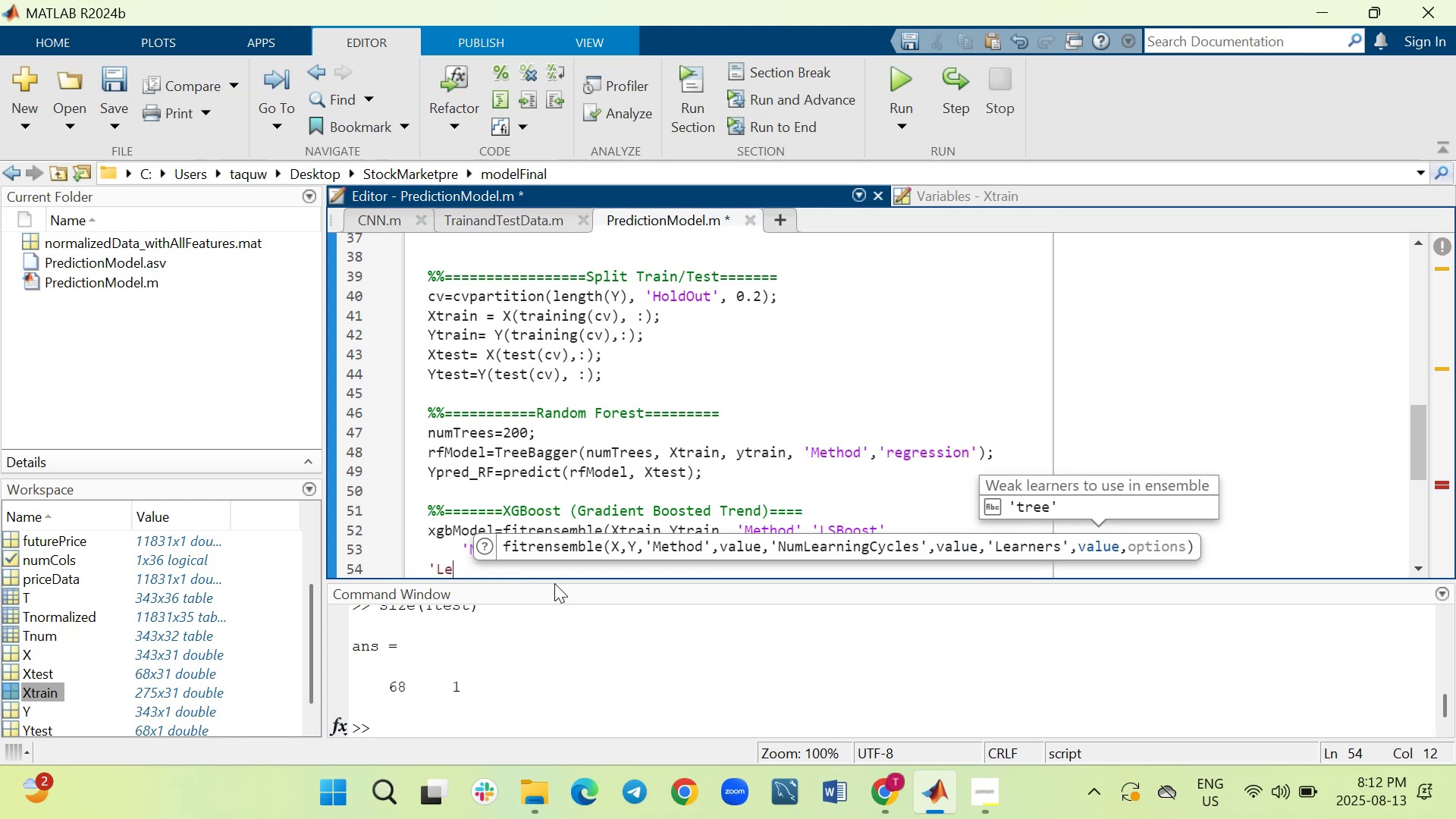 
key(Backspace)
 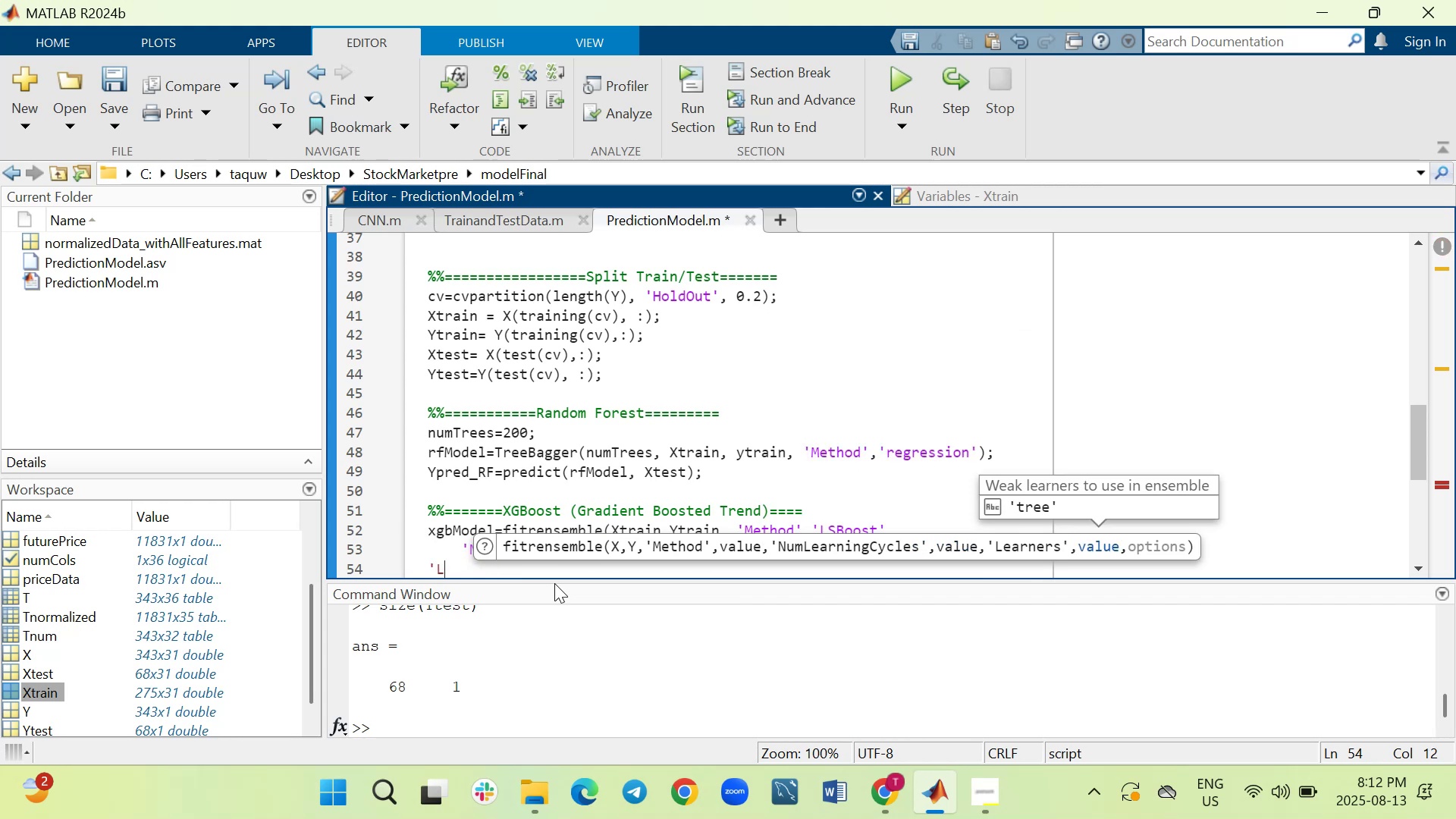 
key(Backspace)
 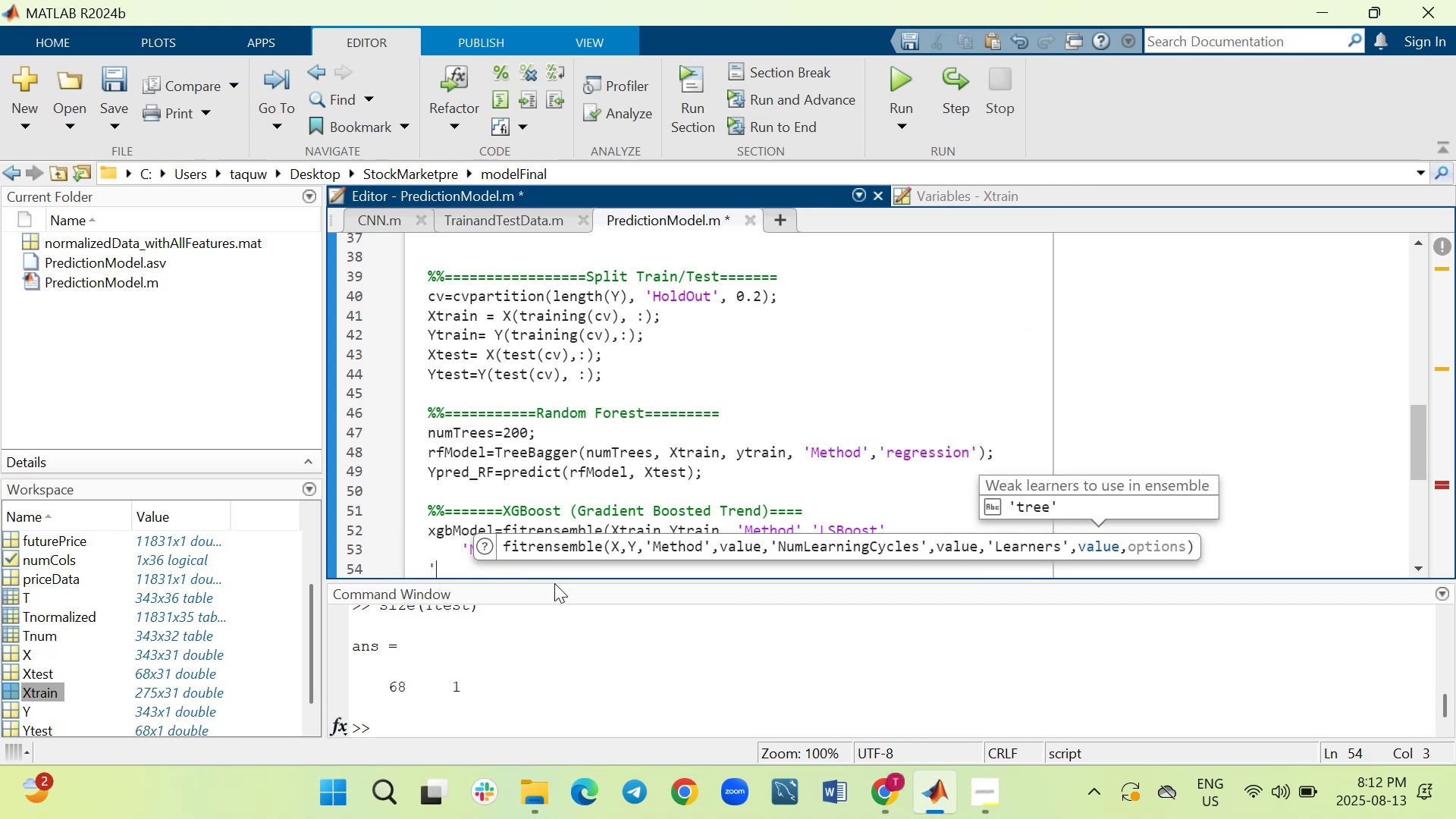 
key(Backspace)
 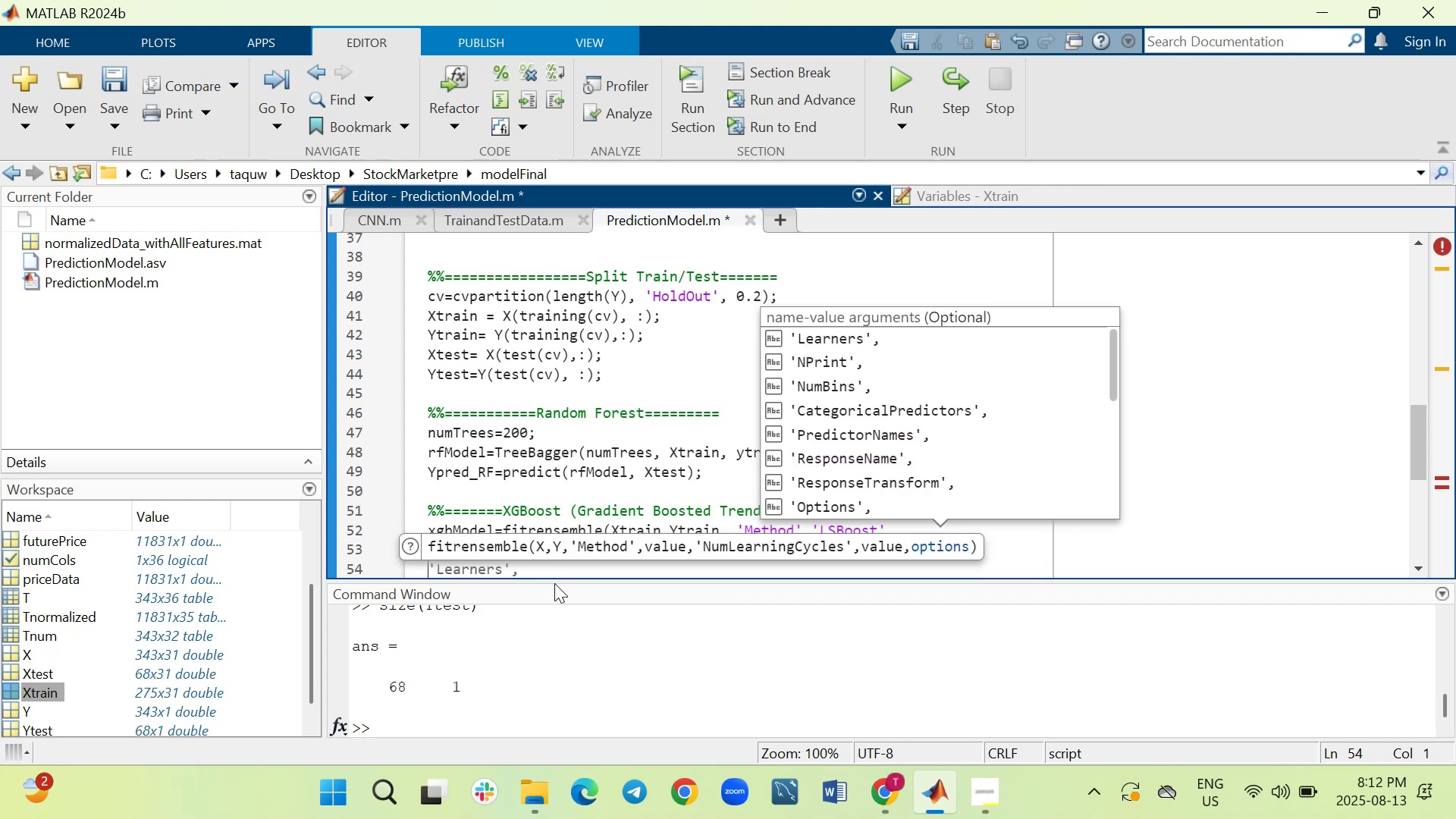 
key(Space)
 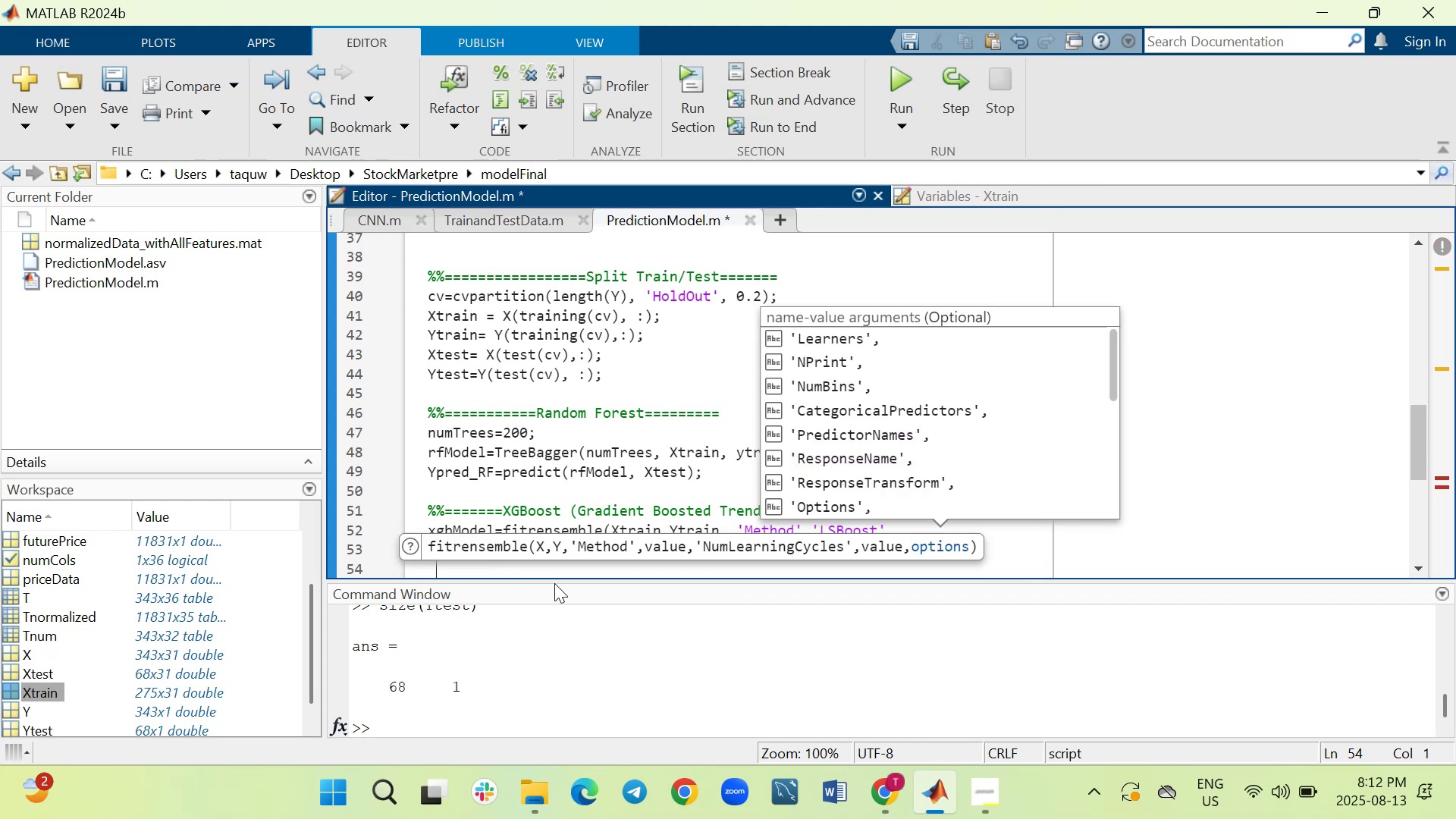 
key(Space)
 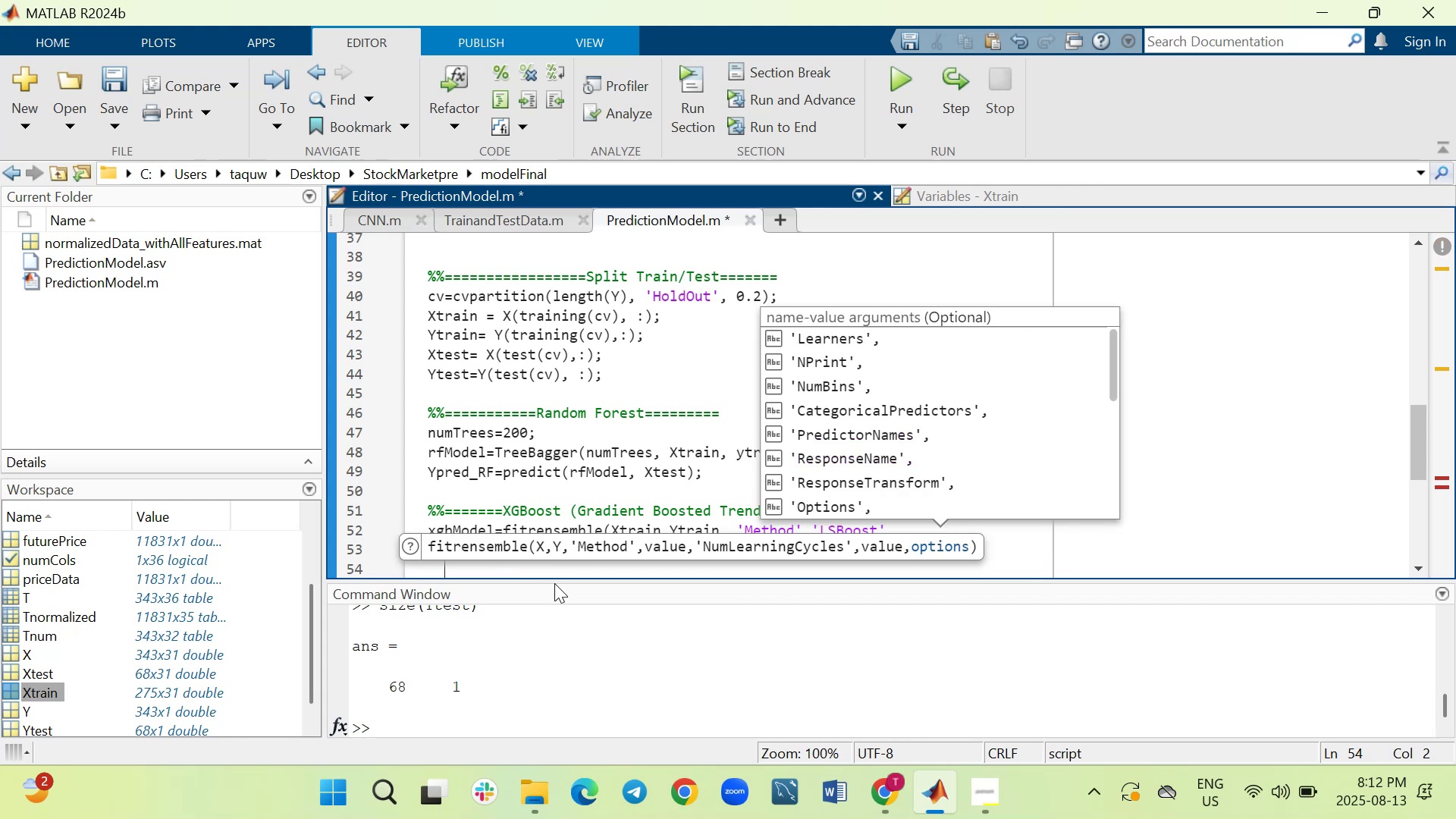 
key(Space)
 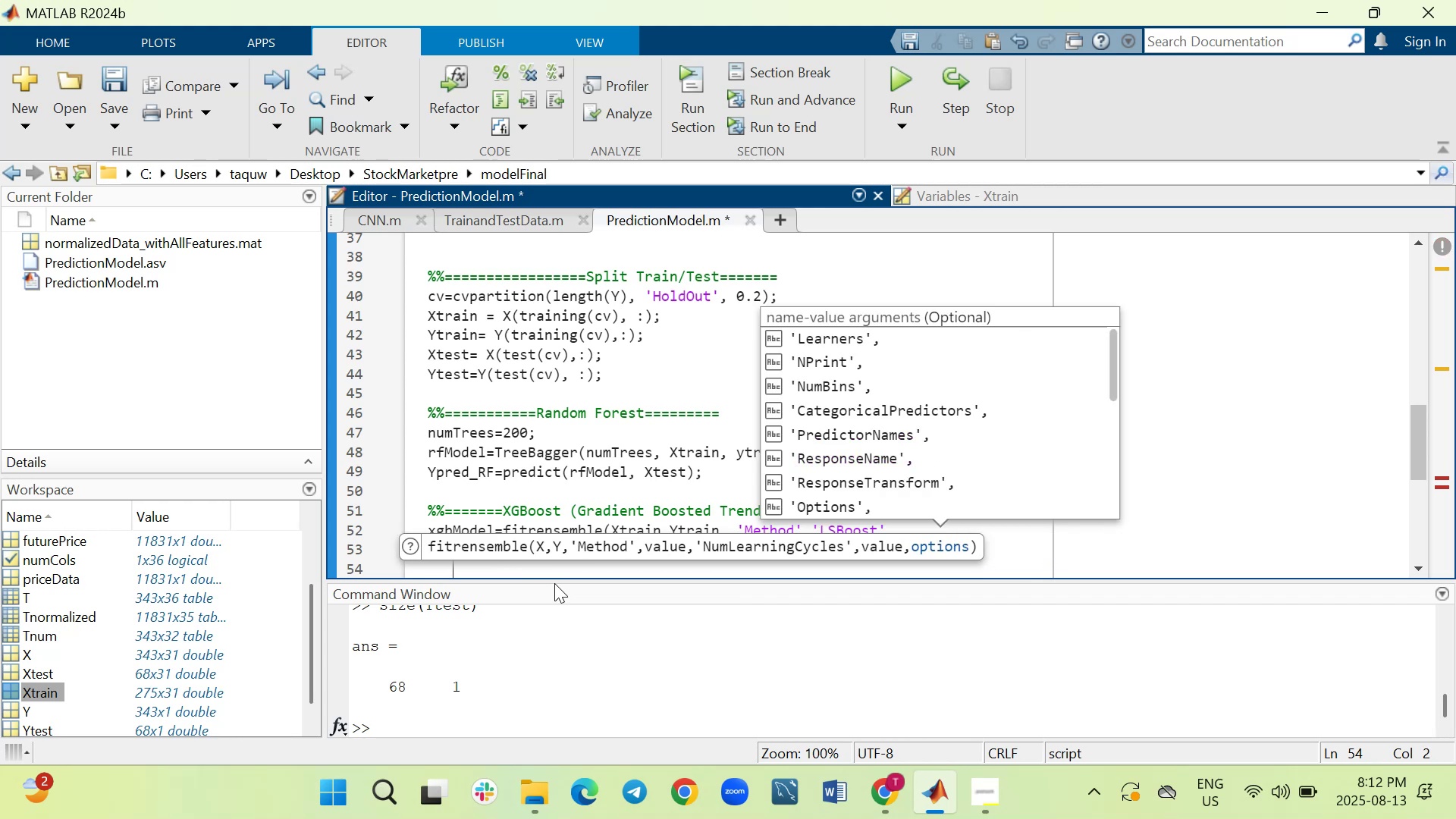 
key(Space)
 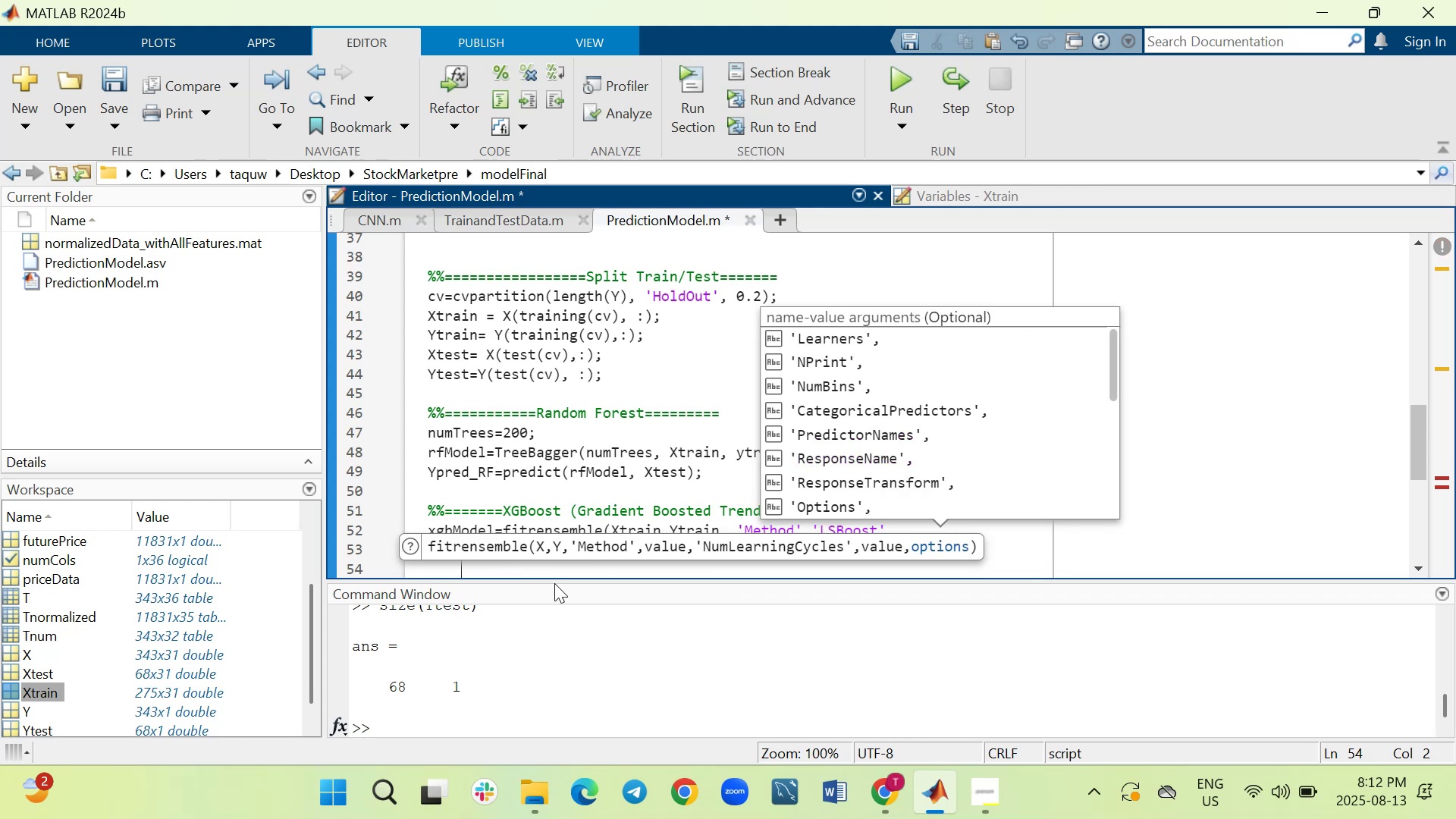 
key(Space)
 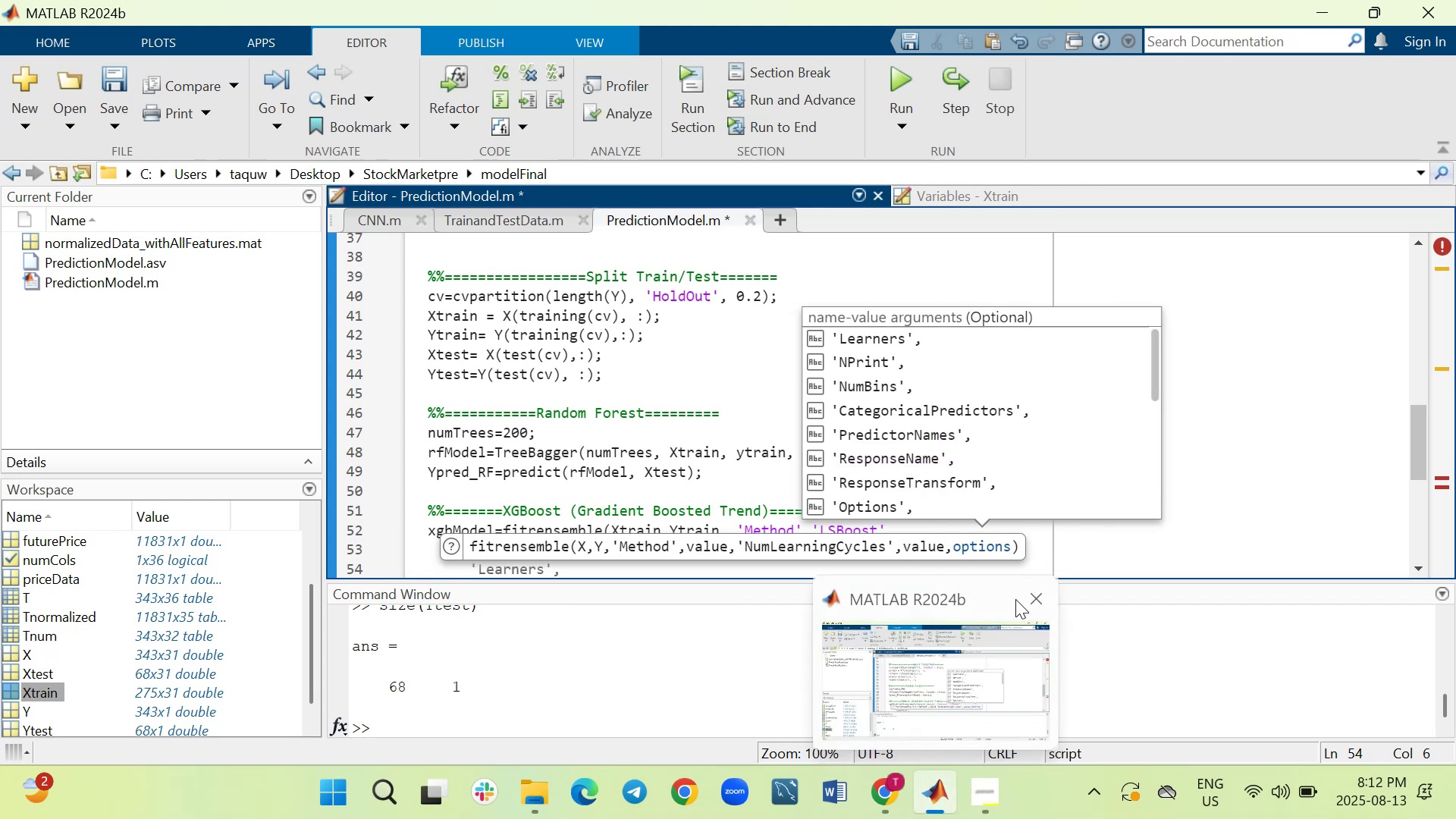 
left_click([1143, 554])
 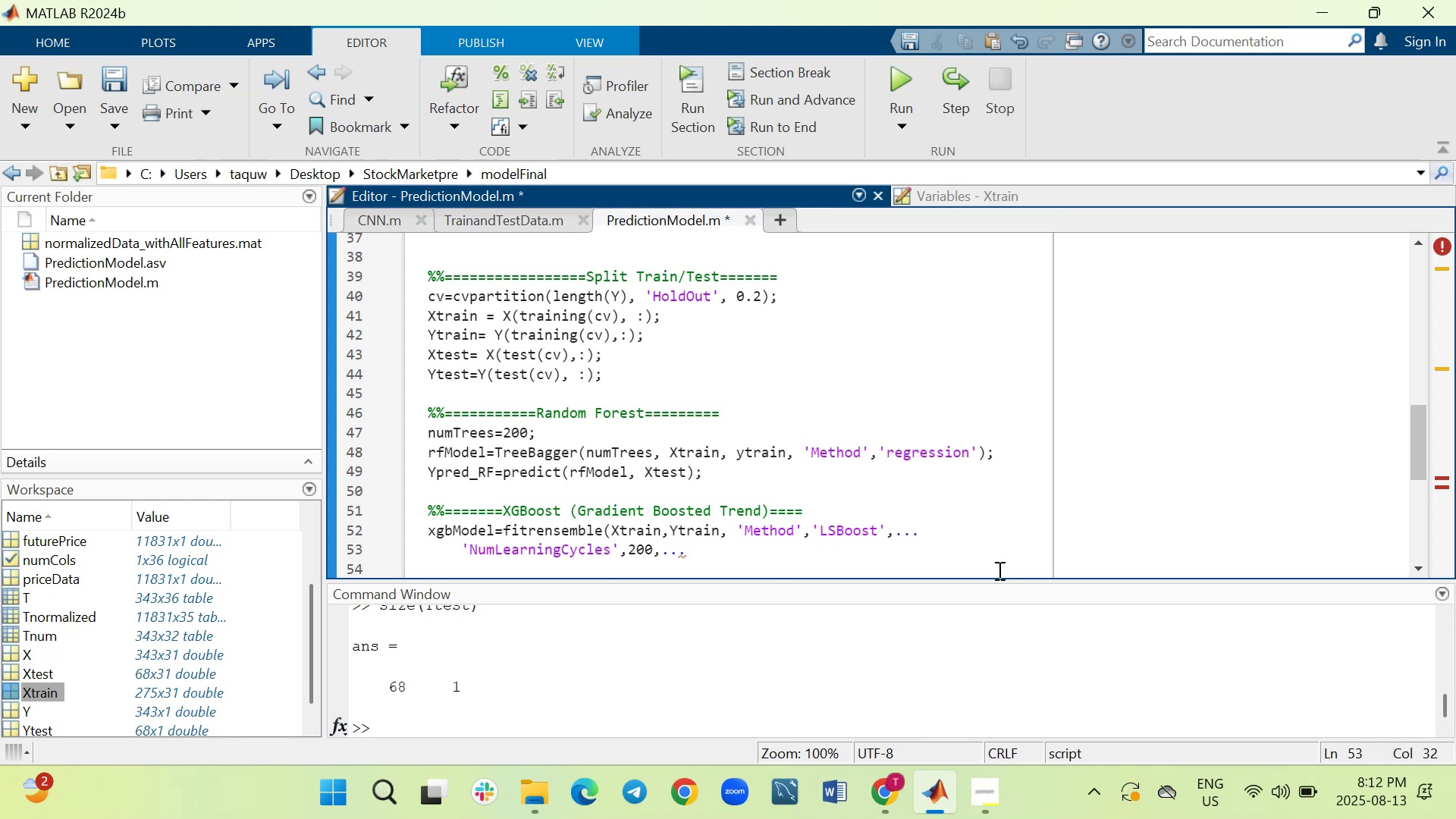 
key(Shift+ShiftRight)
 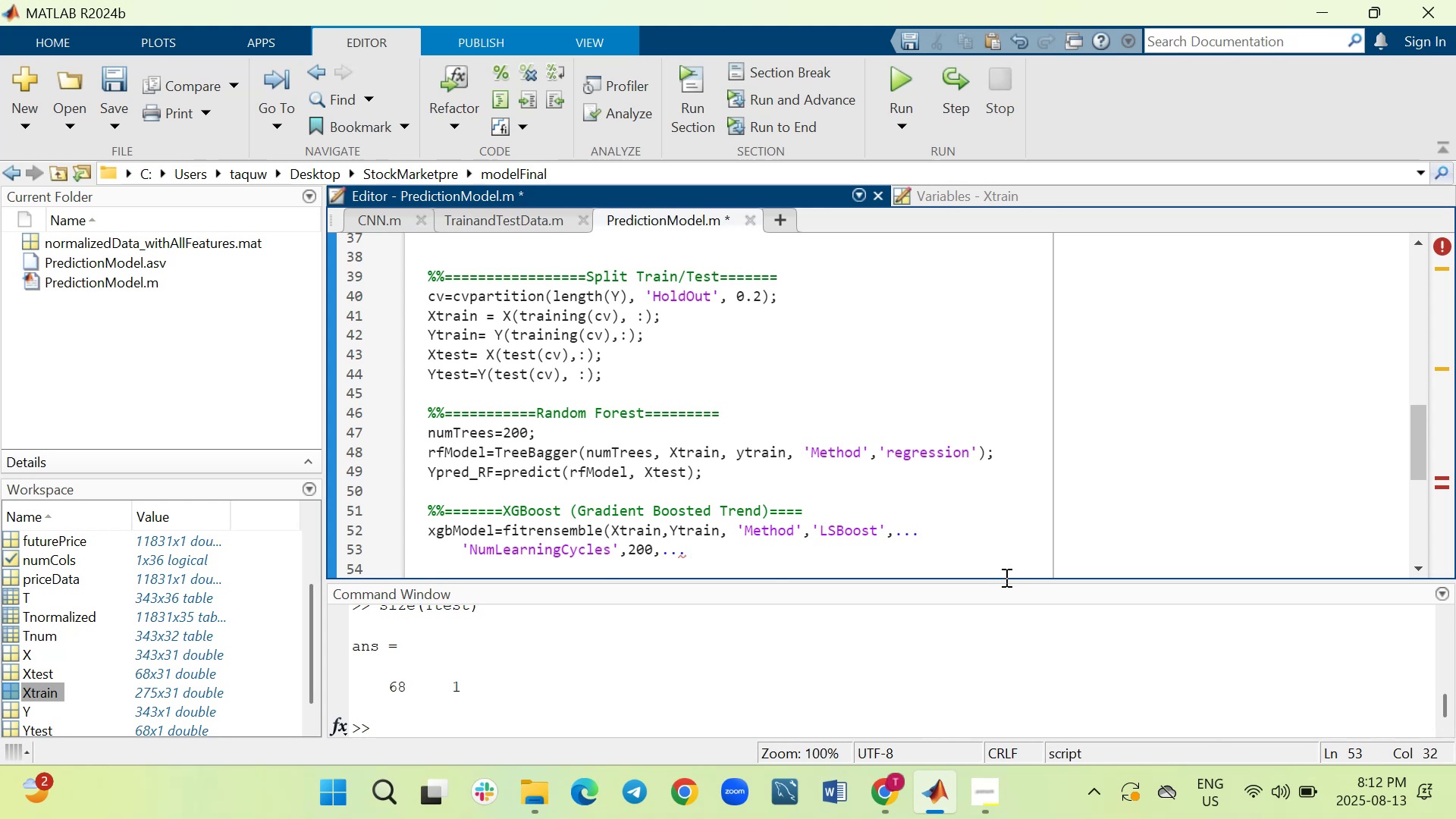 
key(Shift+Enter)
 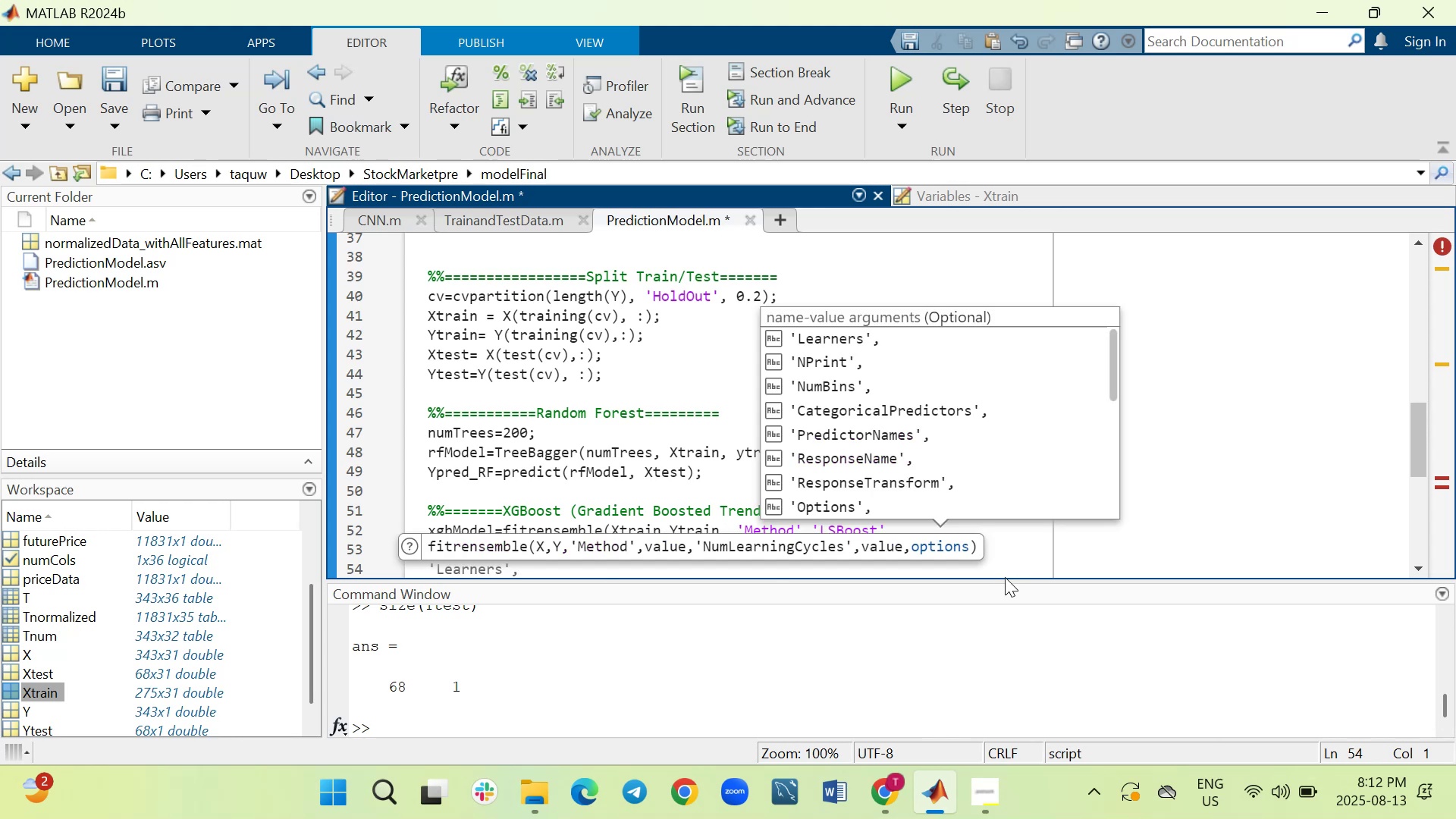 
wait(10.22)
 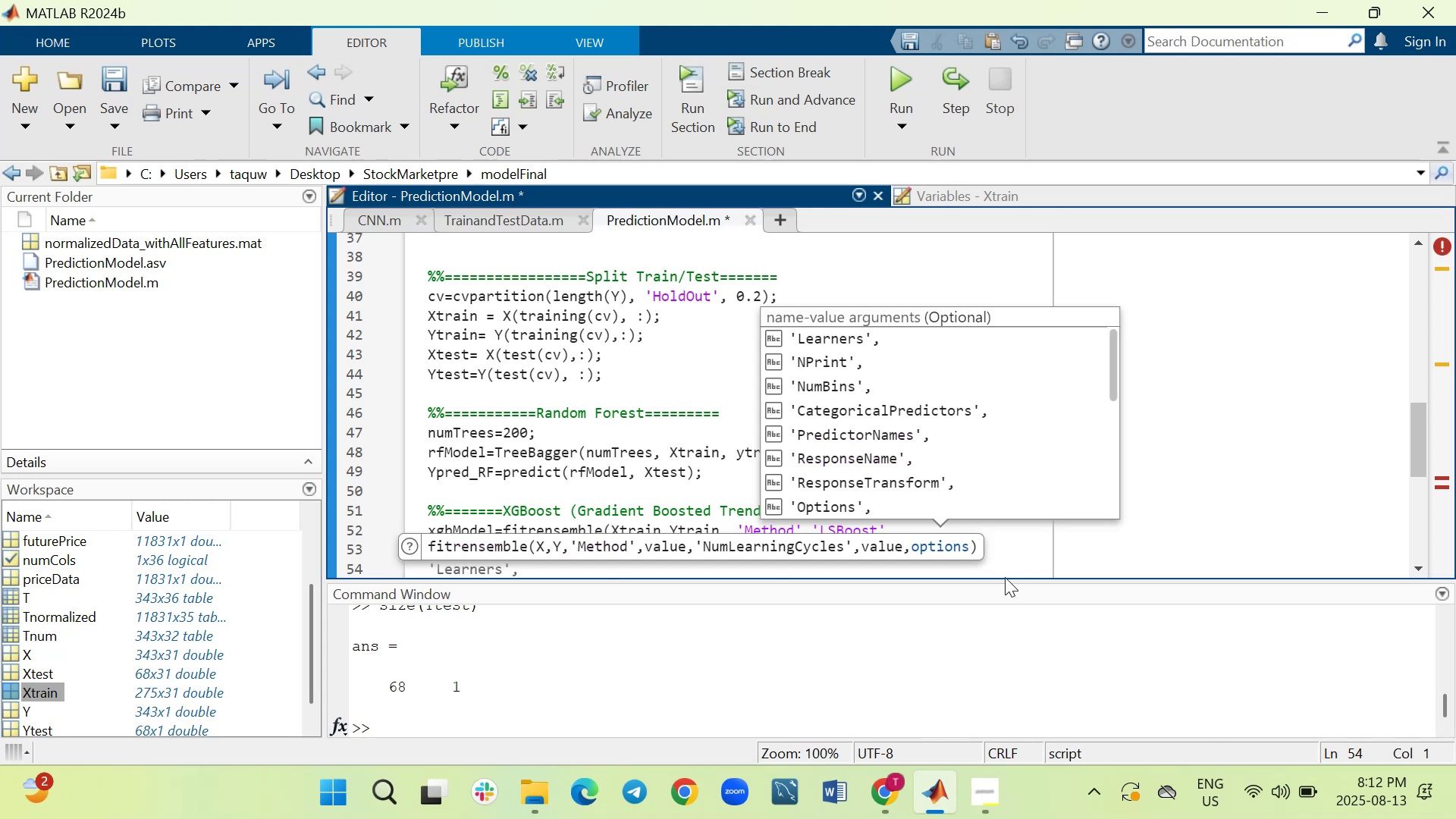 
key(Shift+Y)
 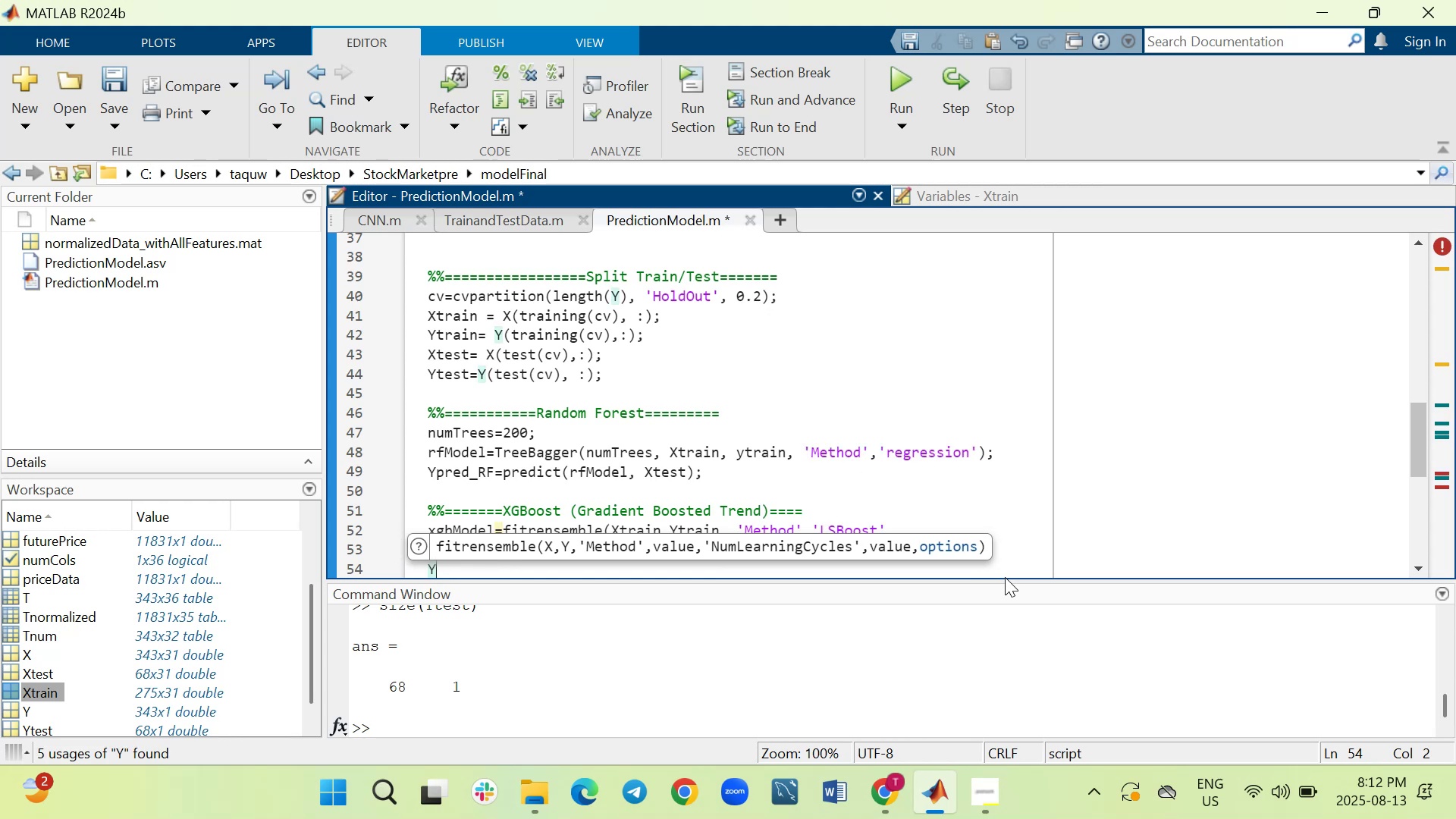 
type(pred_X)
 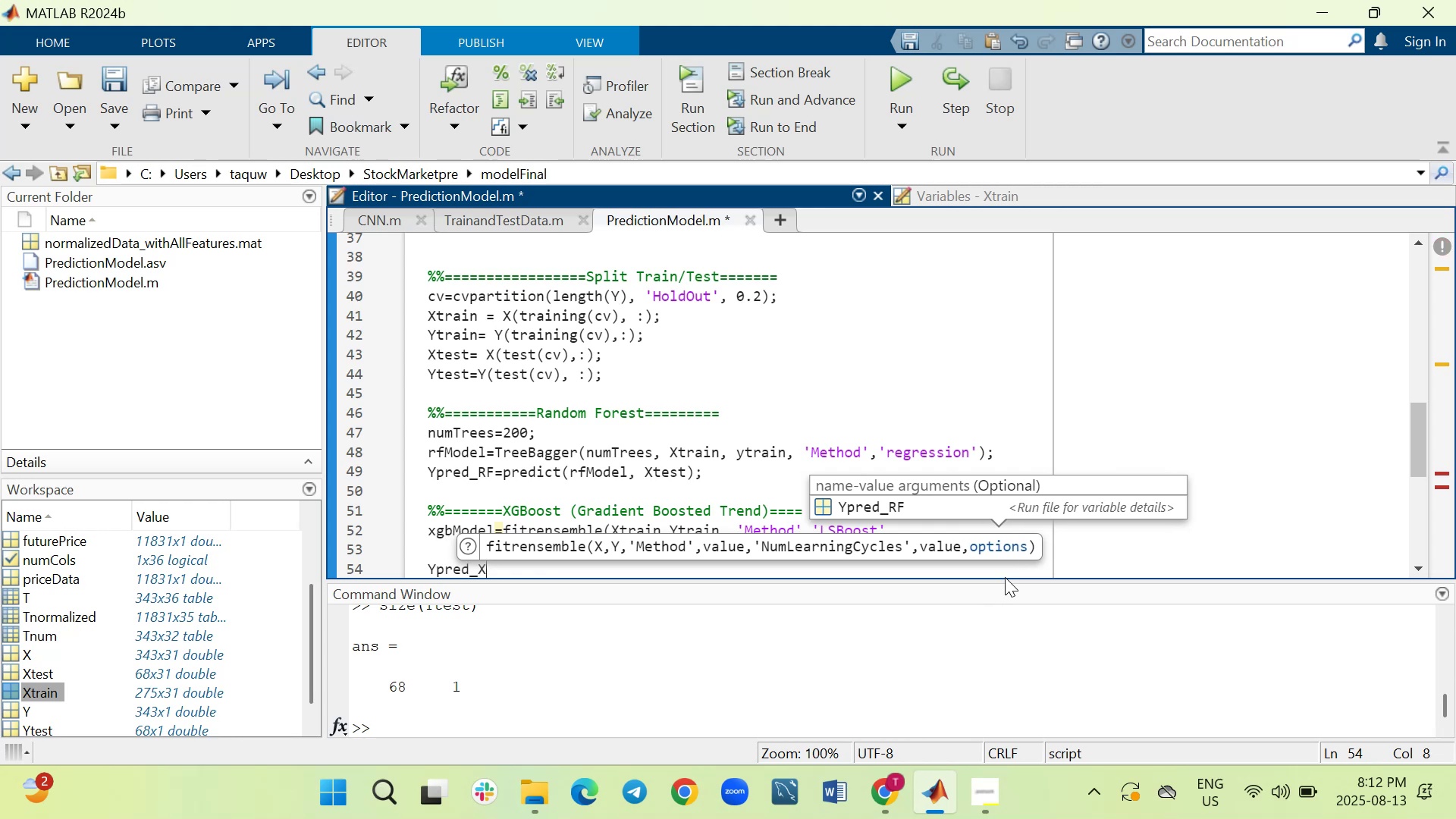 
left_click_drag(start_coordinate=[1361, 655], to_coordinate=[1455, 639])
 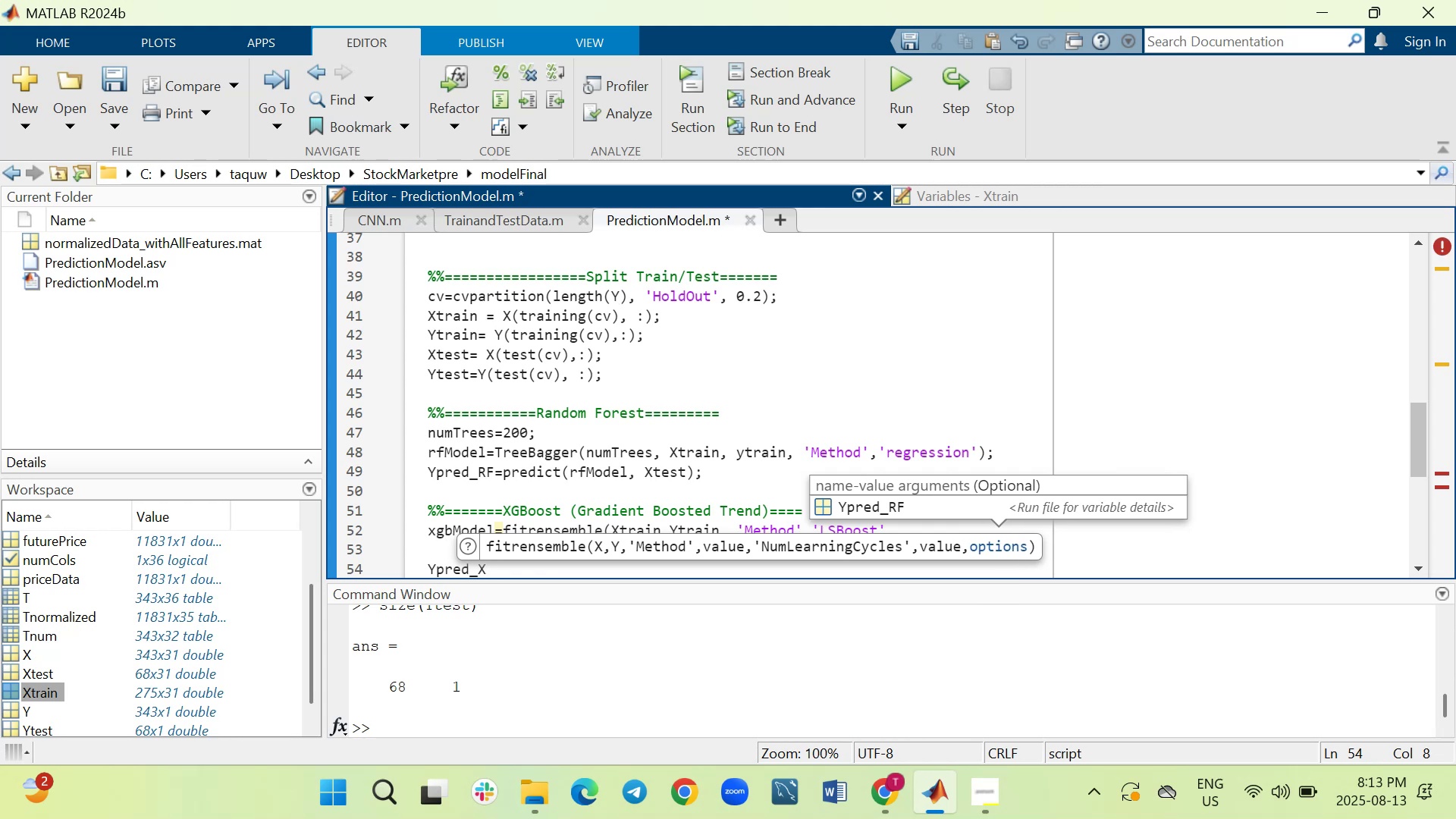 
left_click_drag(start_coordinate=[1373, 620], to_coordinate=[1455, 593])
 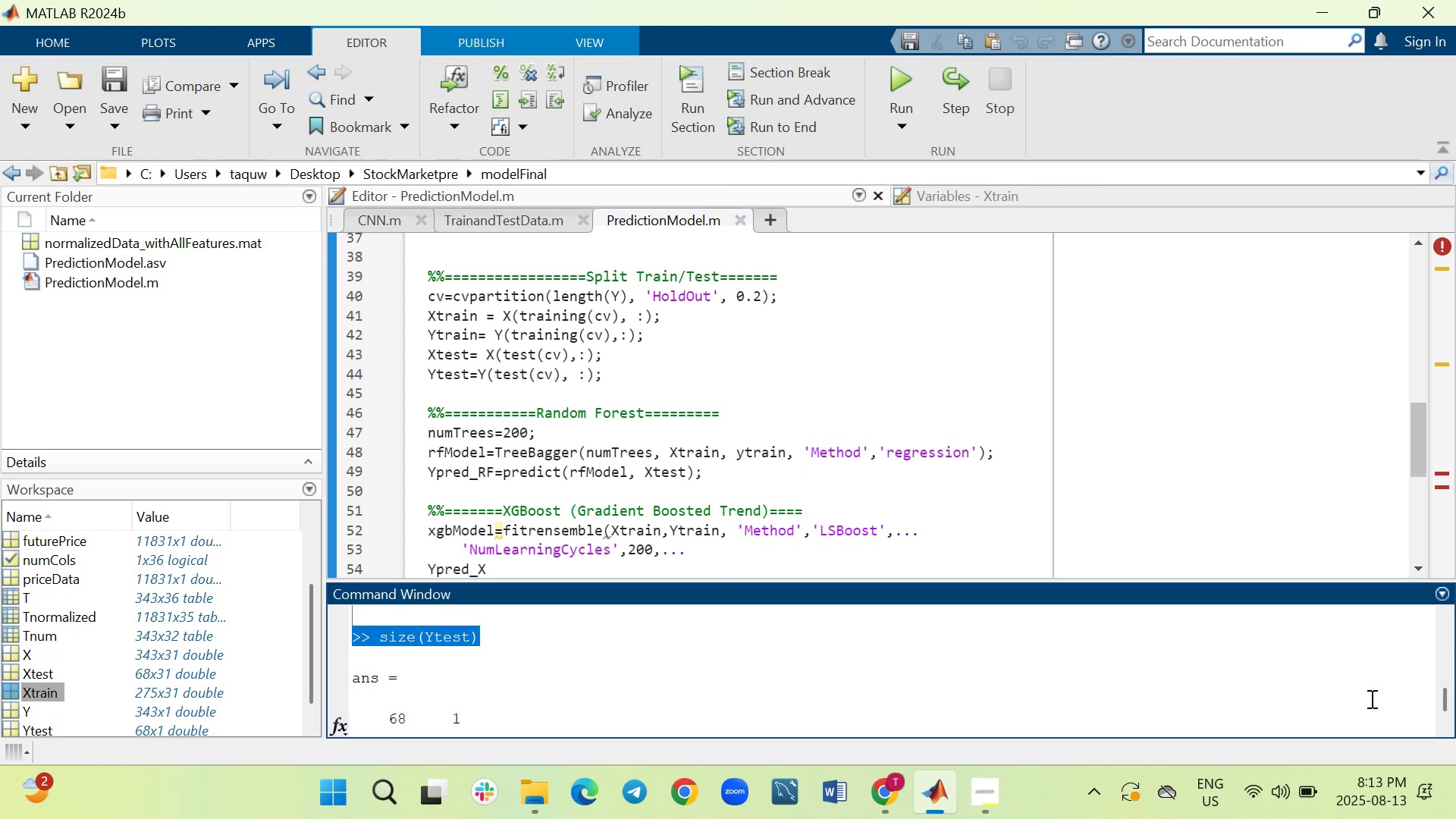 
wait(5.7)
 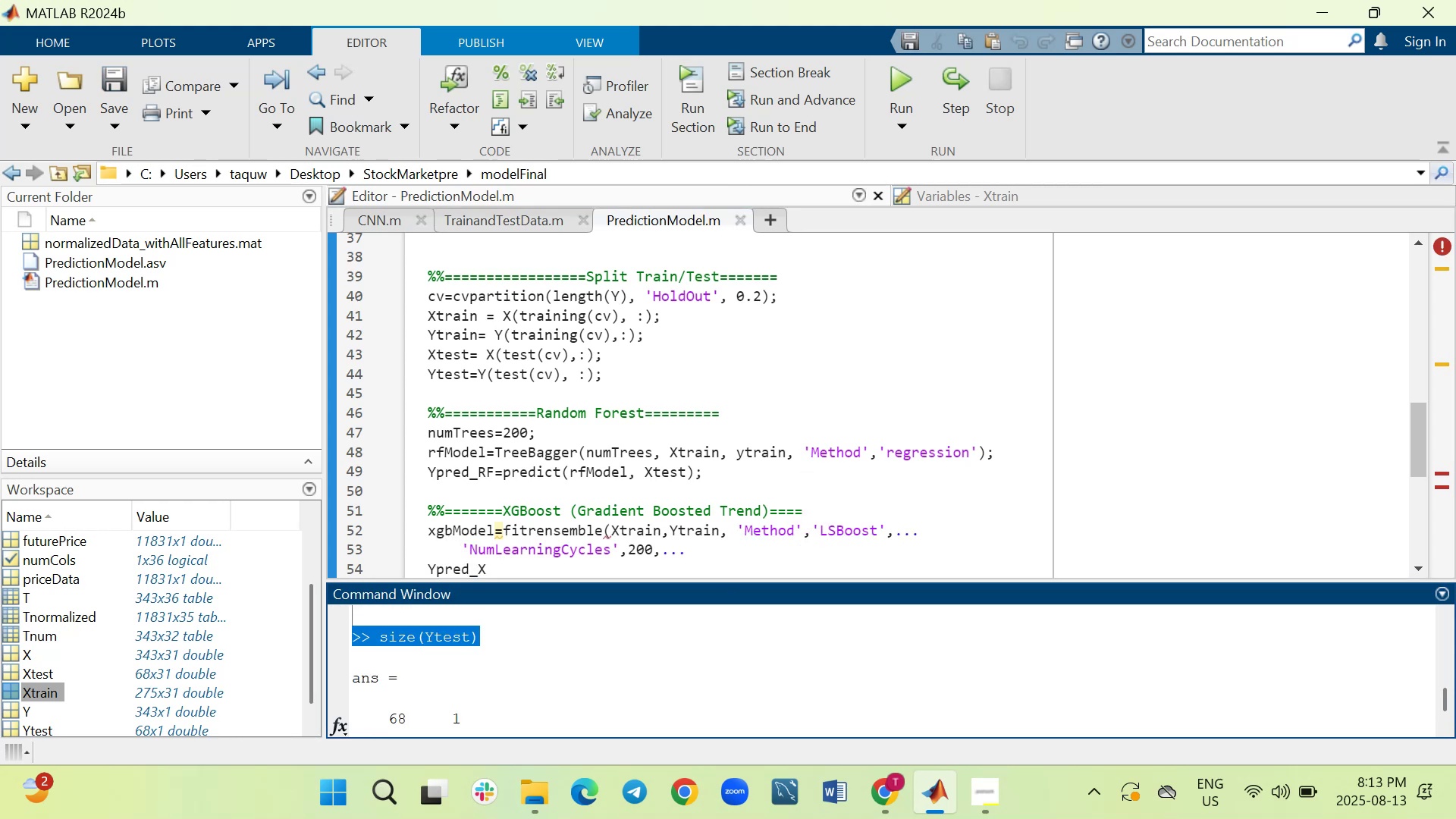 
left_click([1213, 560])
 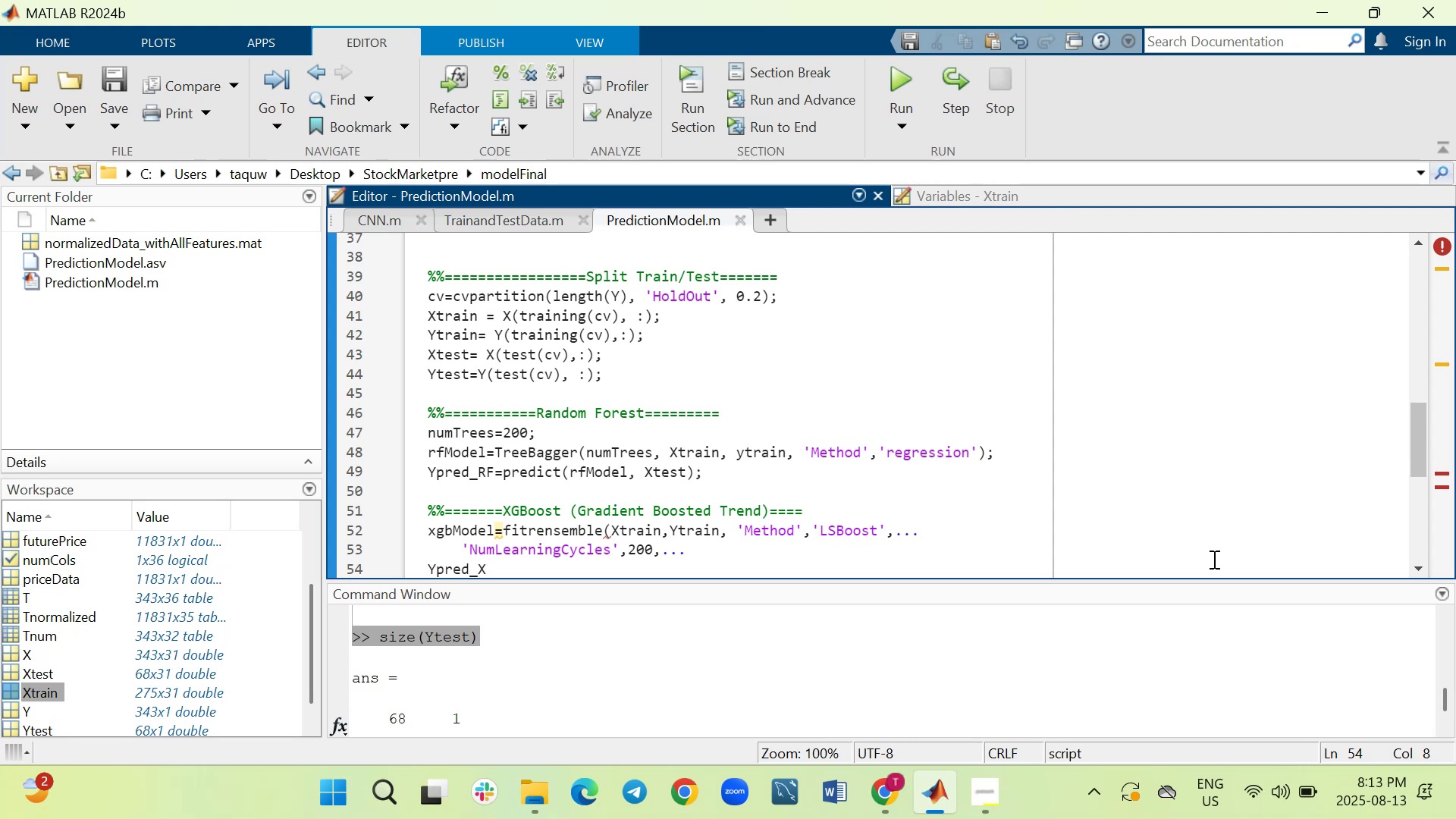 
scroll: coordinate [1213, 559], scroll_direction: down, amount: 1.0
 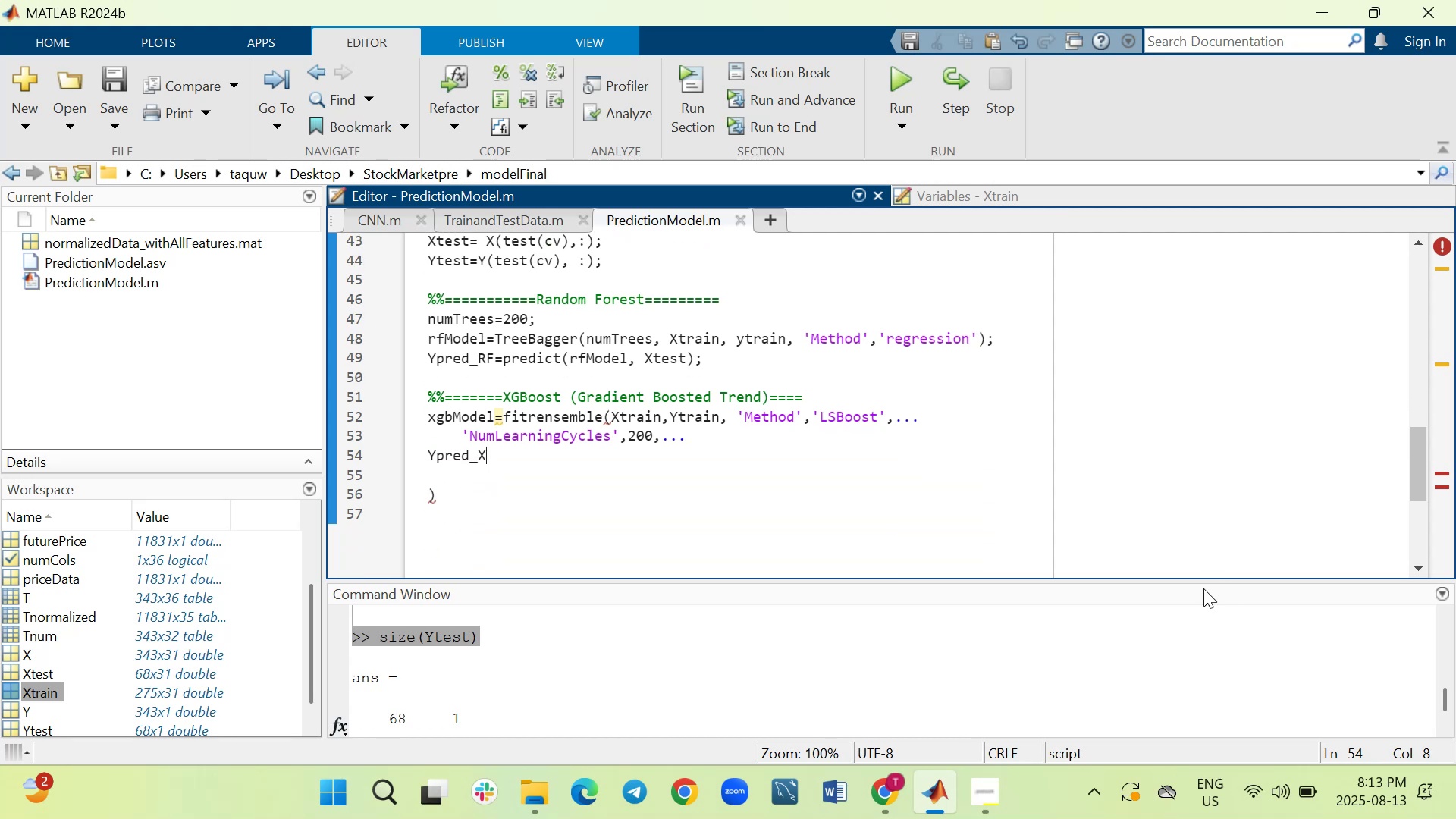 
wait(6.29)
 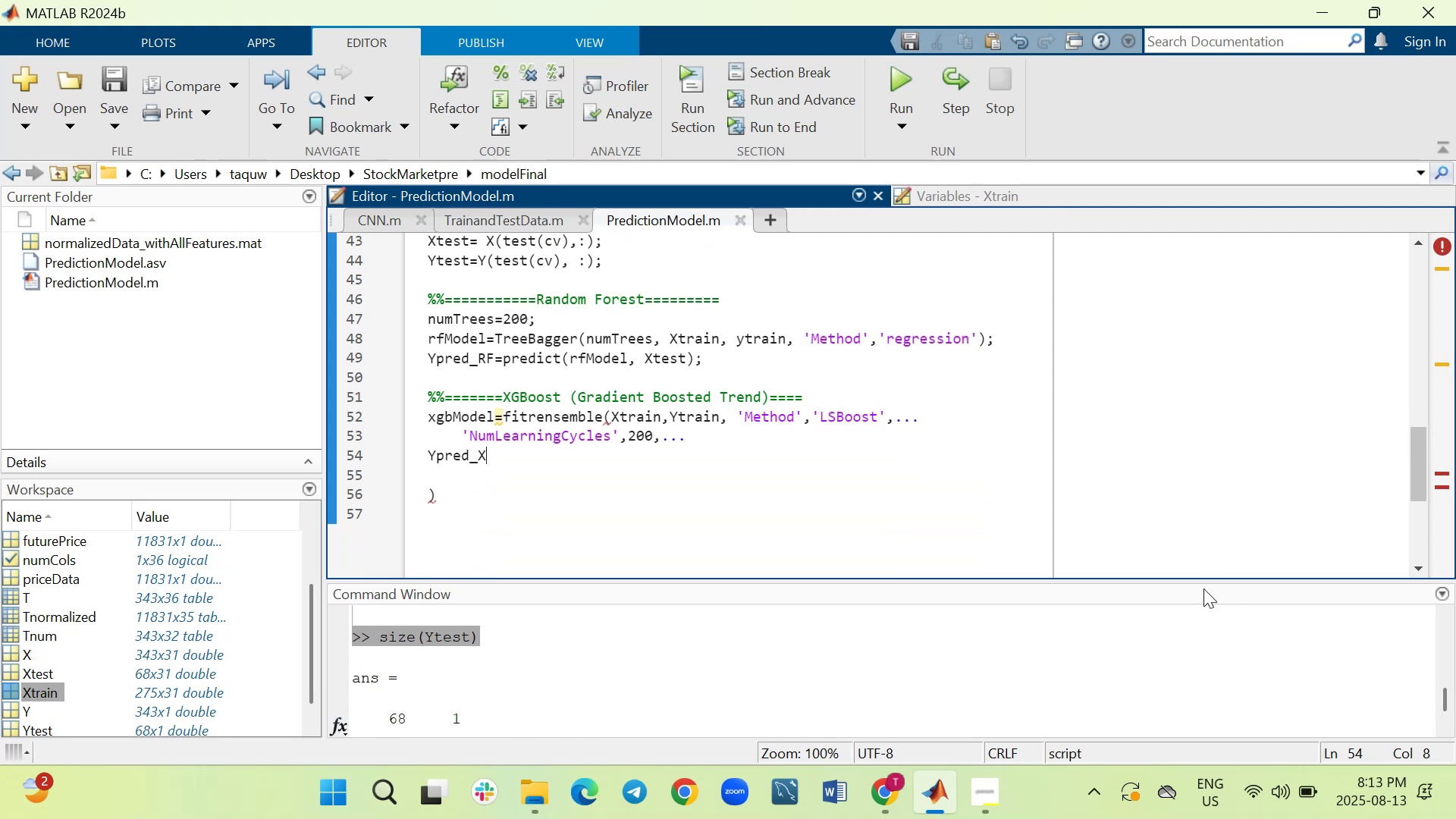 
type(GB=Predict)
 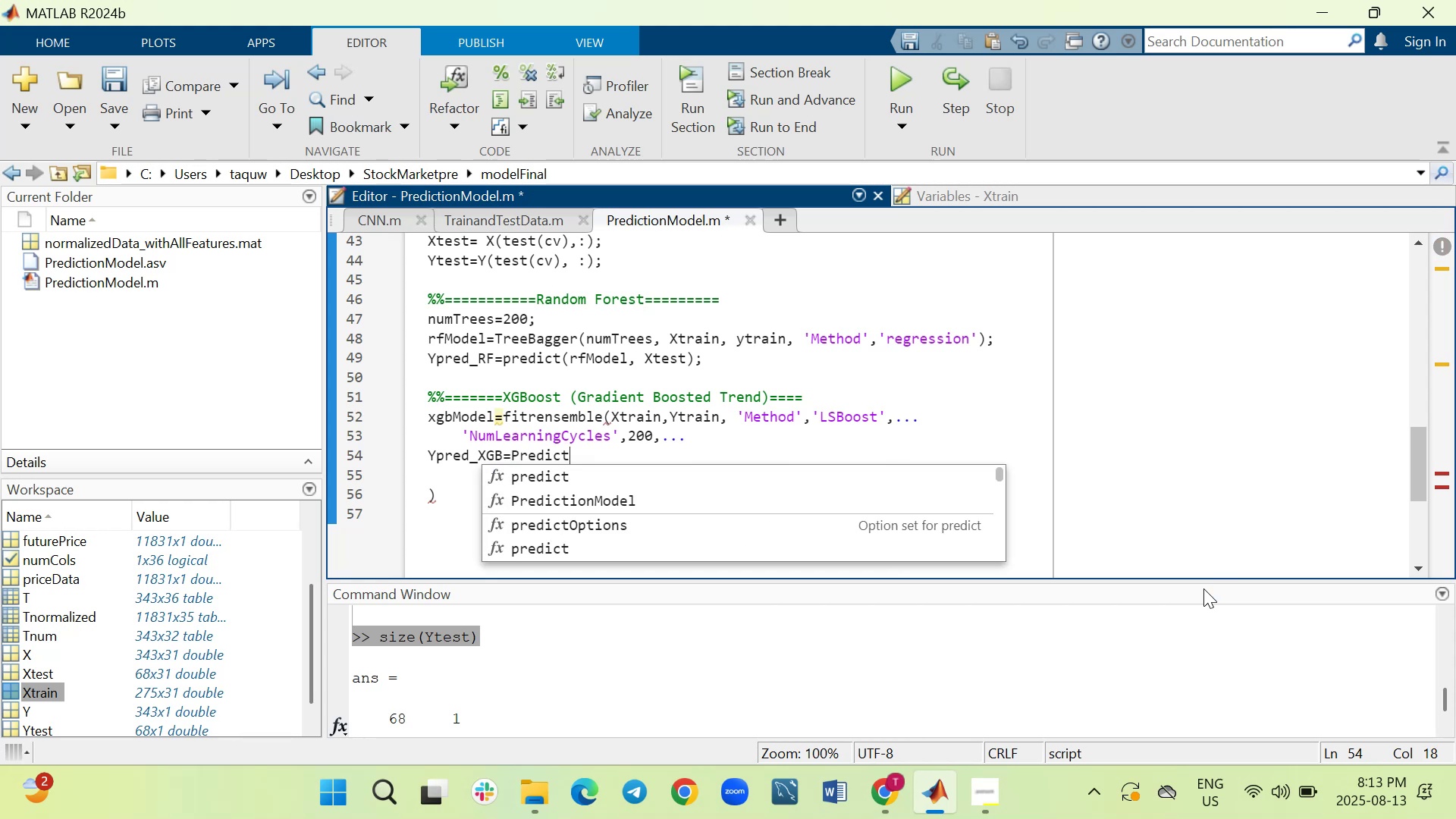 
type((x)
 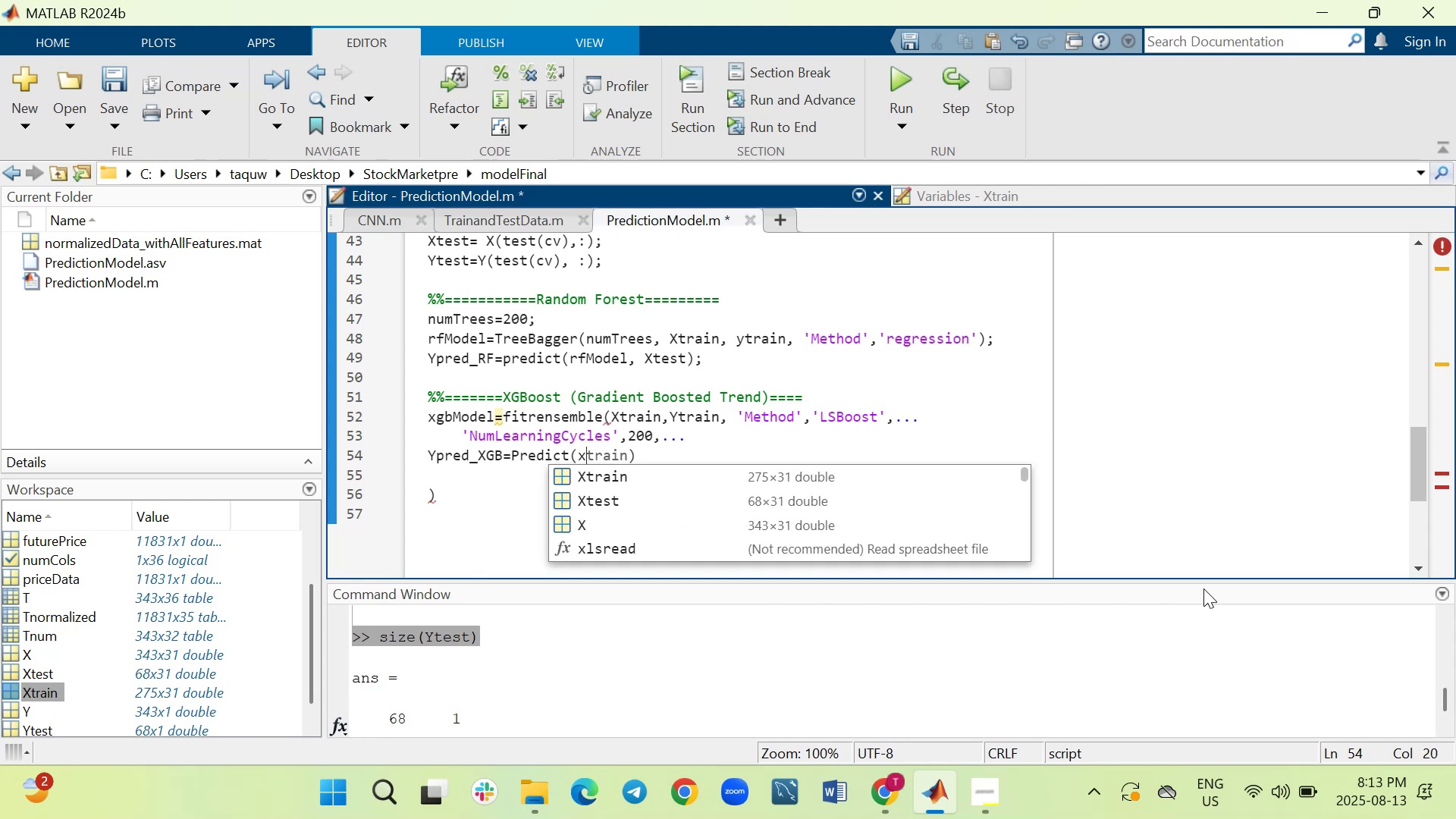 
type(gb)
 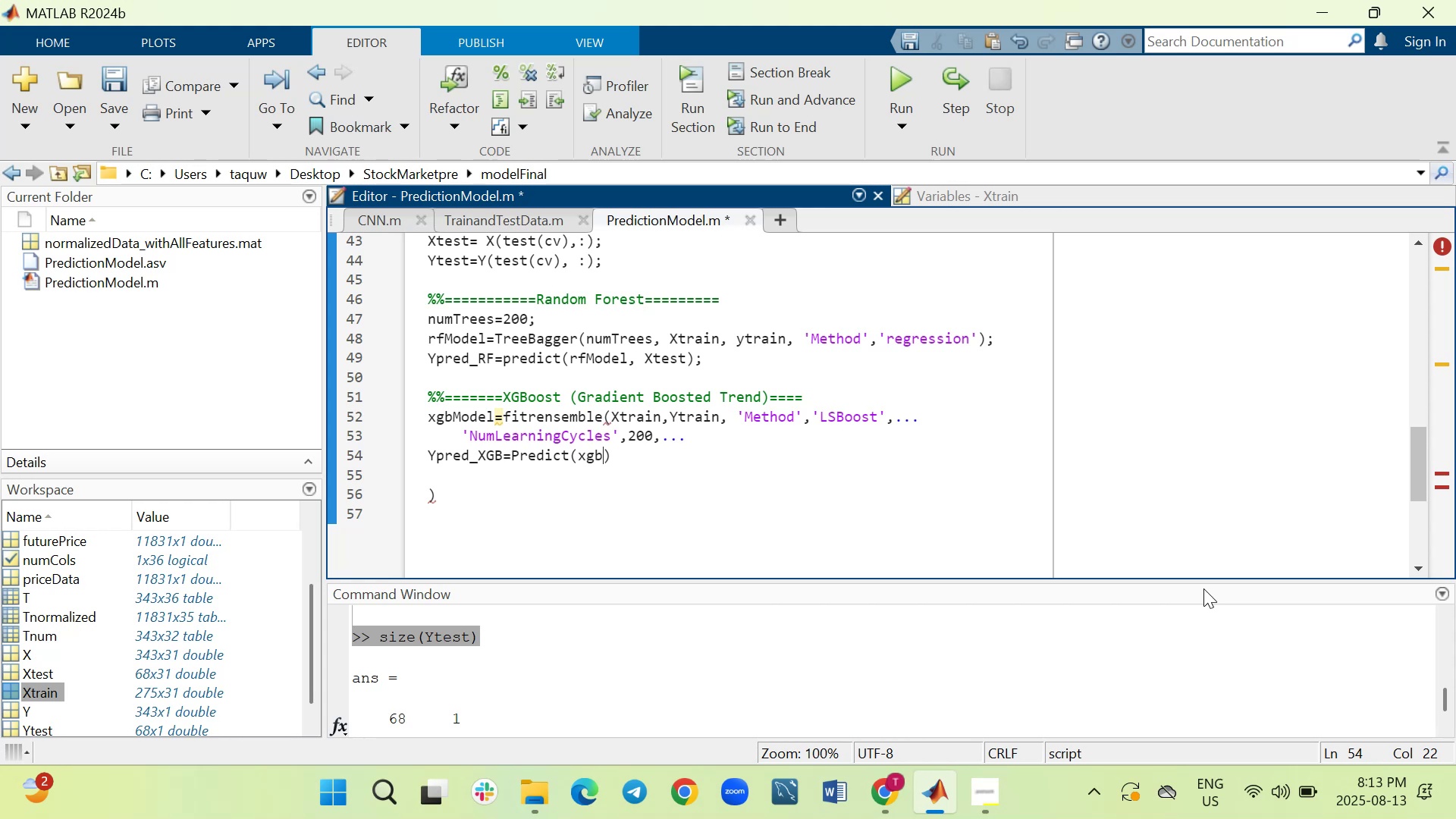 
type(Model)
 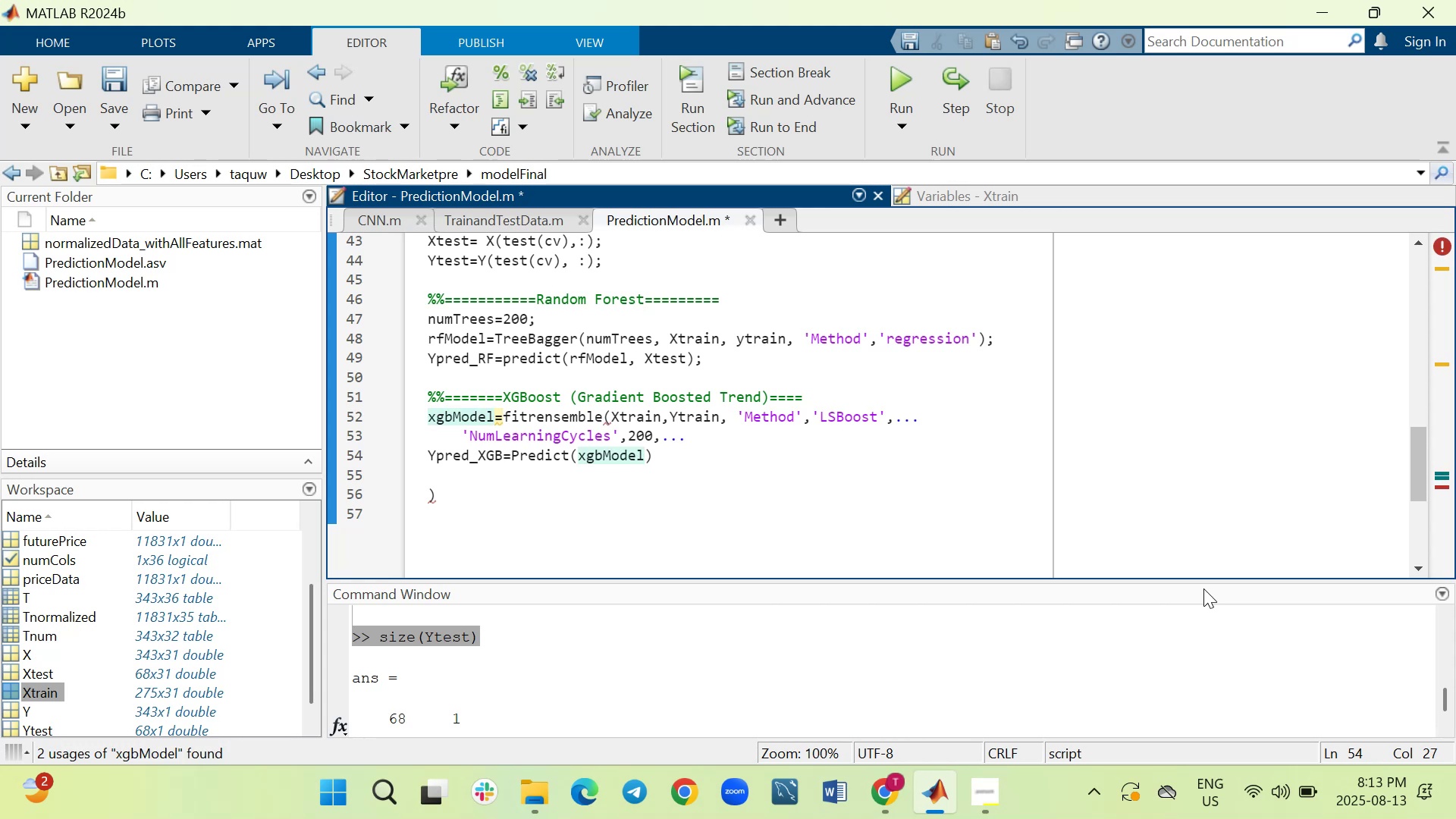 
type(, Xtest[PageDown])
 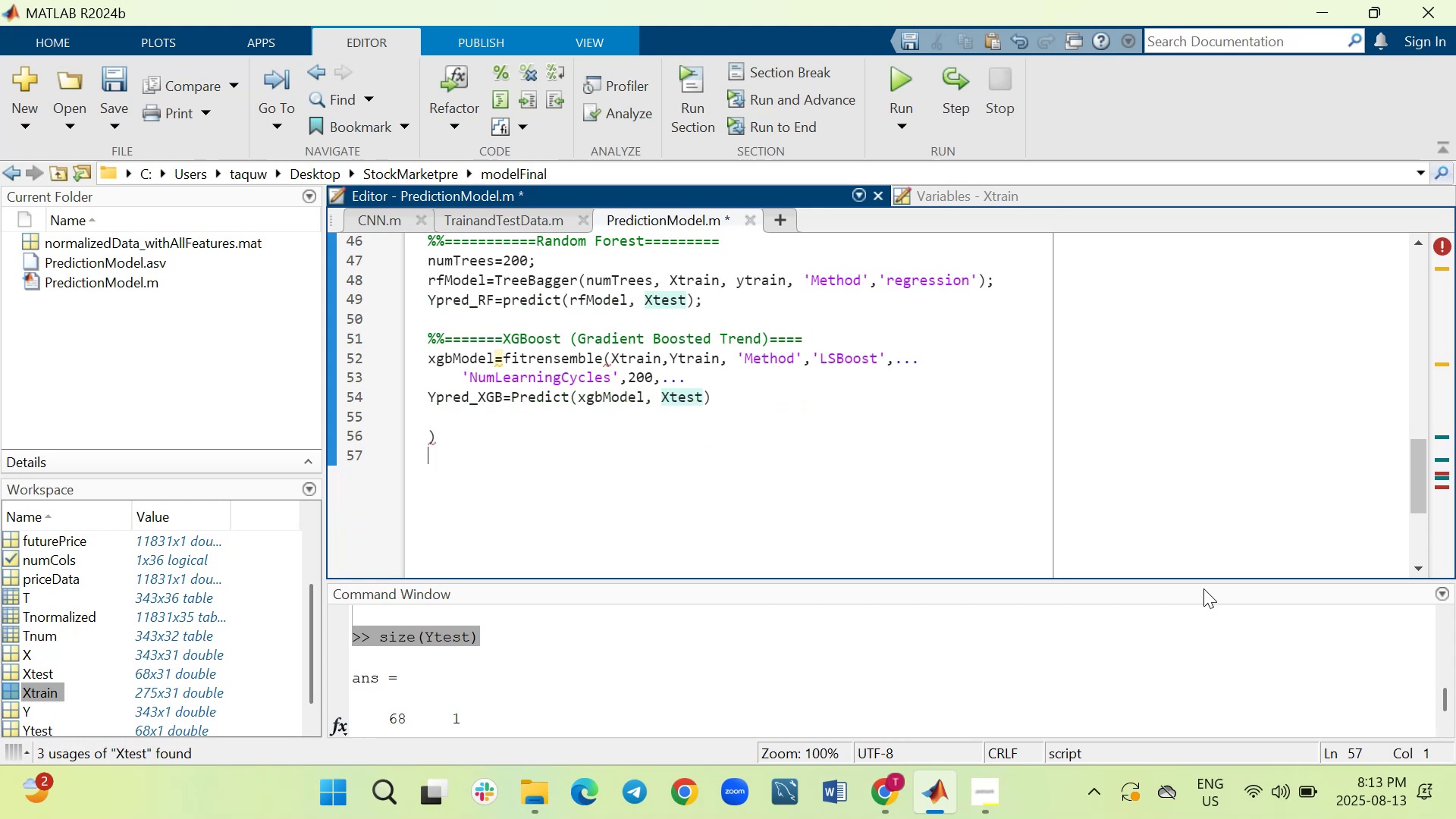 
wait(14.39)
 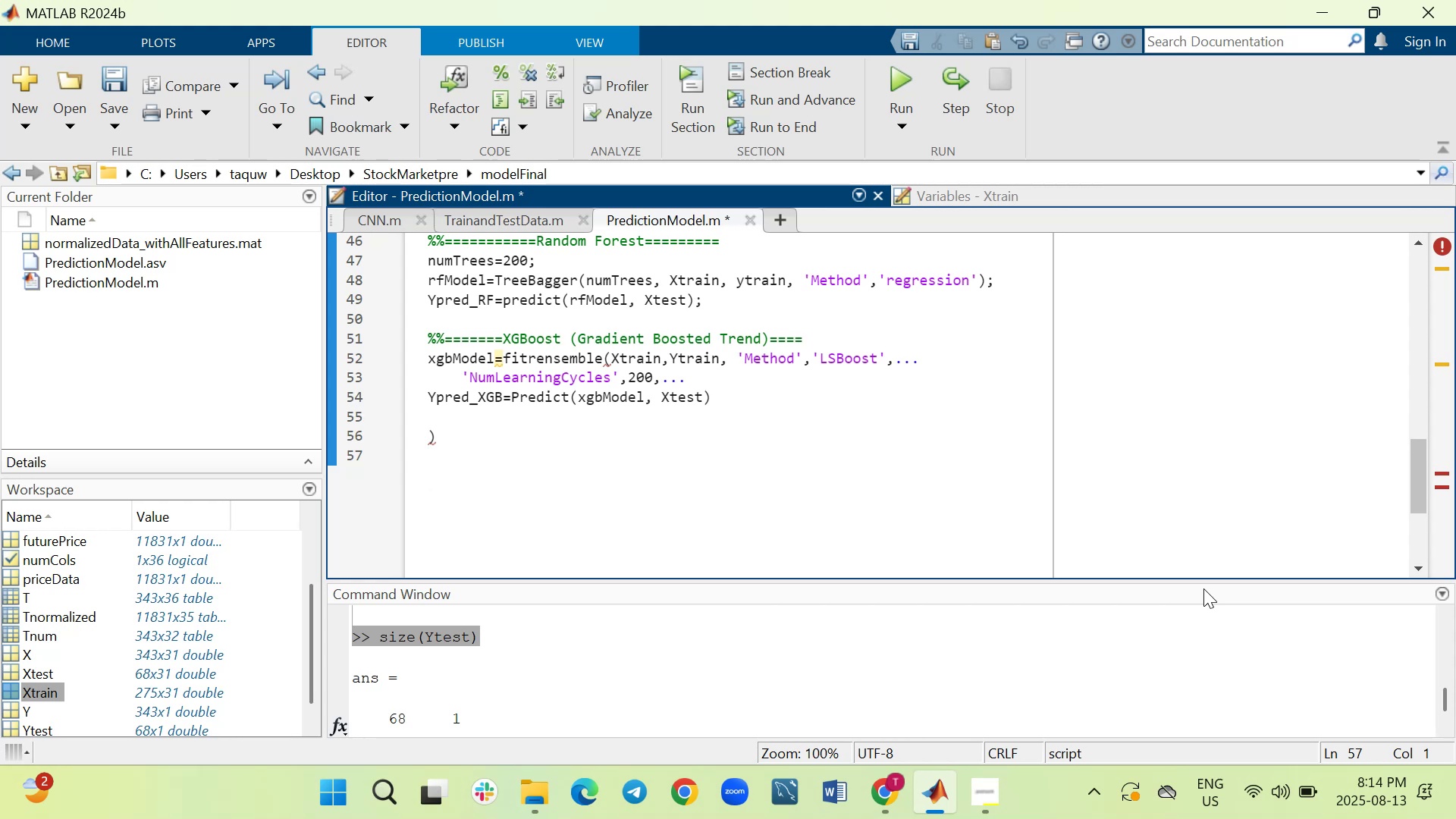 
key(ArrowUp)
 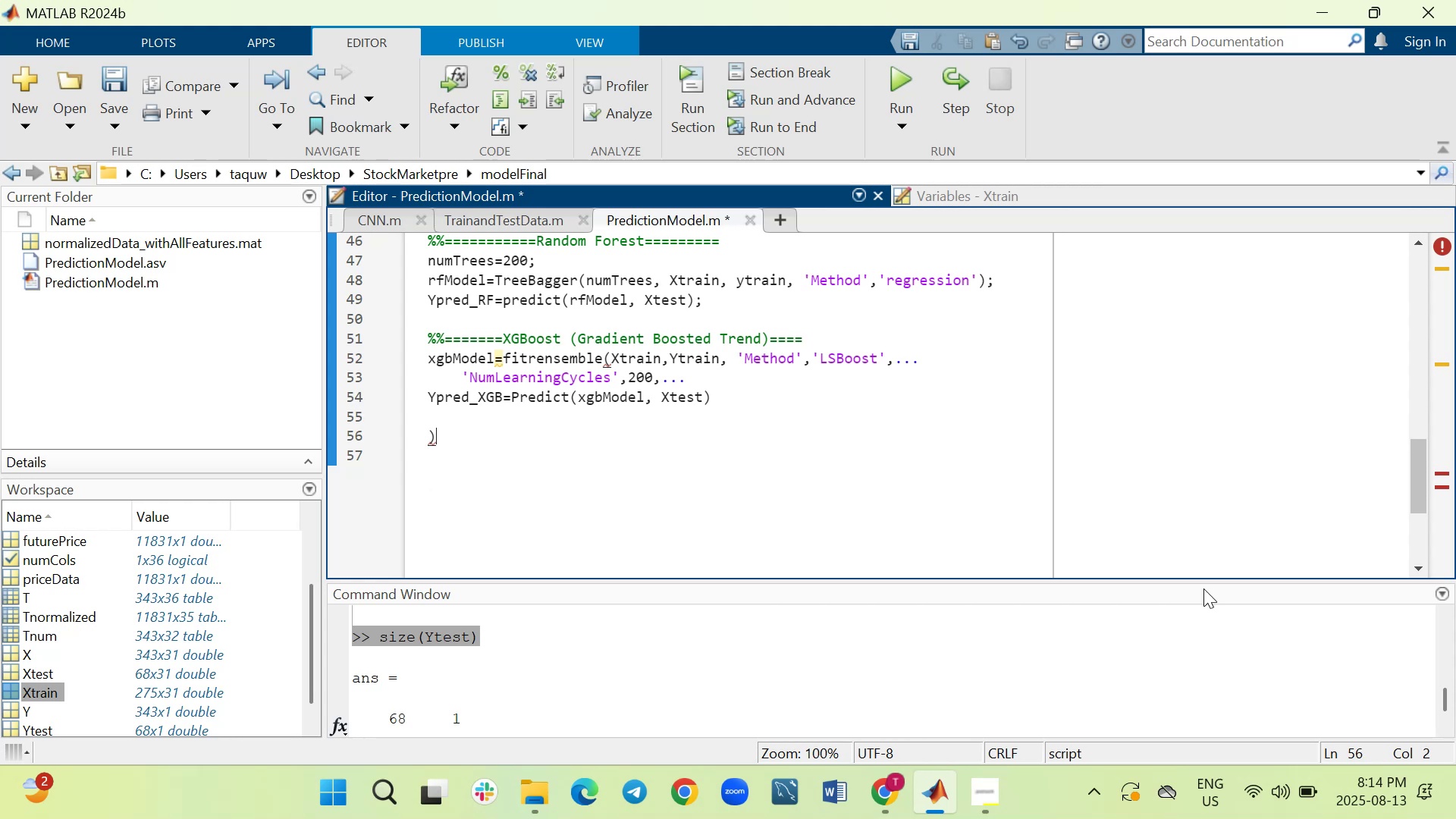 
key(ArrowUp)
 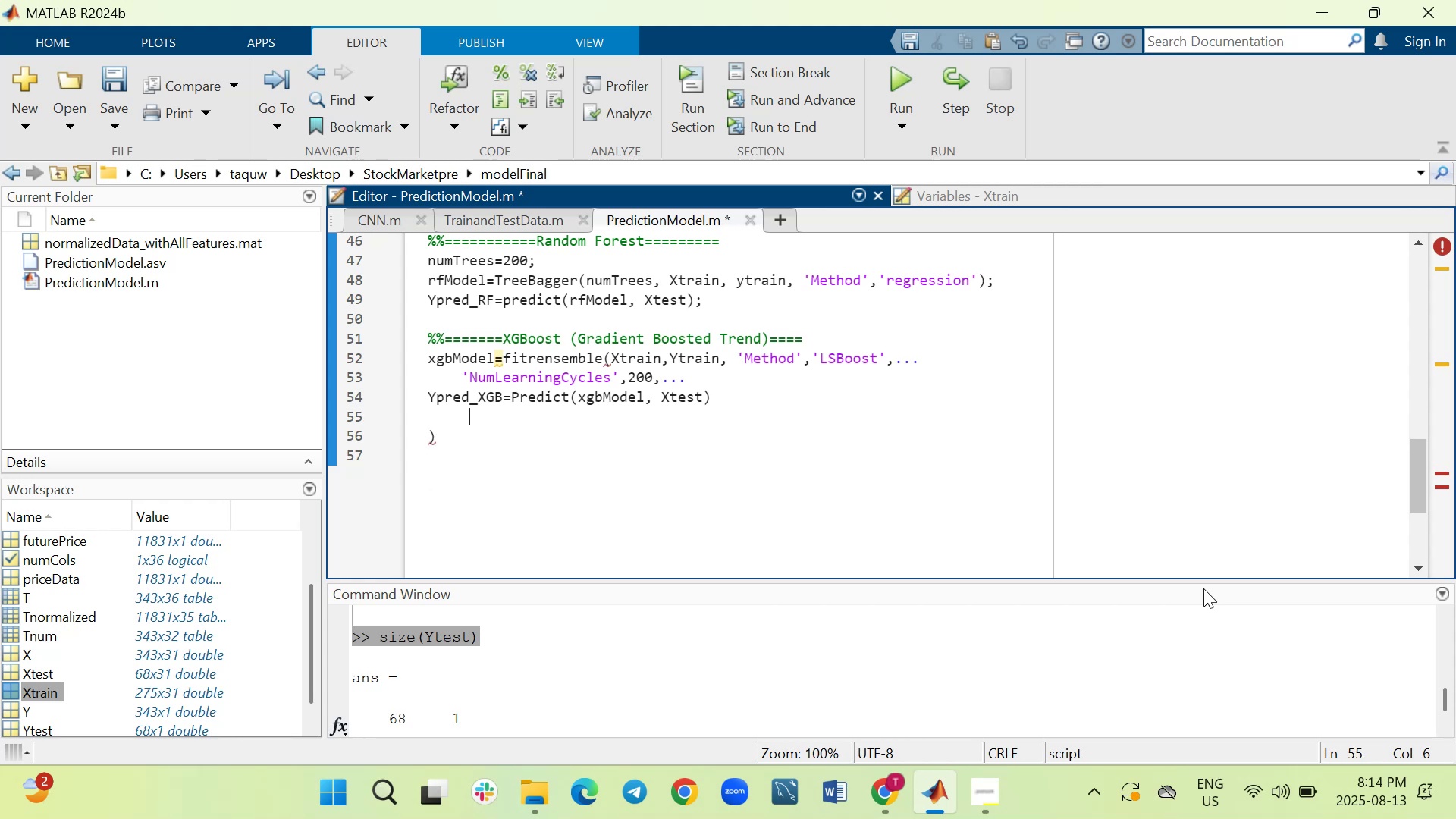 
key(ArrowUp)
 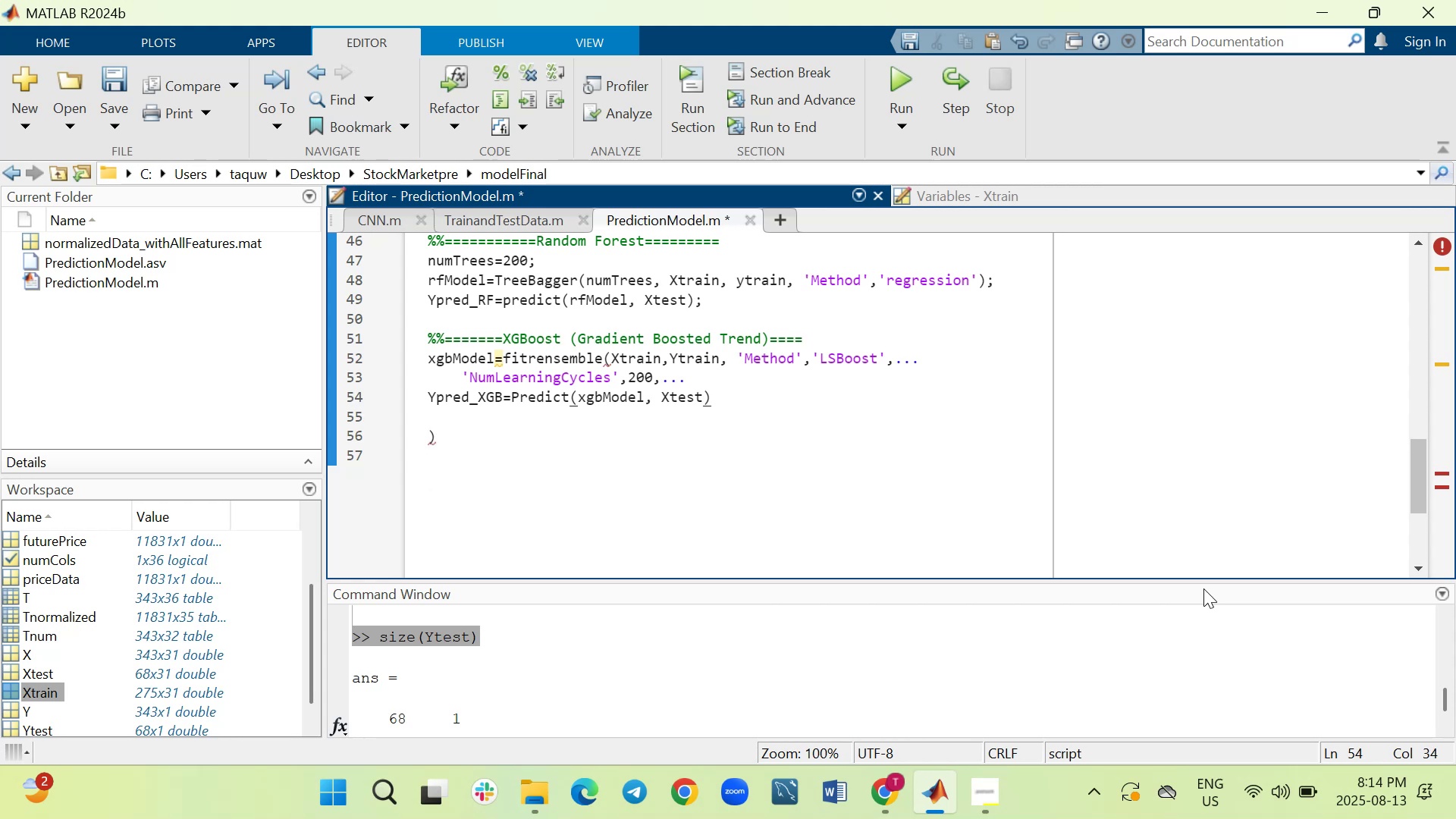 
key(ArrowRight)
 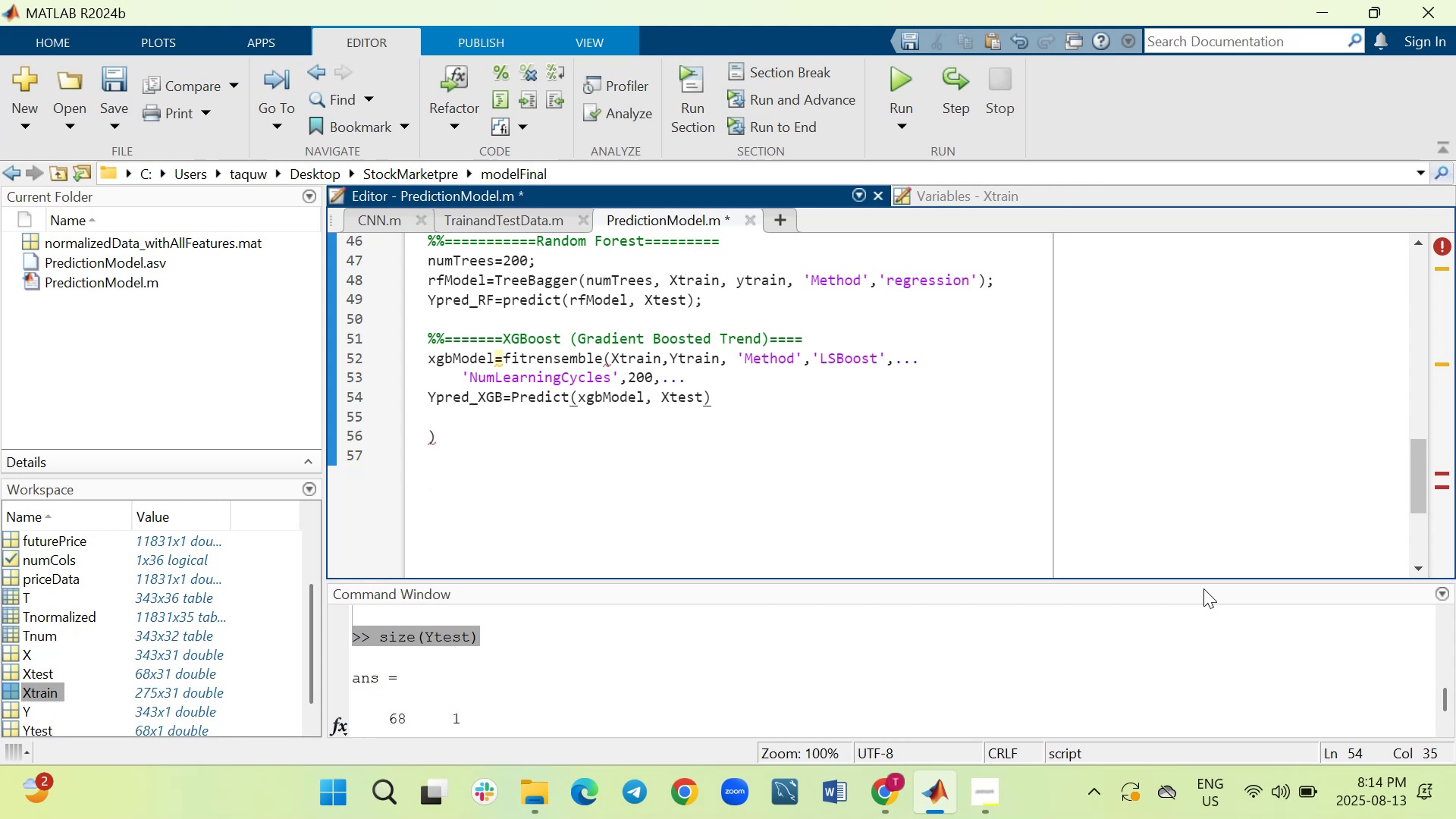 
key(Semicolon)
 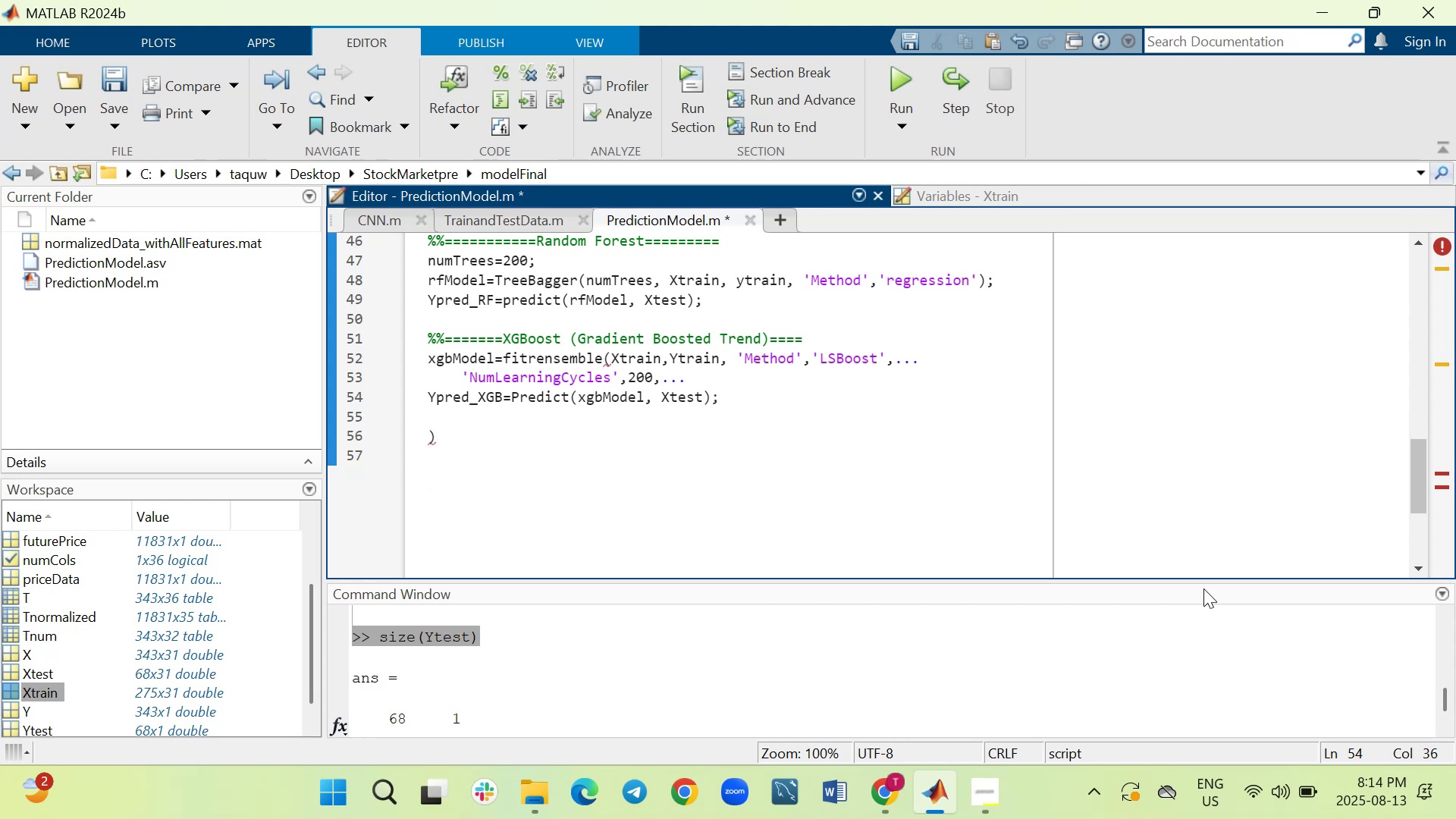 
key(Shift+ShiftRight)
 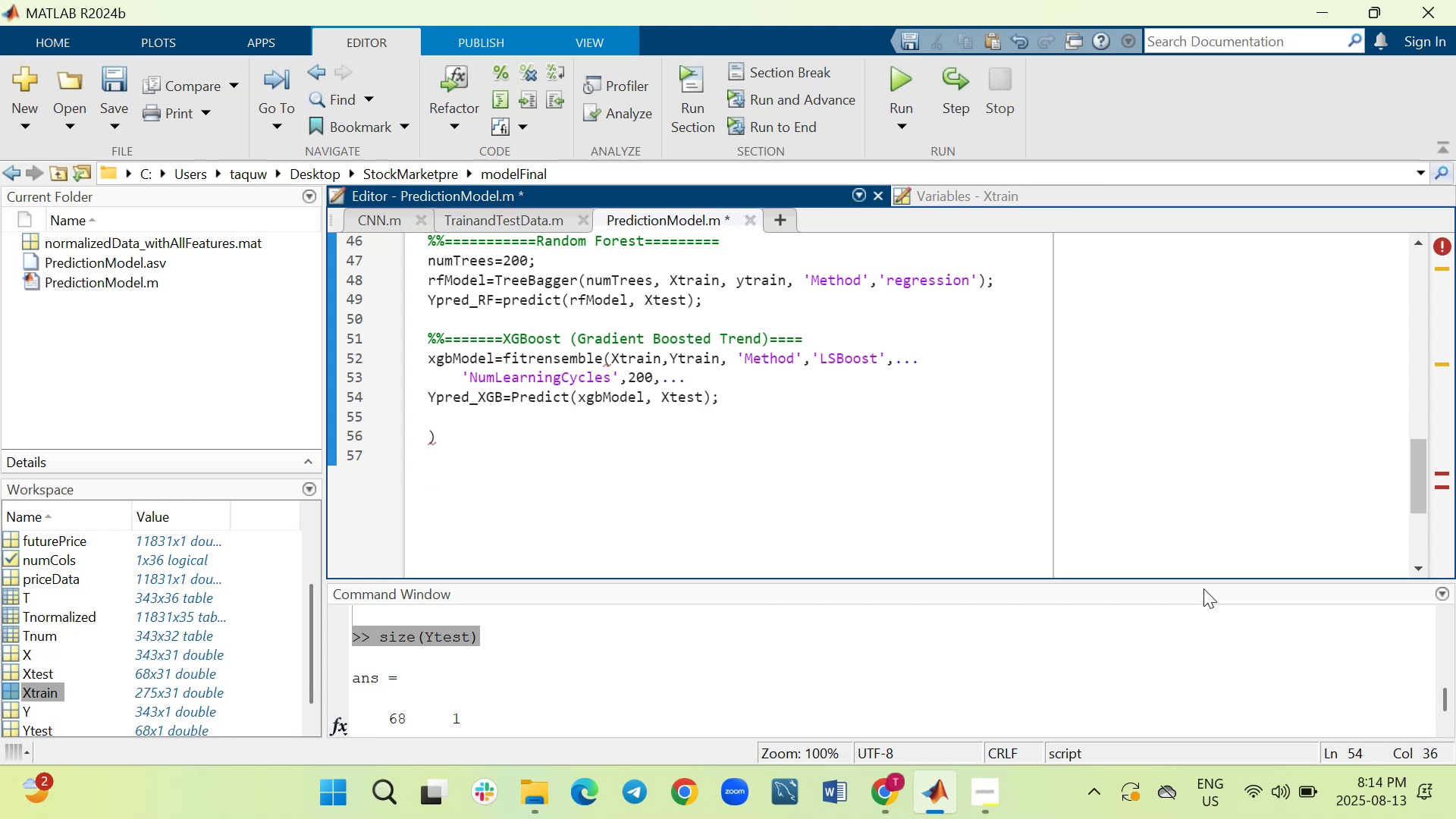 
key(Shift+Enter)
 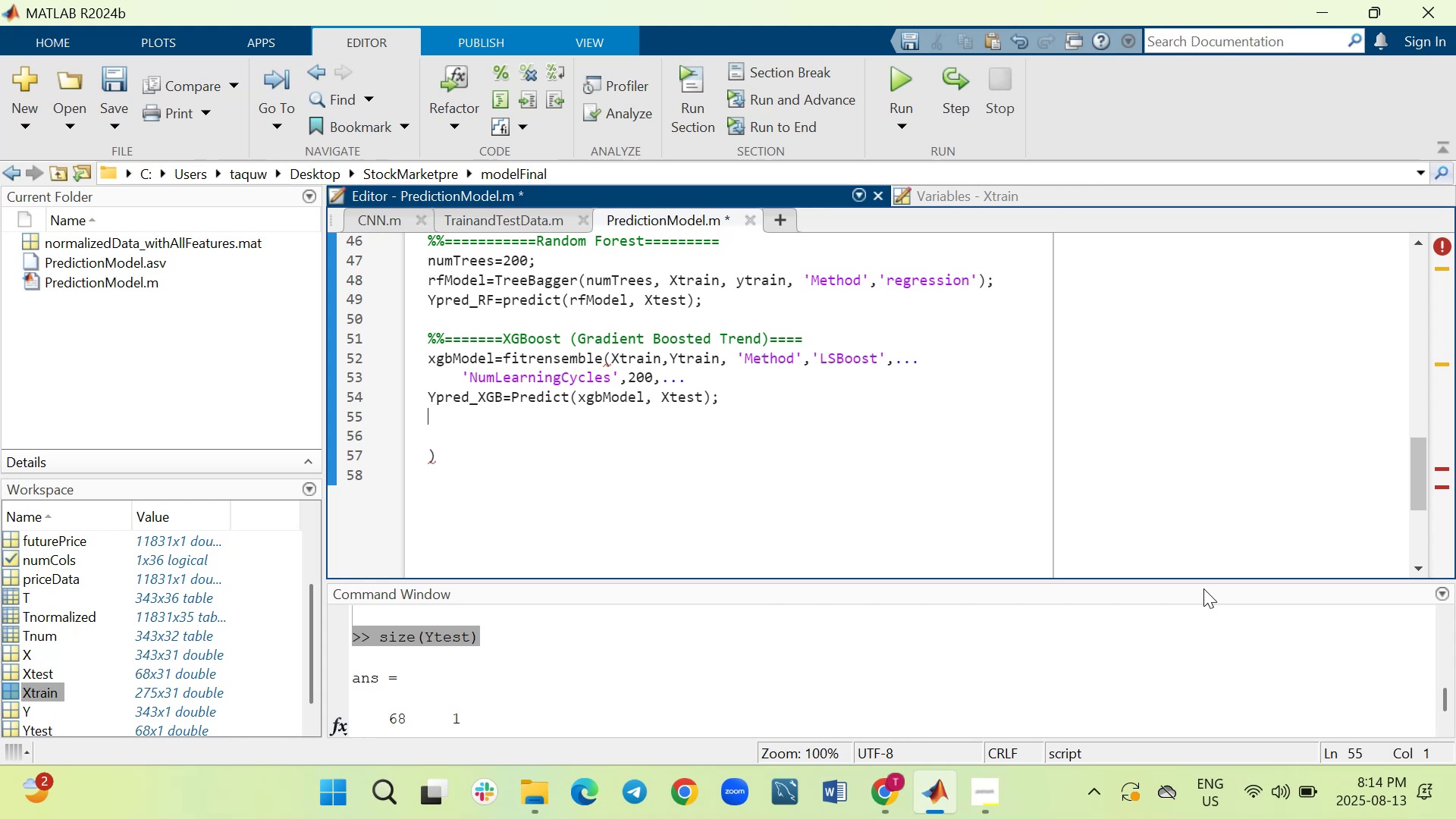 
wait(49.41)
 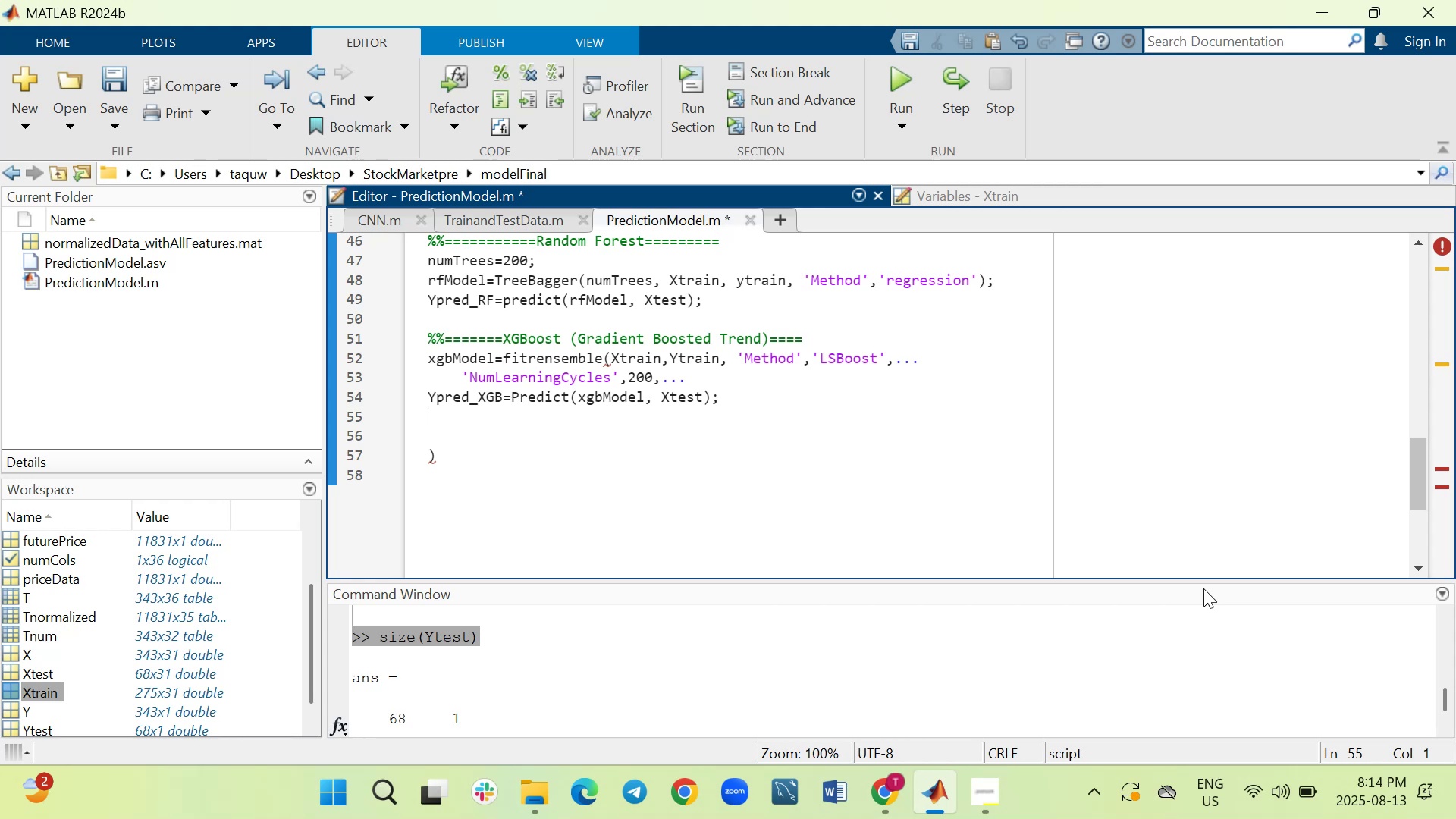 
left_click_drag(start_coordinate=[742, 395], to_coordinate=[409, 388])
 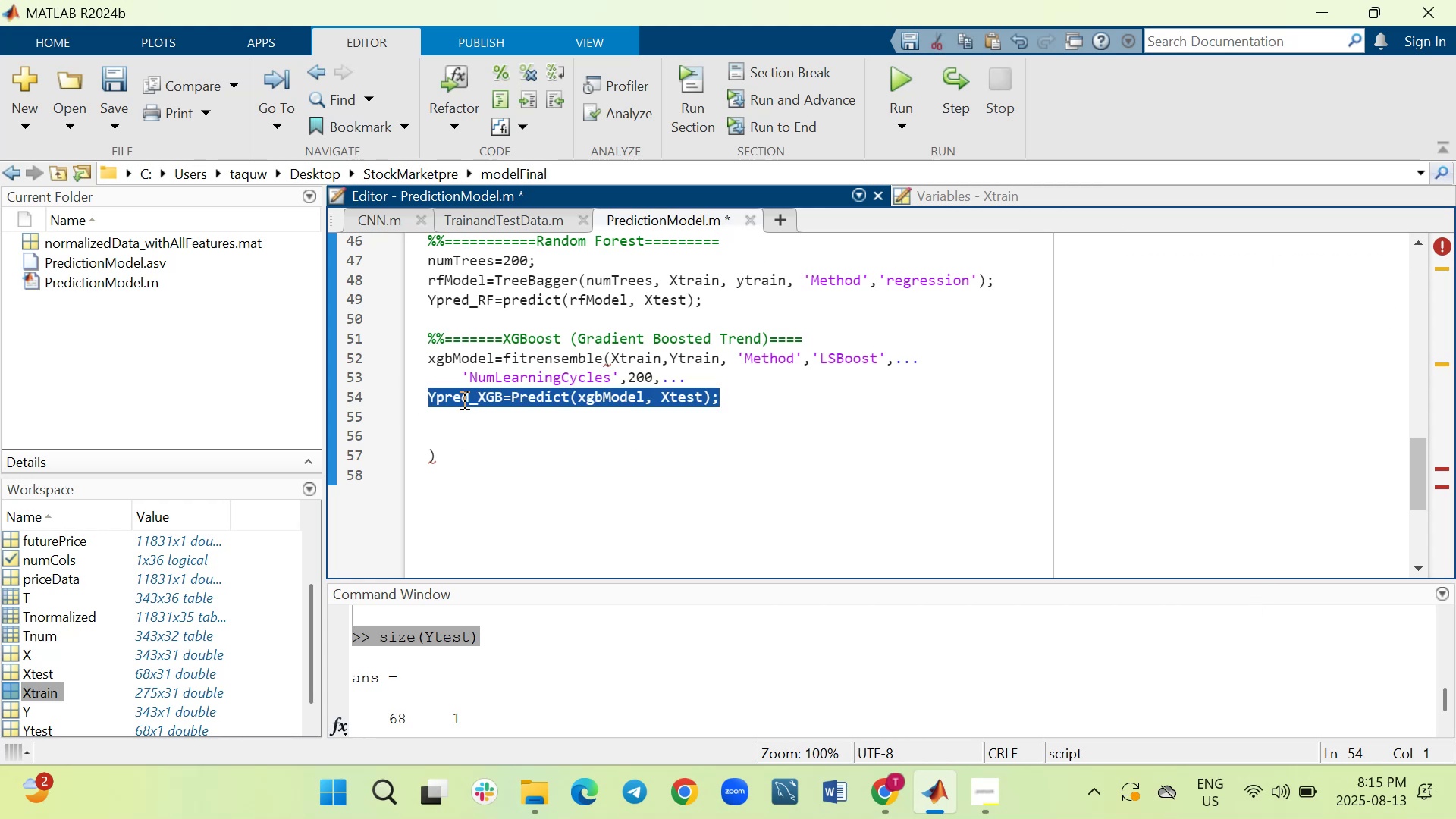 
right_click([469, 395])
 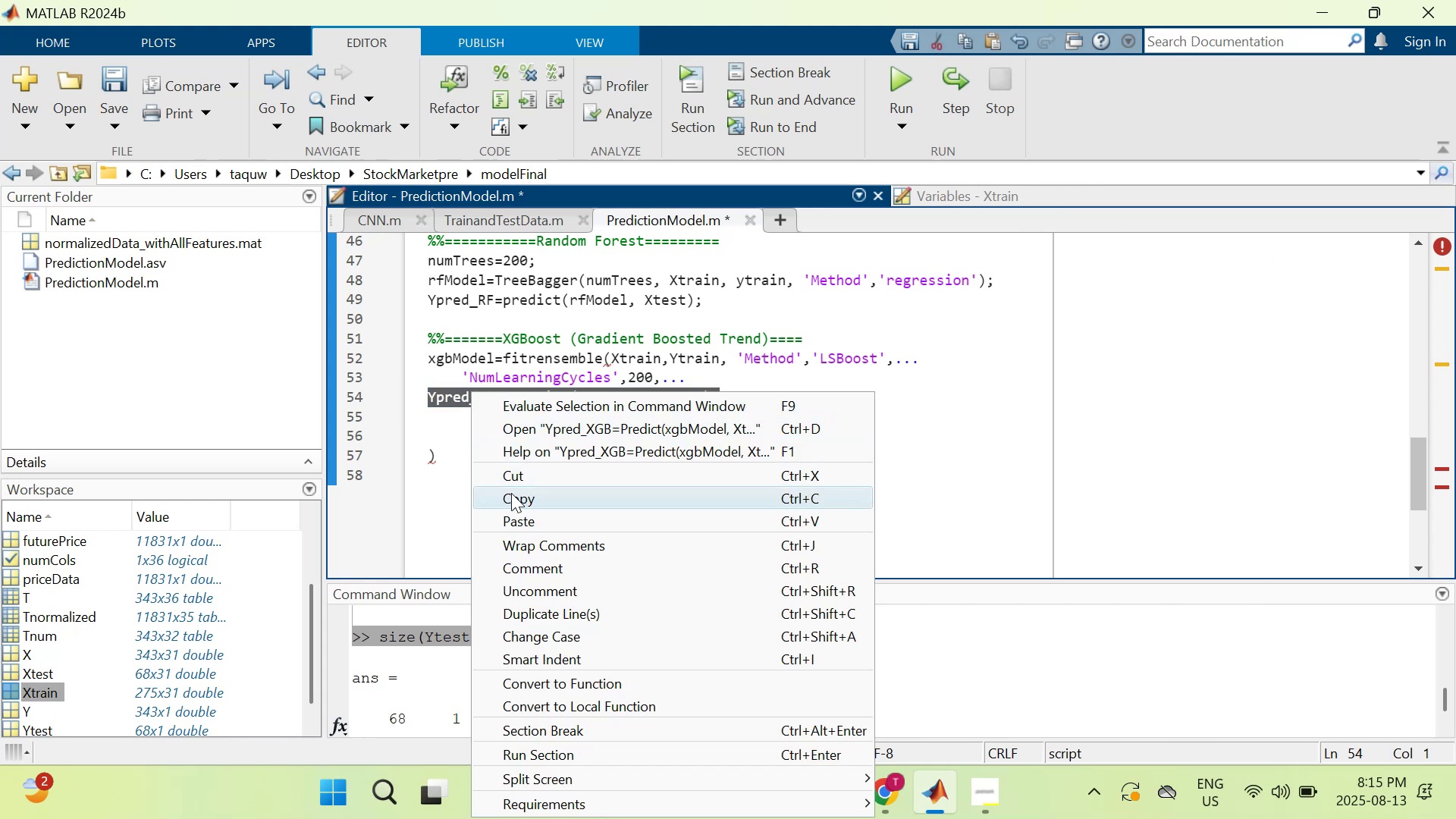 
left_click([512, 478])
 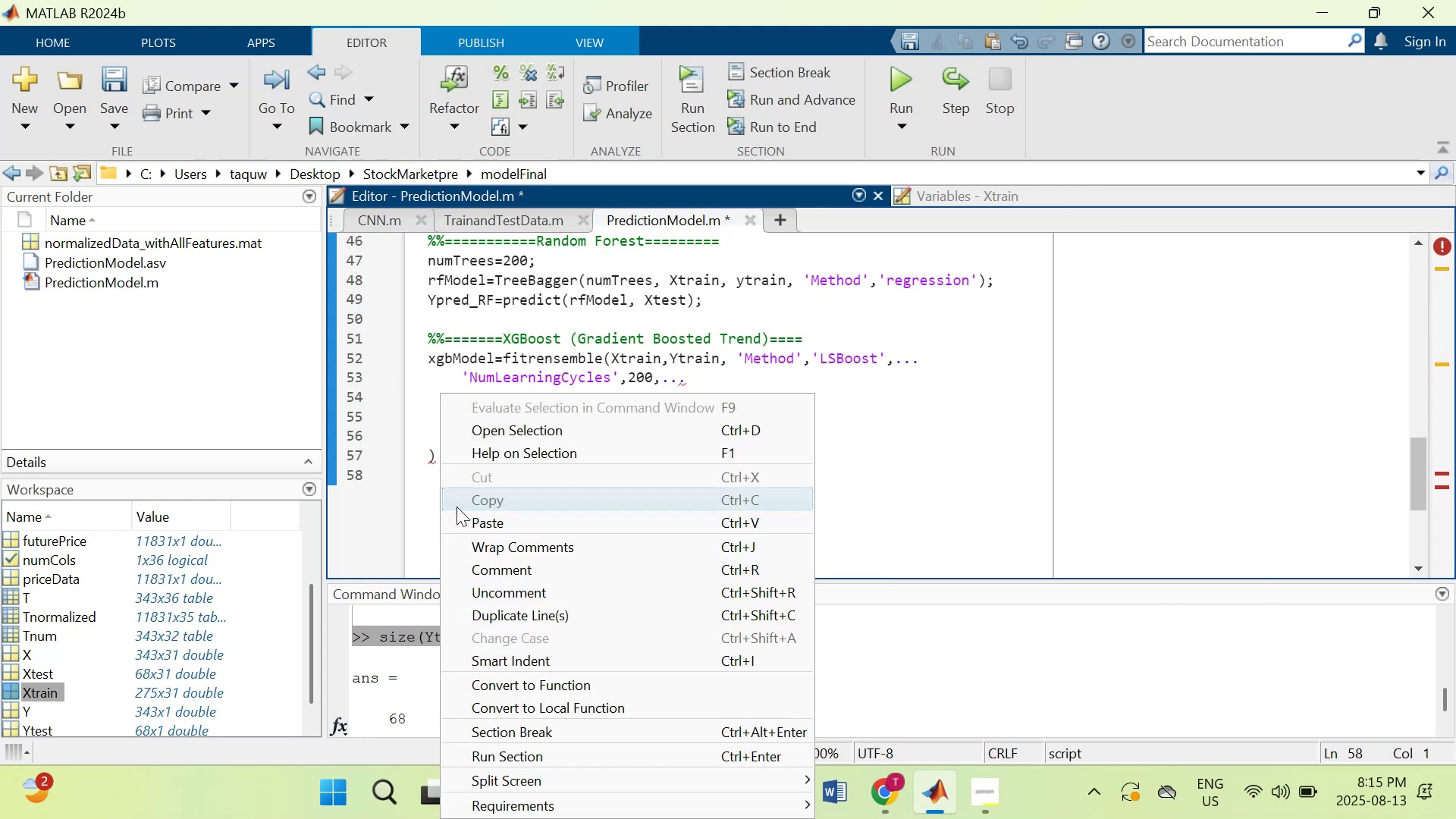 
left_click([463, 519])
 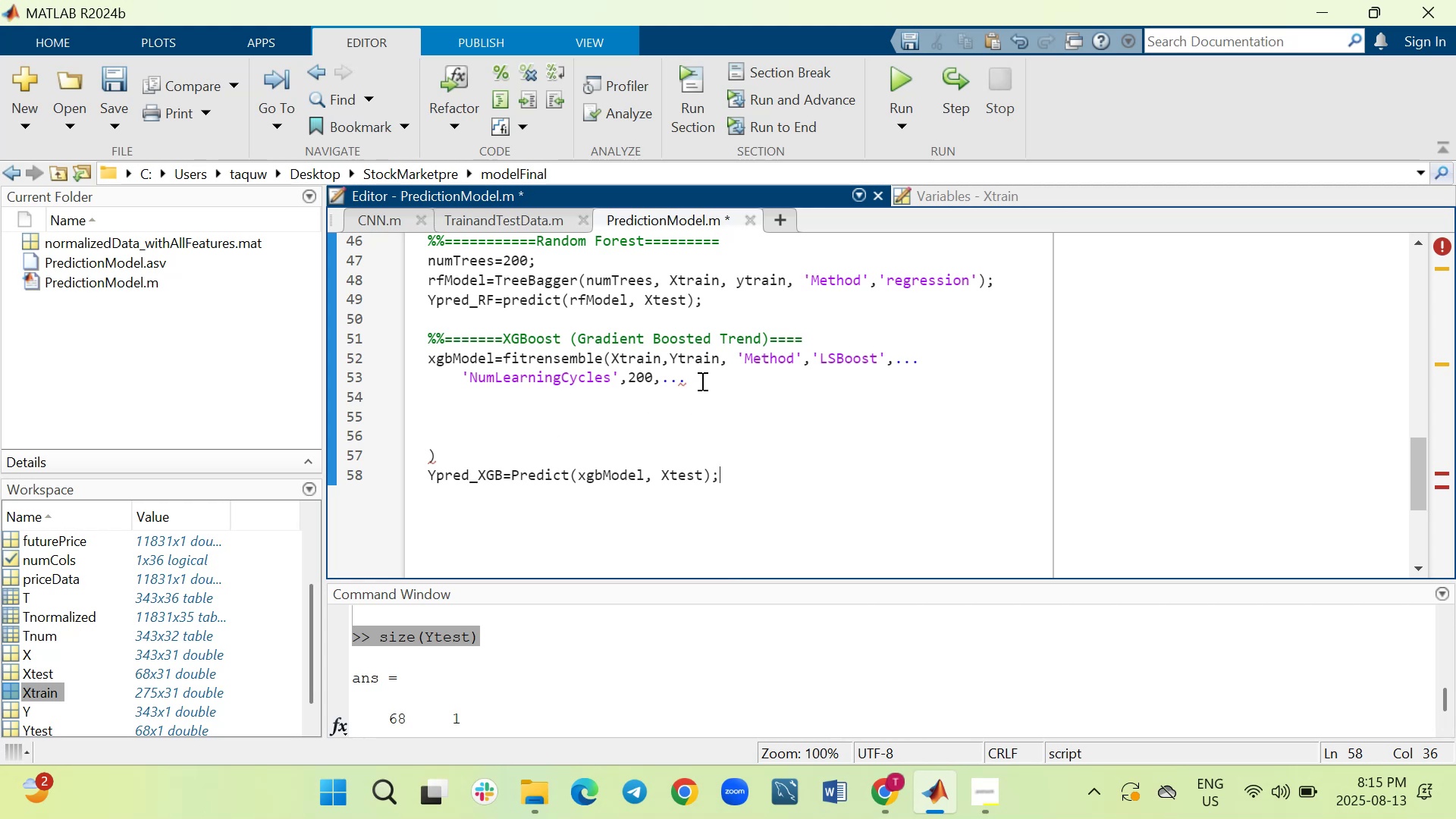 
left_click([701, 381])
 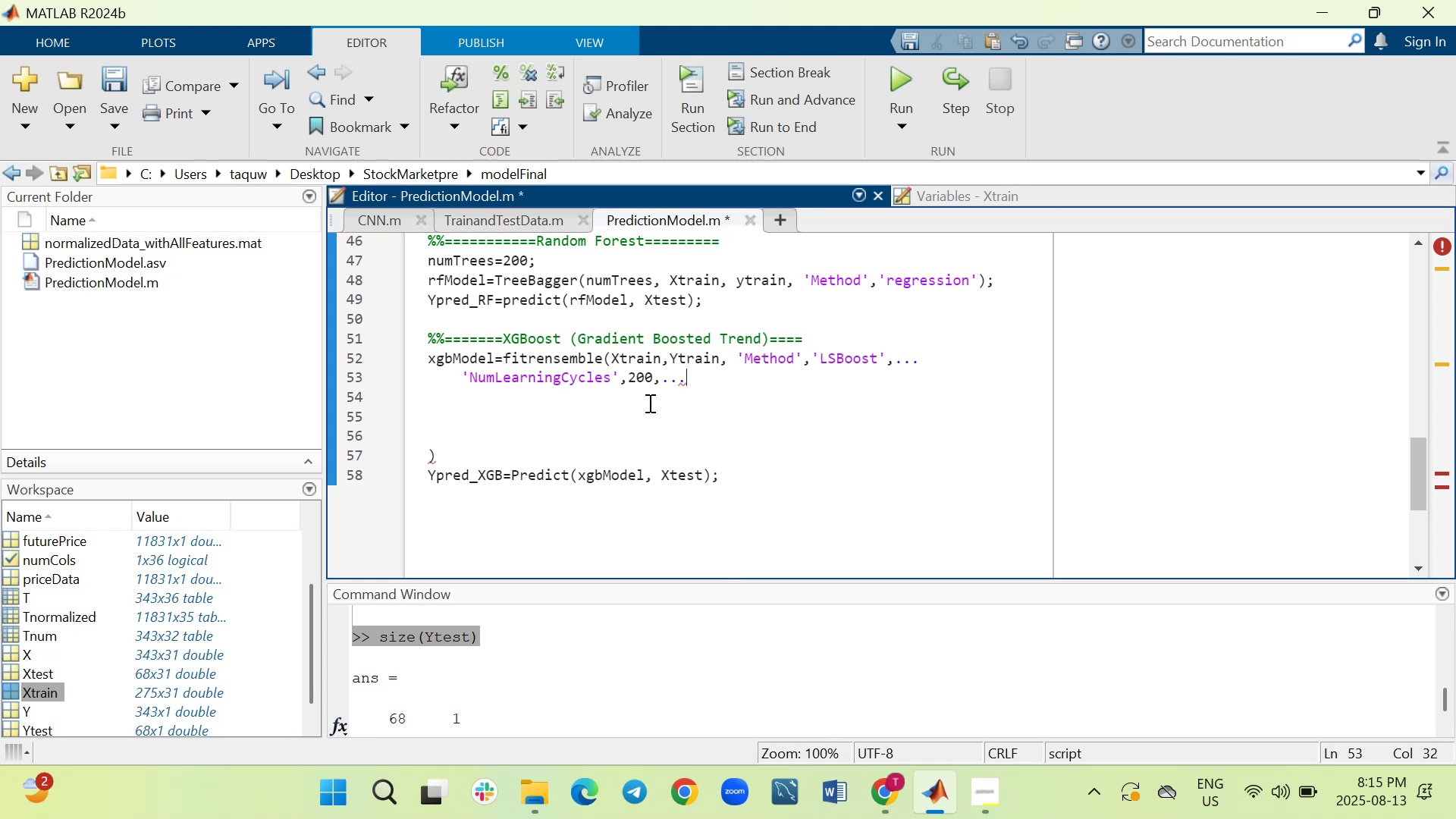 
key(Shift+ShiftRight)
 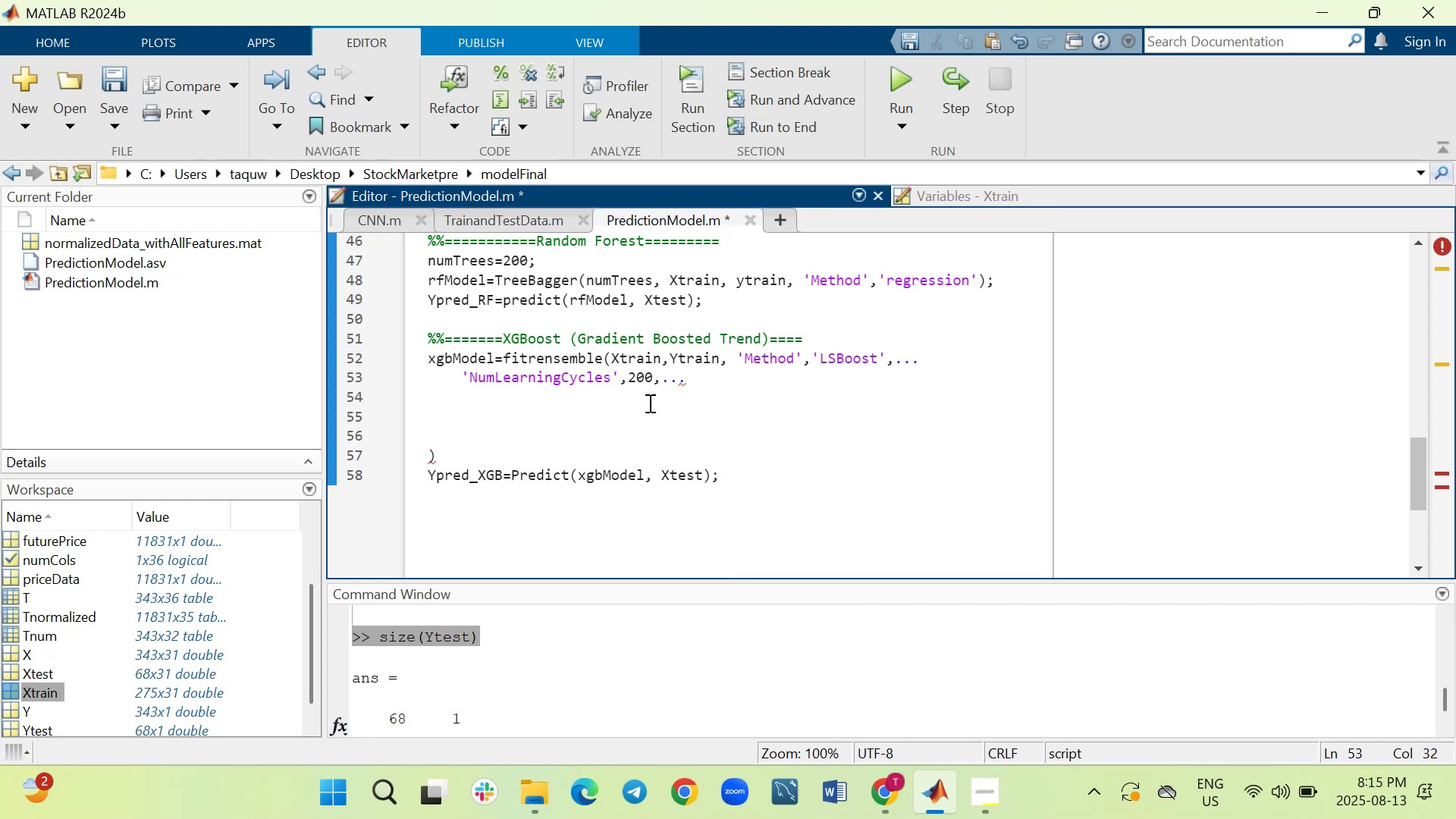 
key(Shift+Enter)
 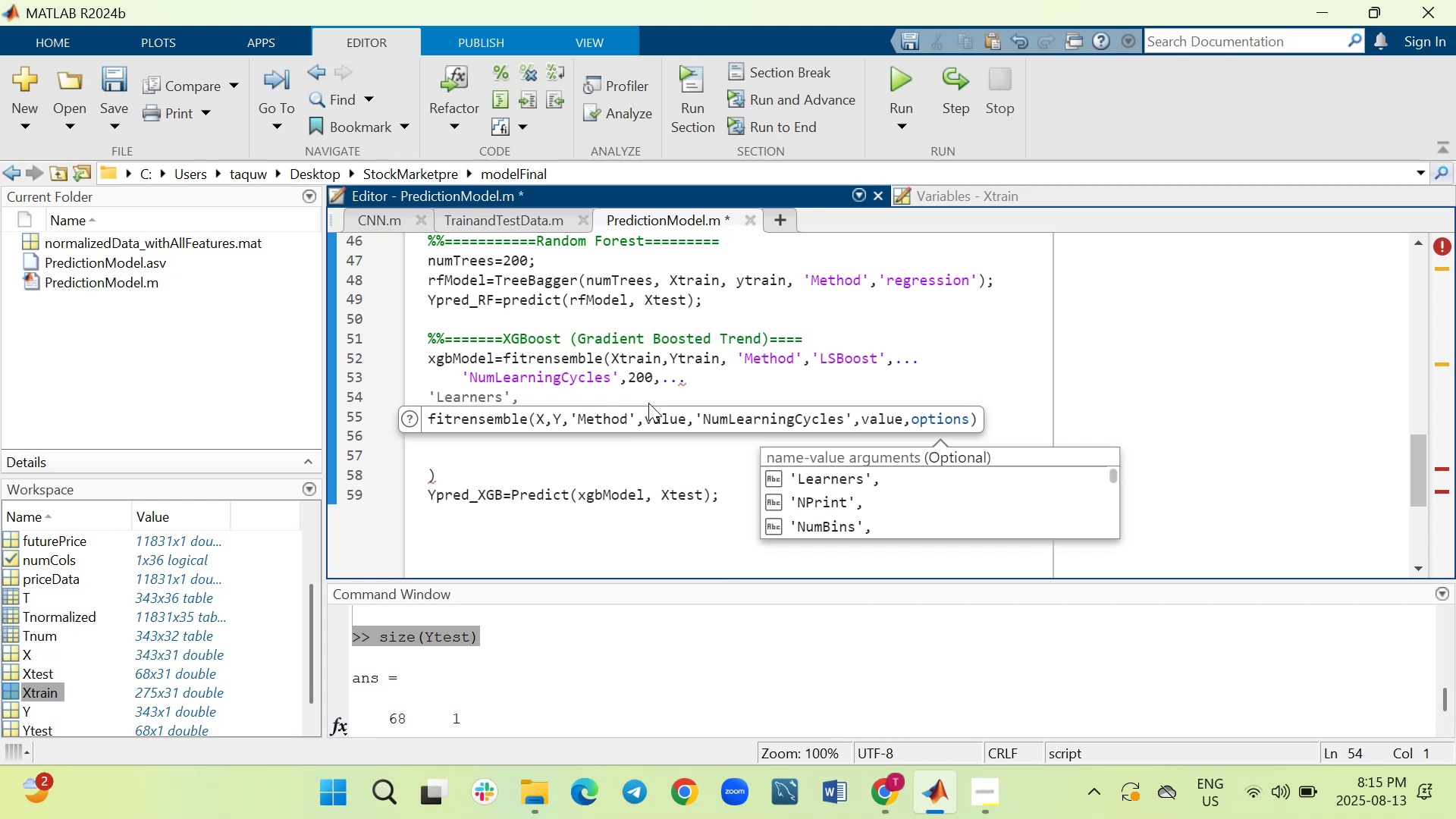 
key(Tab)
 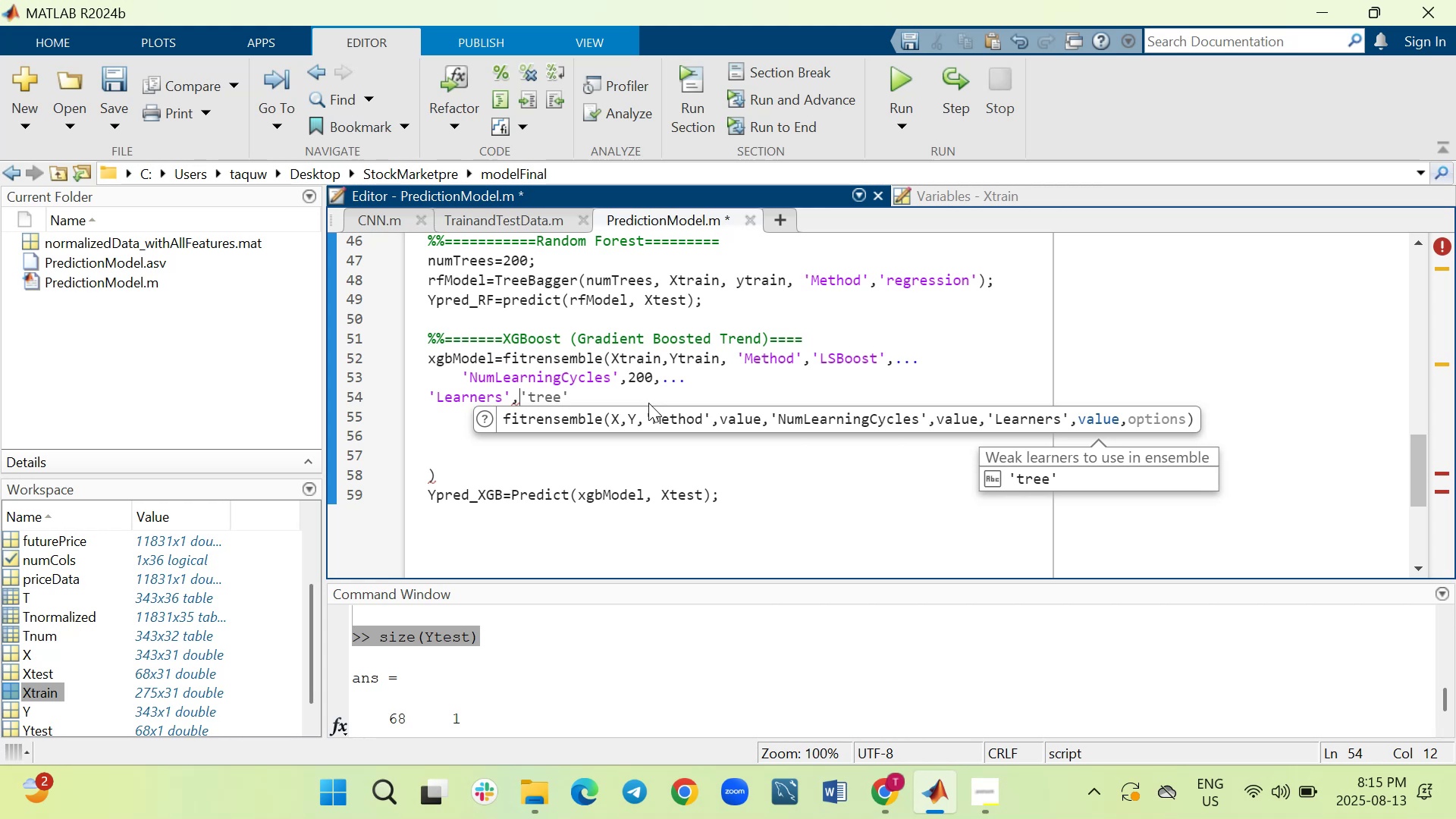 
type(template)
 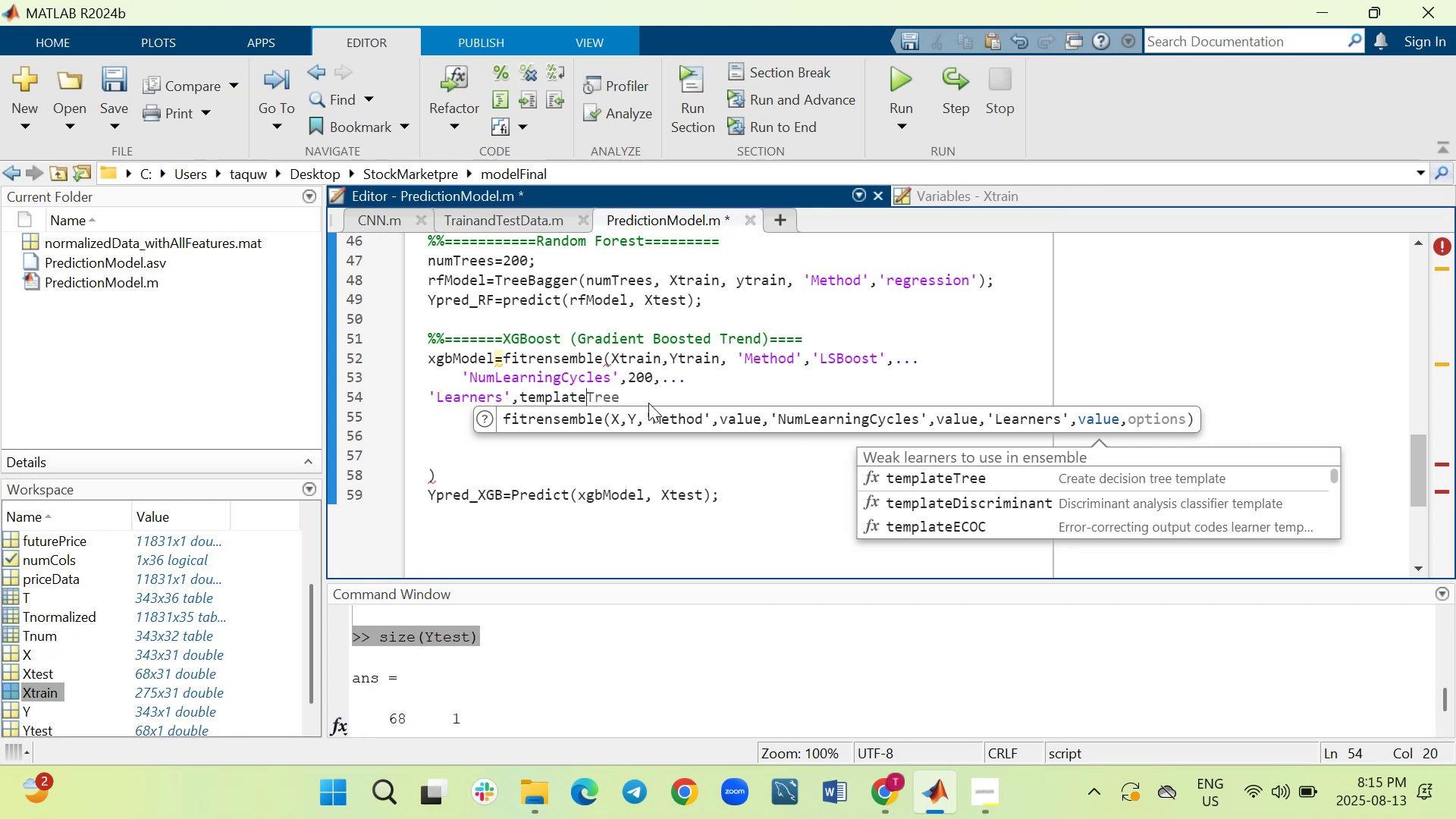 
key(Tab)
type(('MaxNumSplit)
 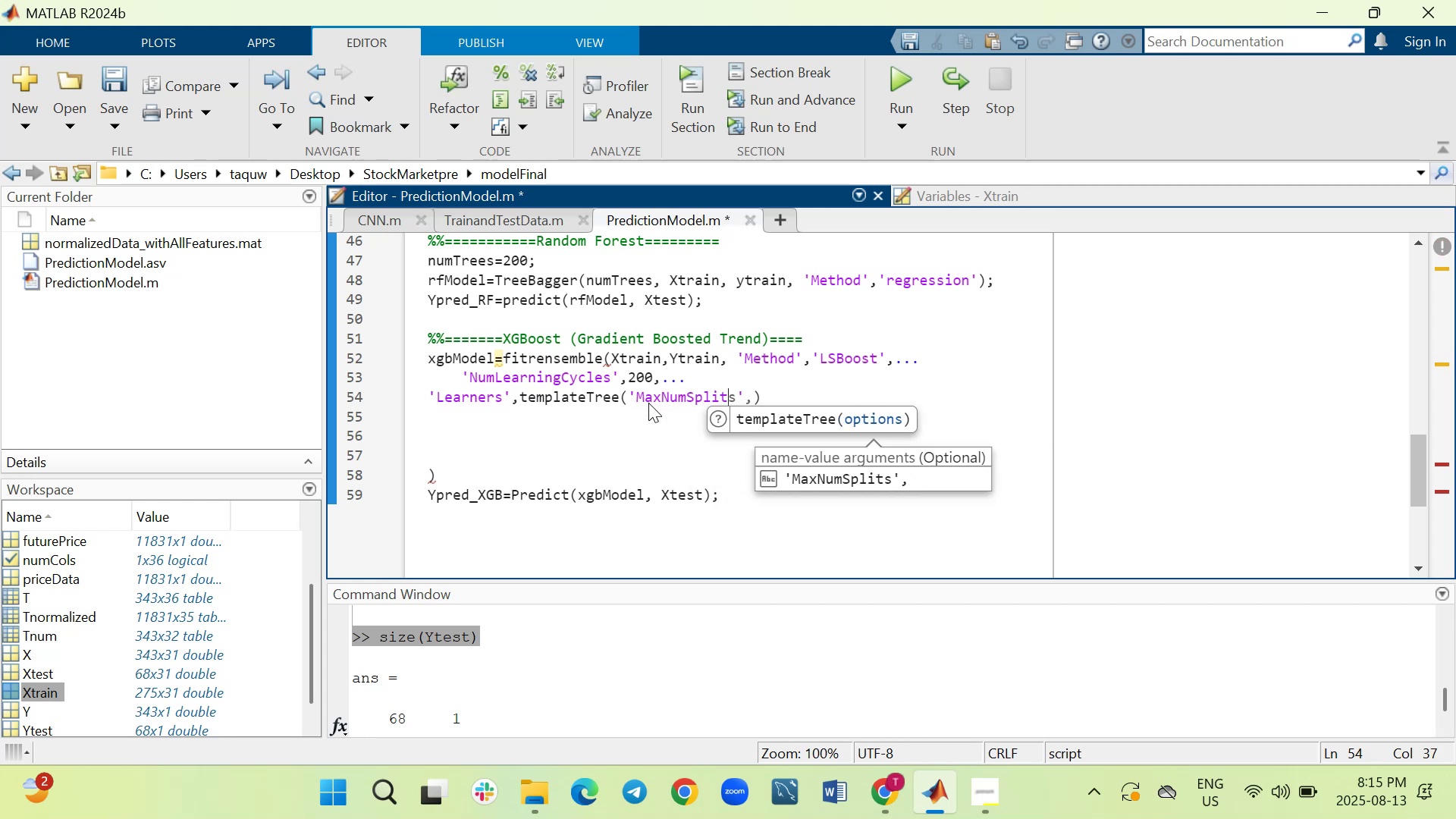 
wait(6.87)
 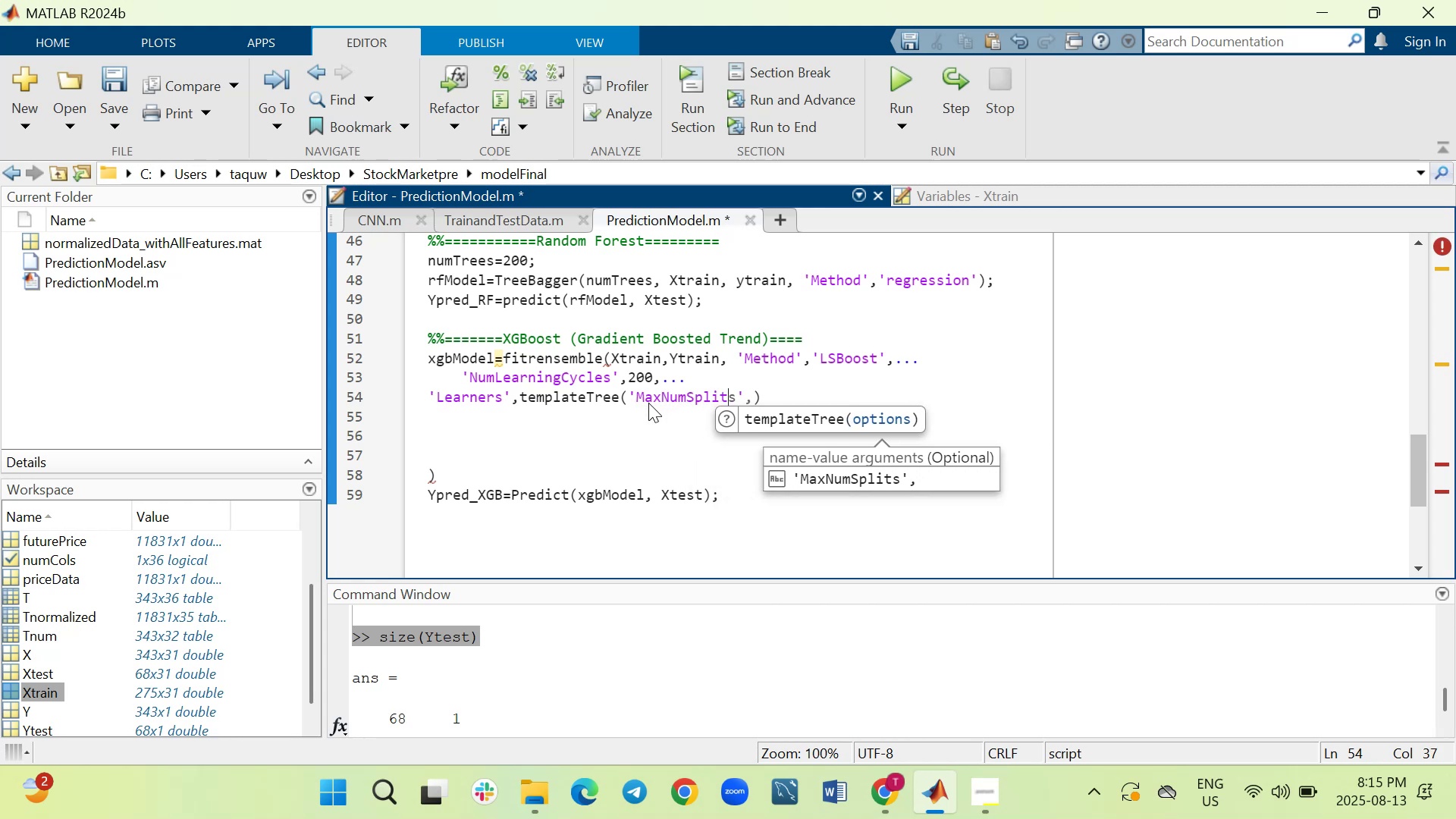 
key(Tab)
 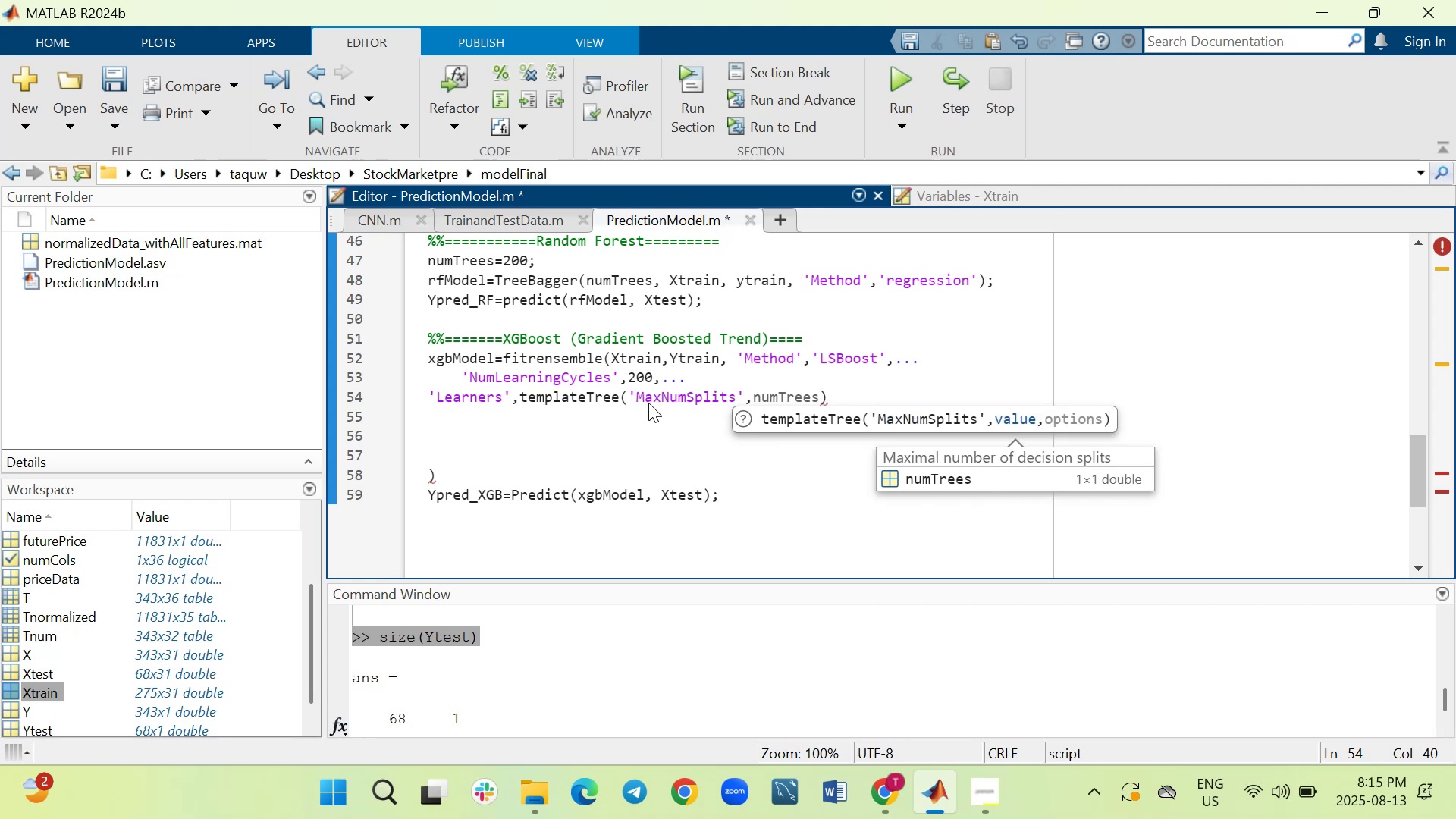 
type(10)
 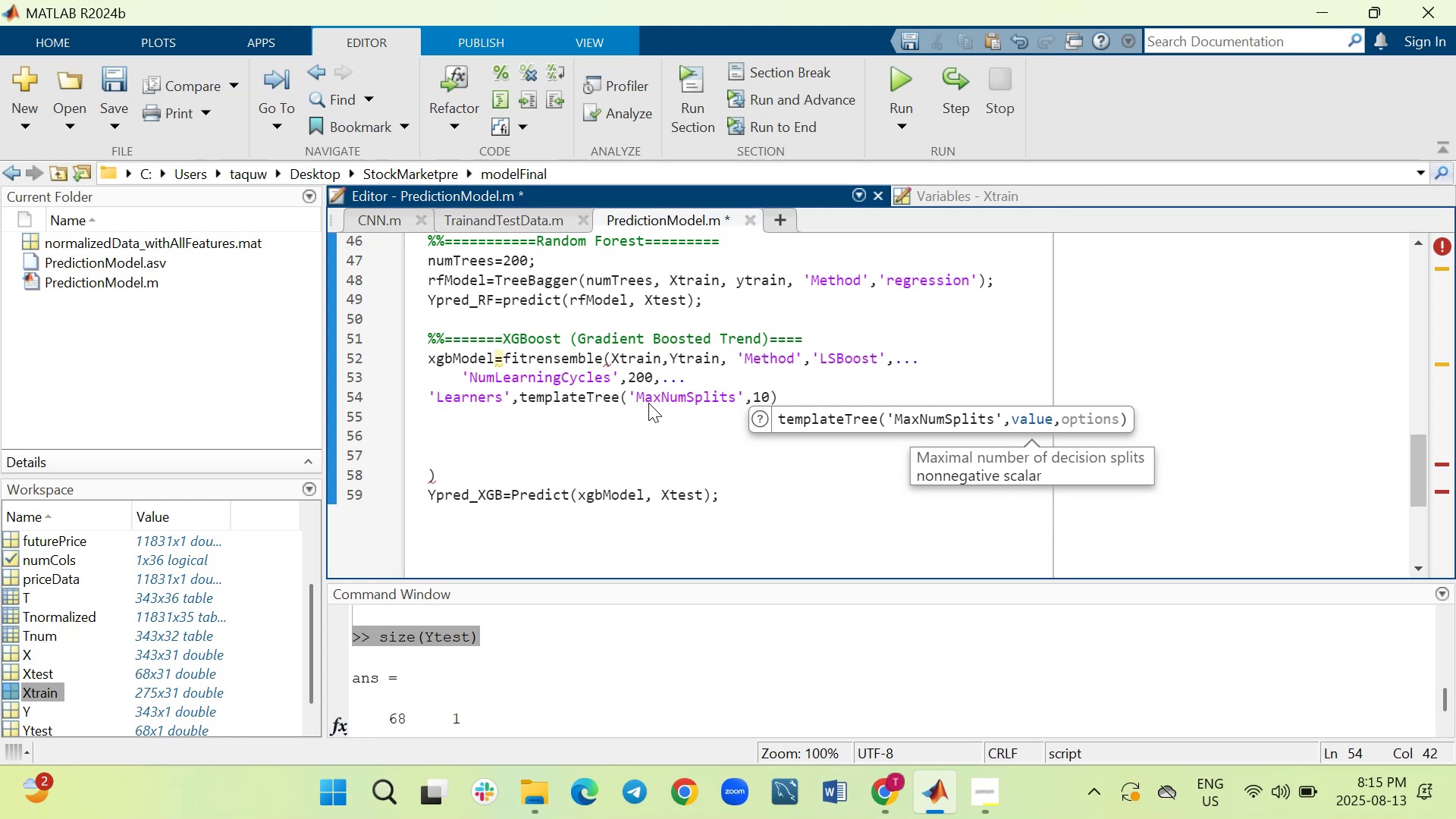 
wait(6.34)
 